 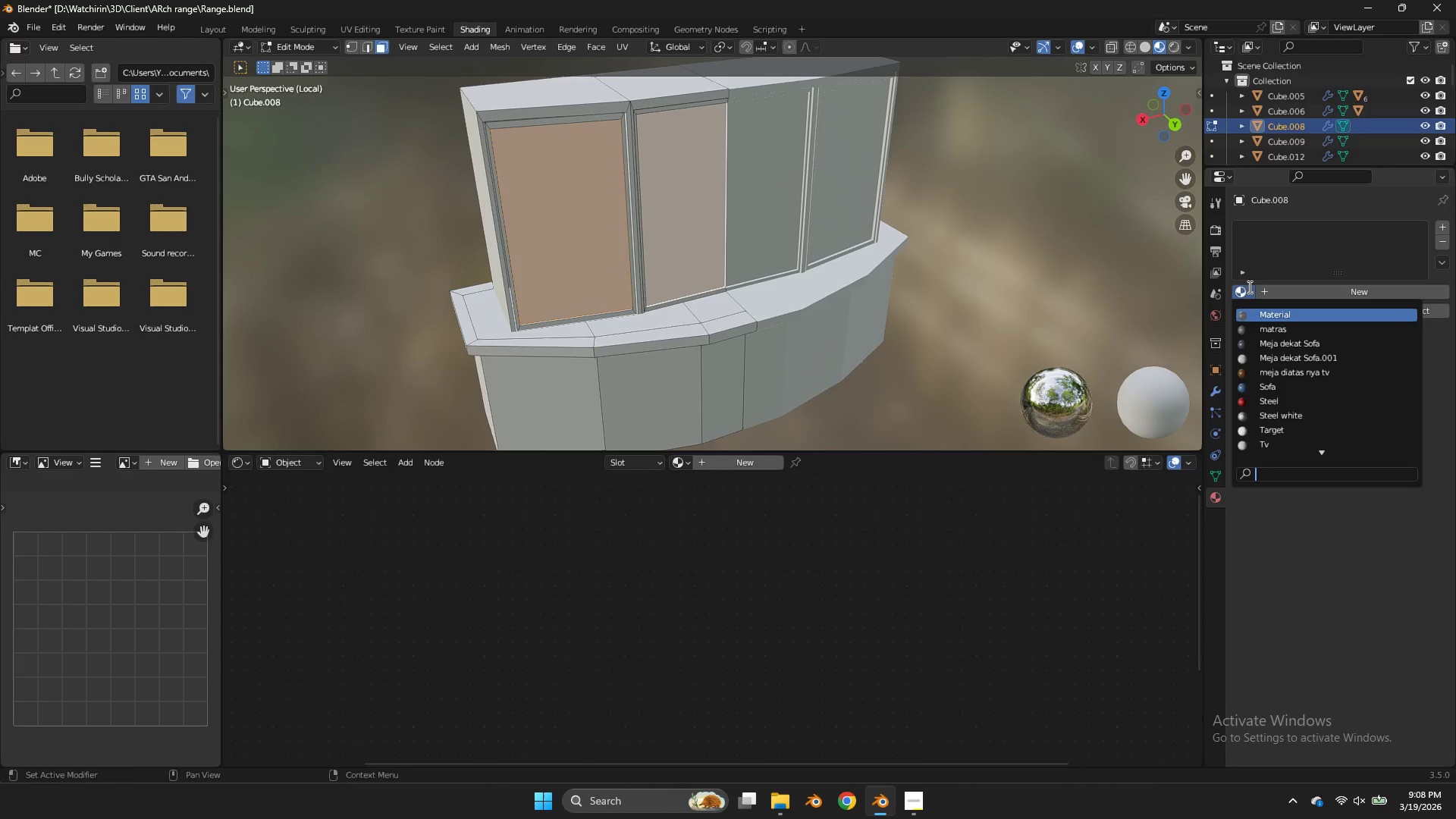 
left_click([1268, 315])
 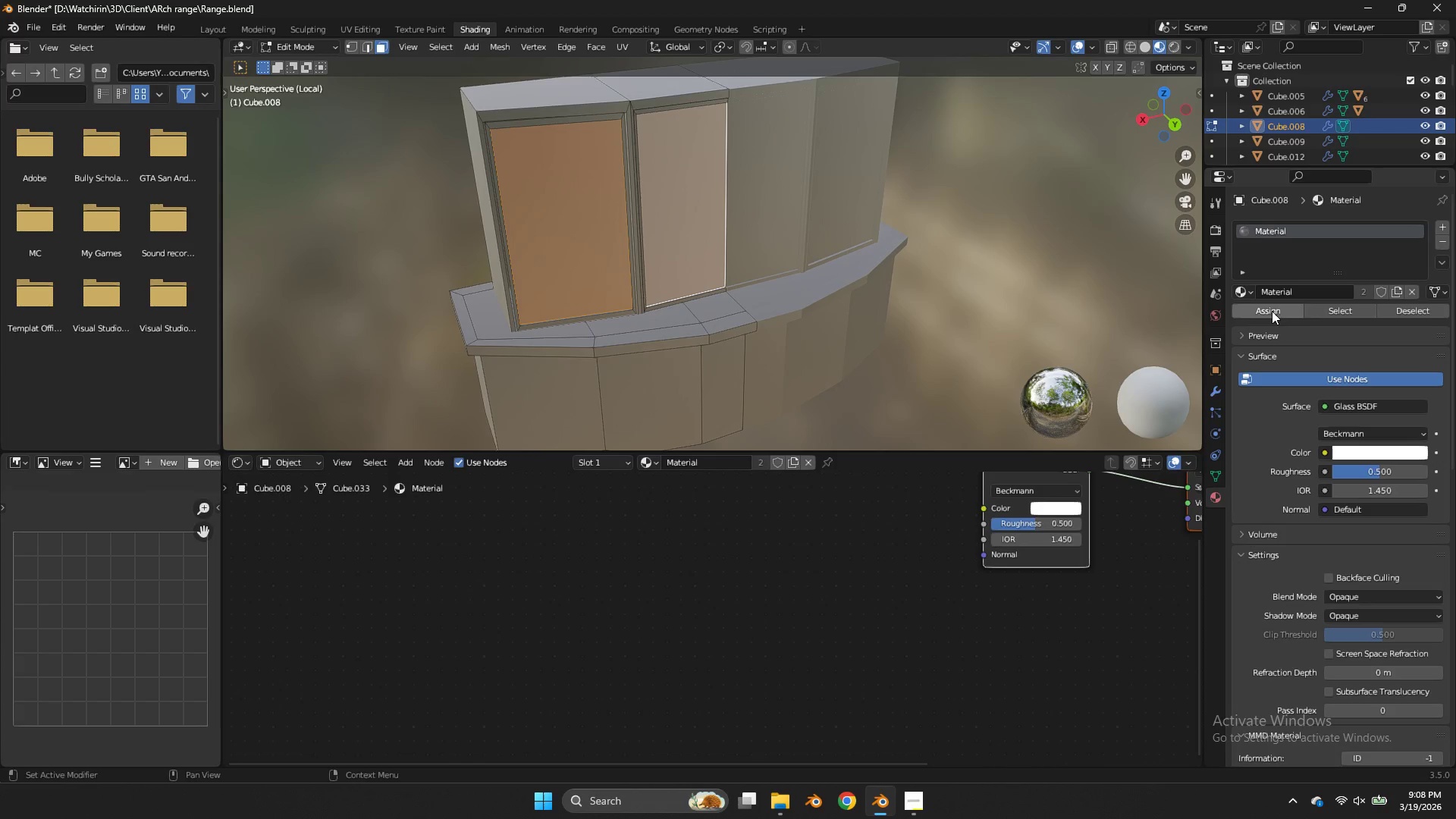 
left_click([1442, 224])
 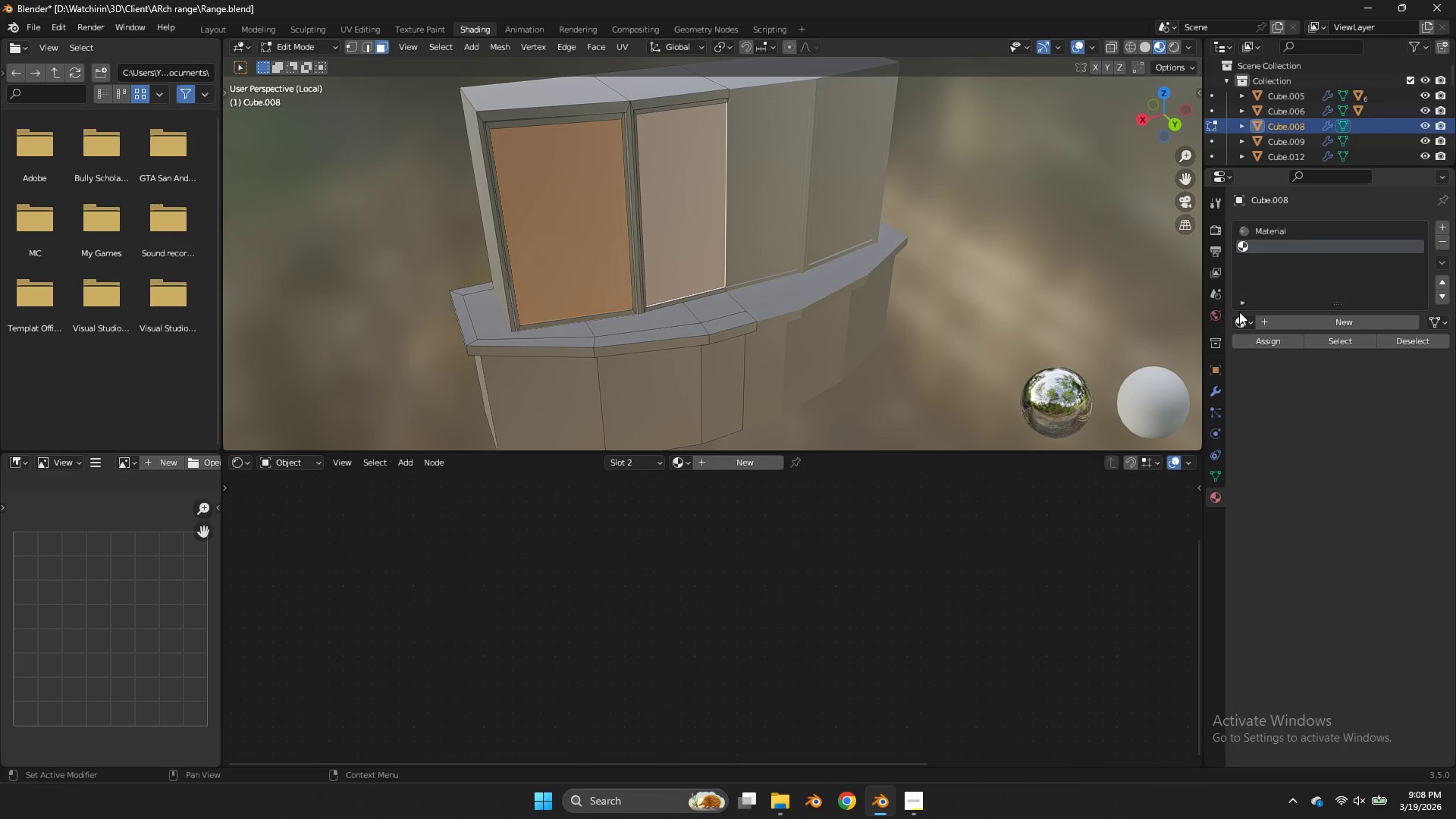 
left_click([1240, 318])
 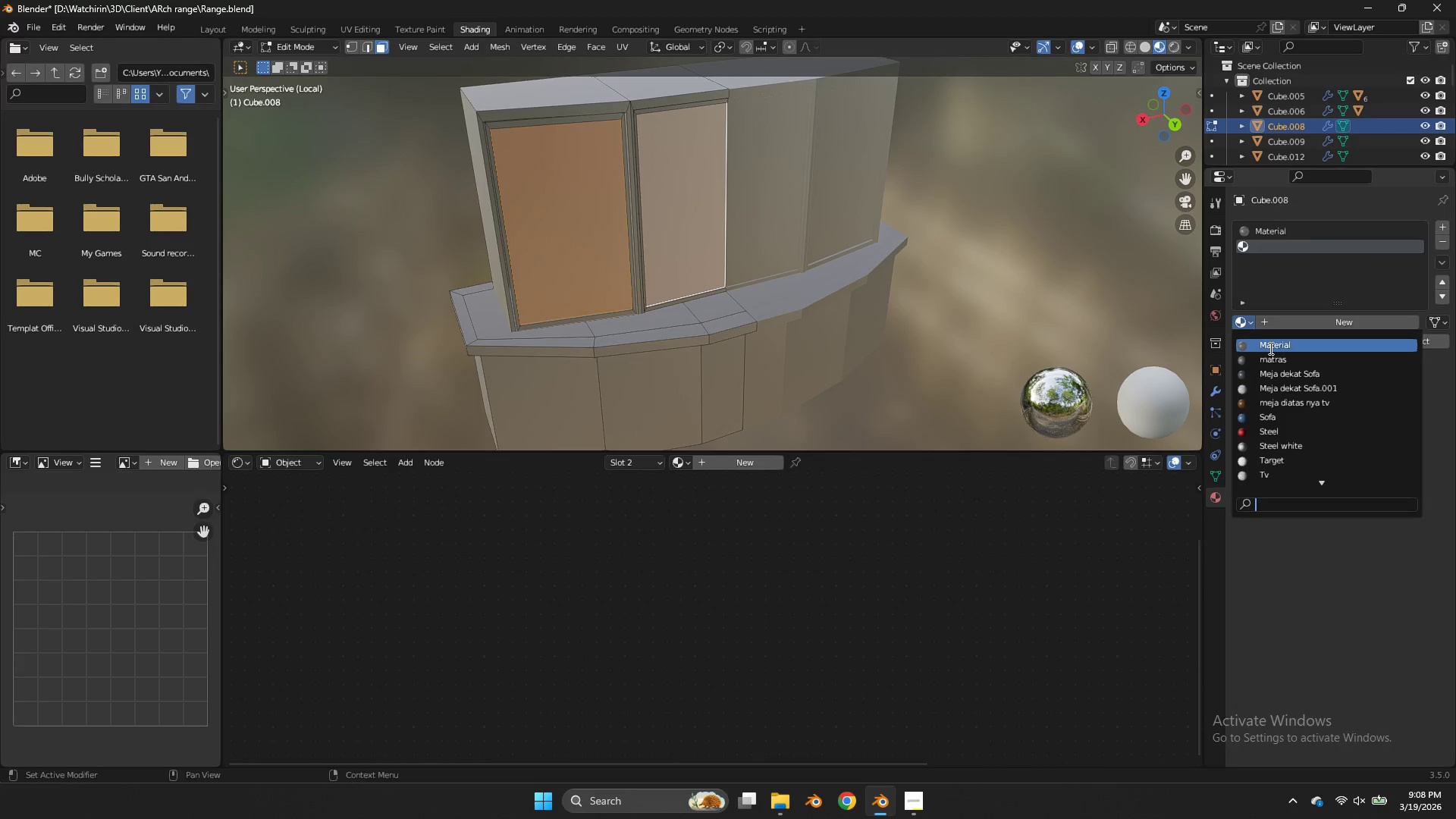 
left_click([1269, 348])
 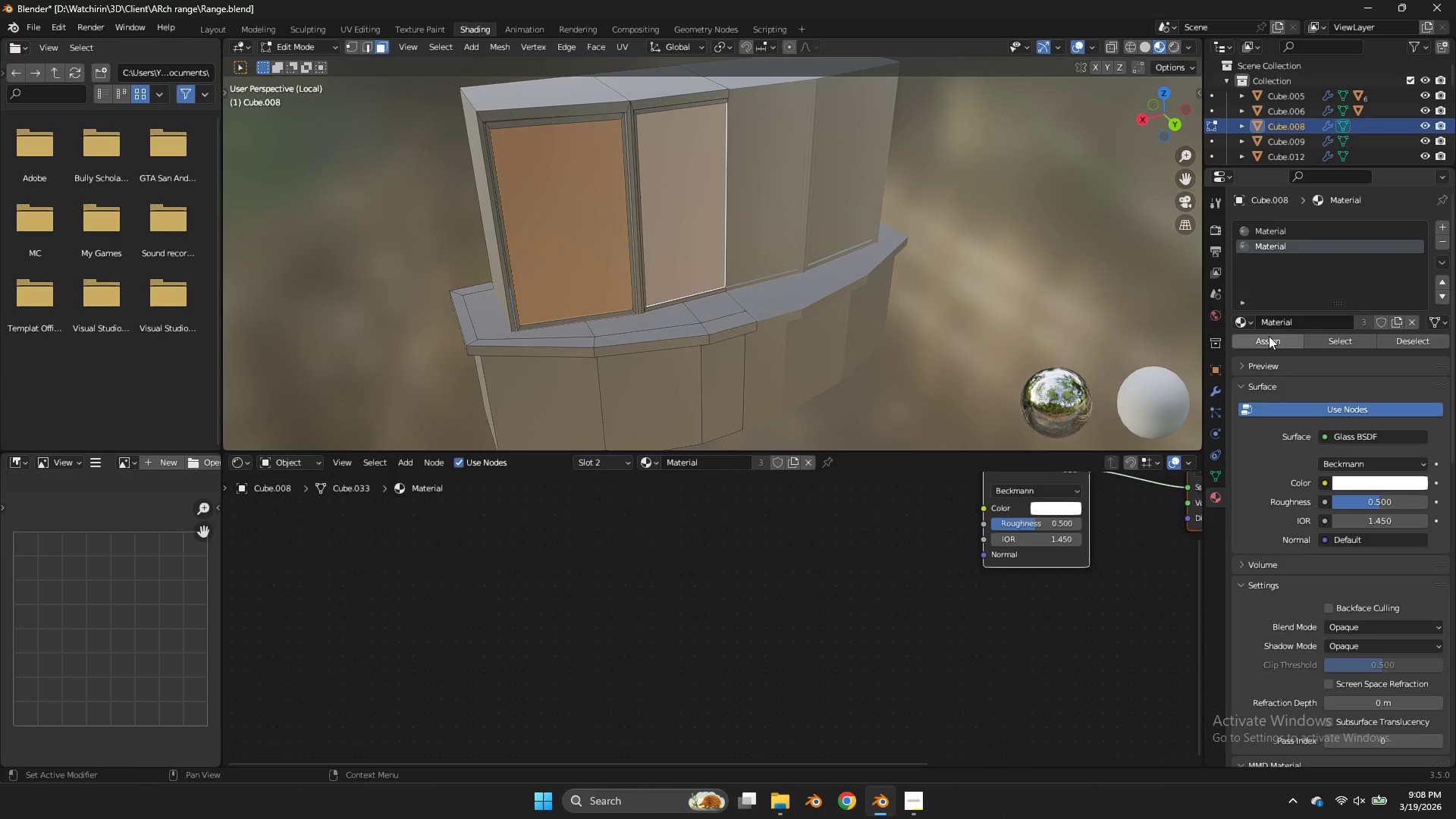 
left_click([1268, 337])
 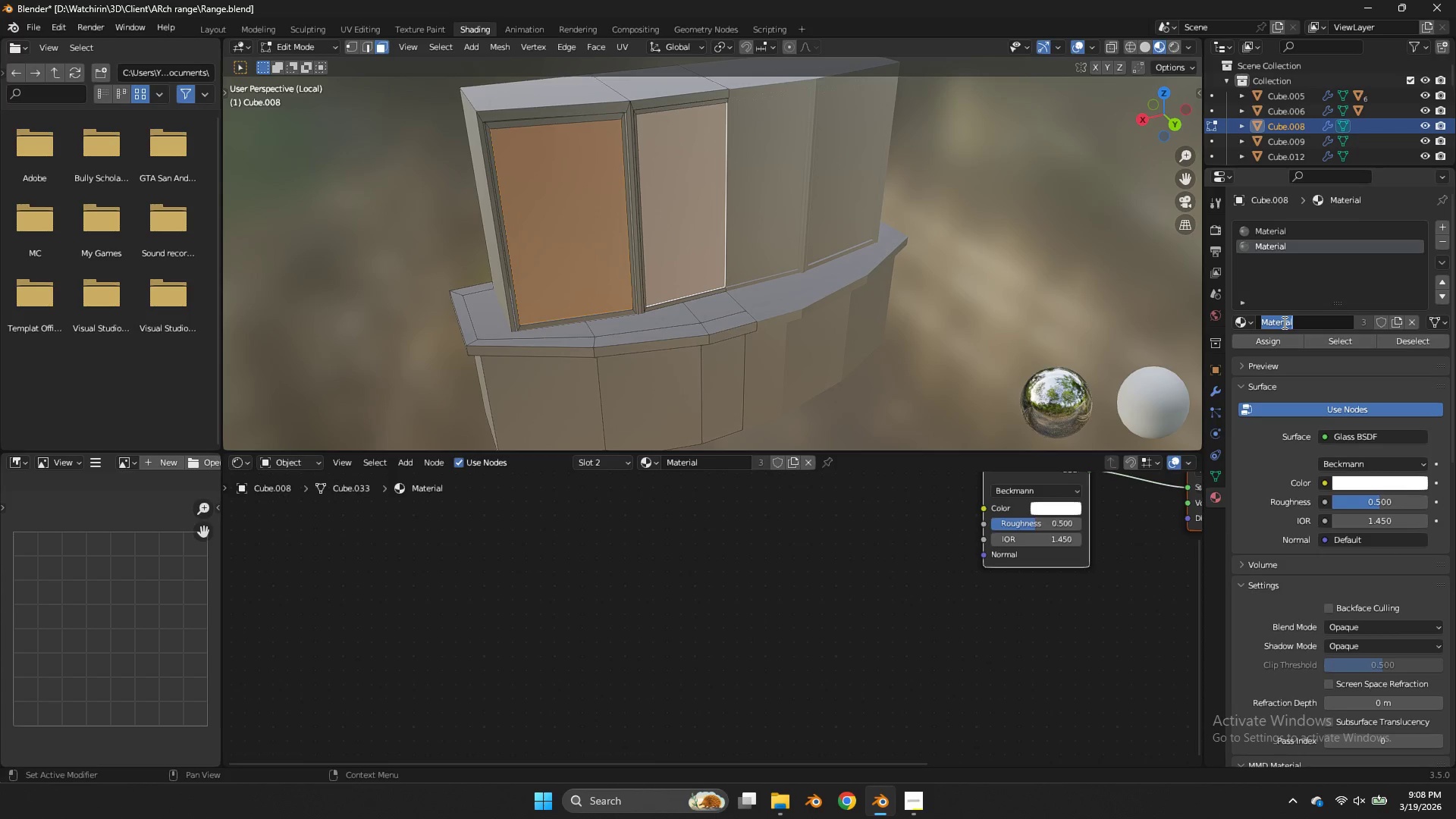 
type(gelasa)
 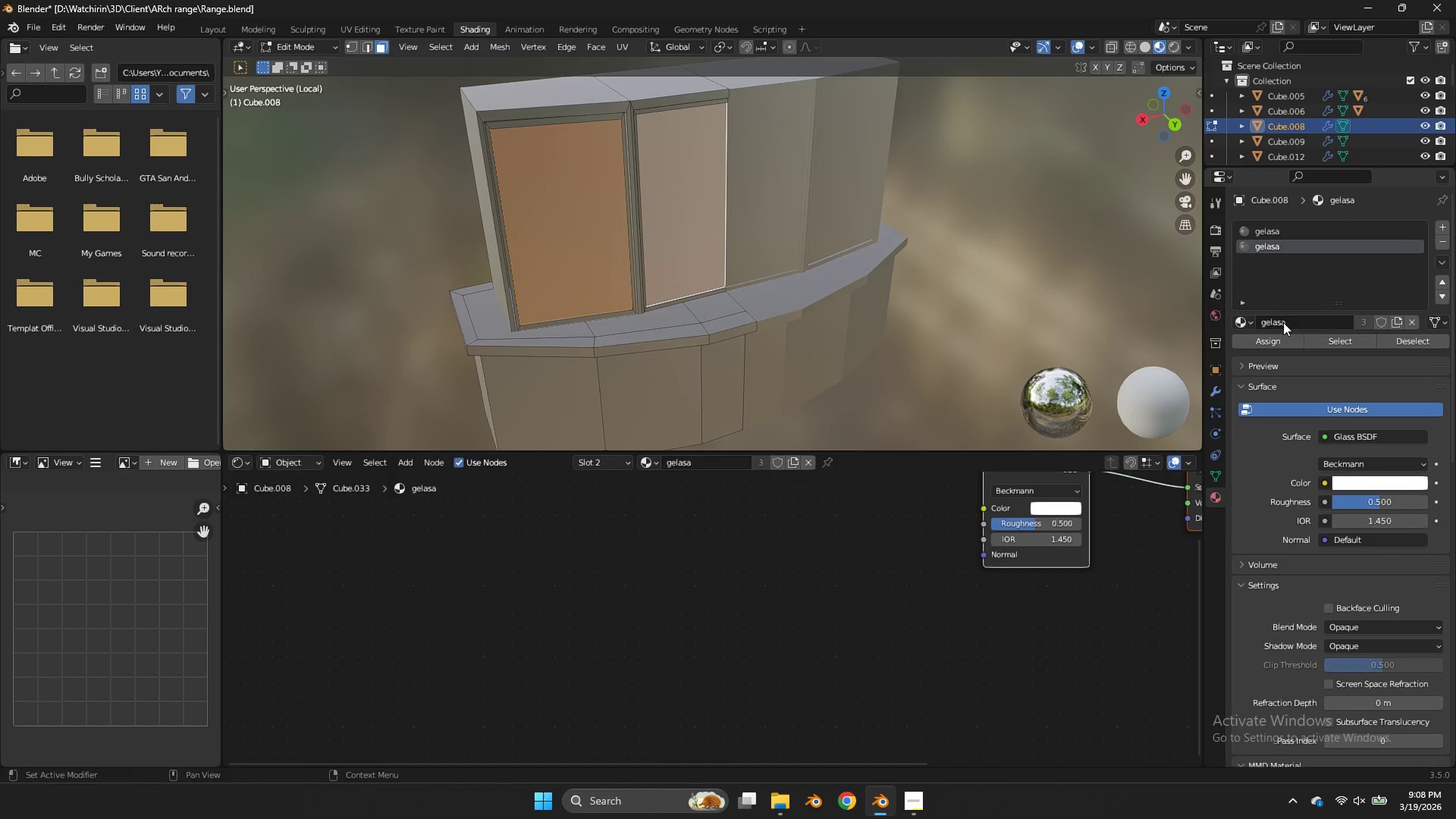 
key(Enter)
 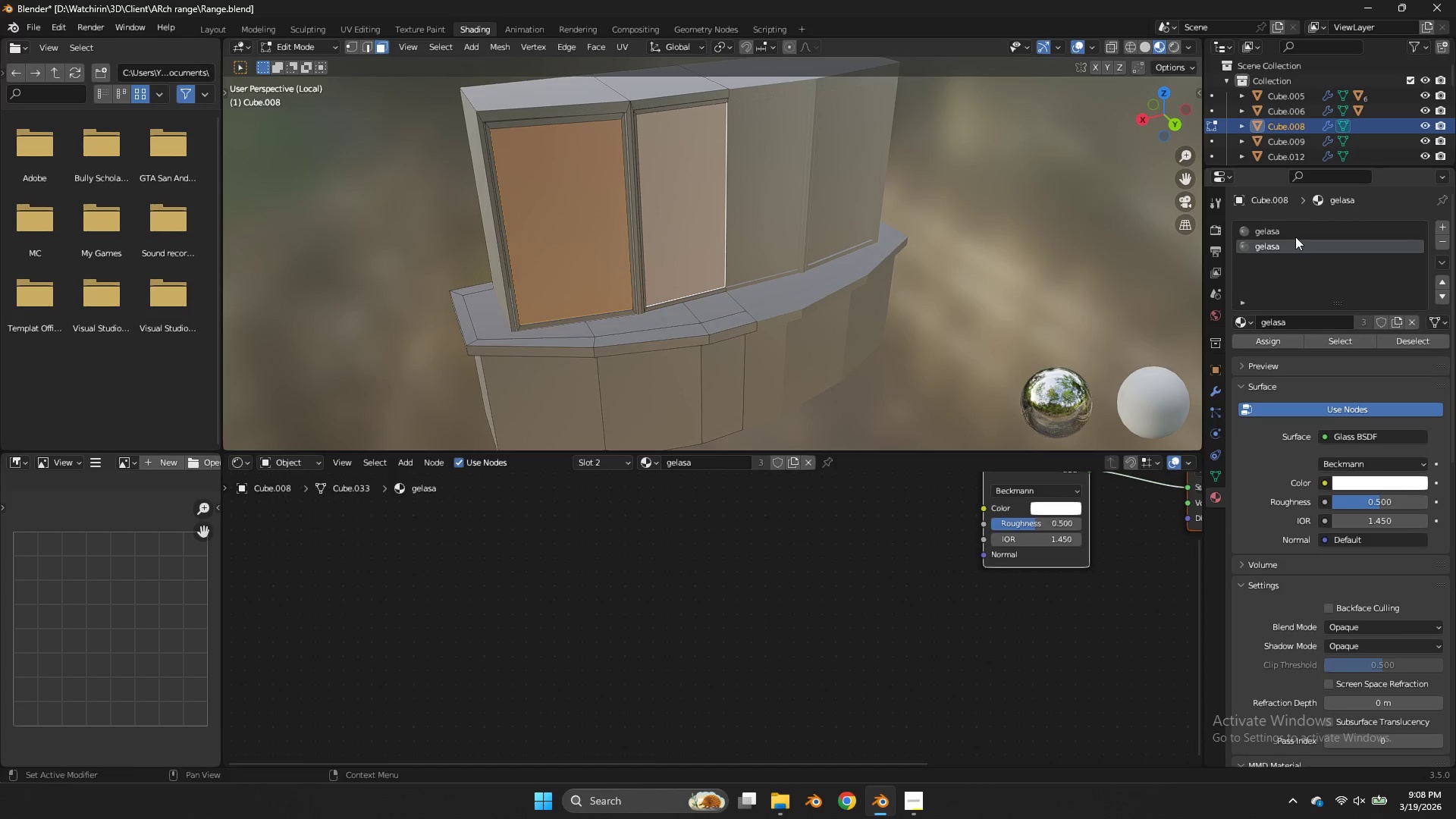 
left_click([1296, 226])
 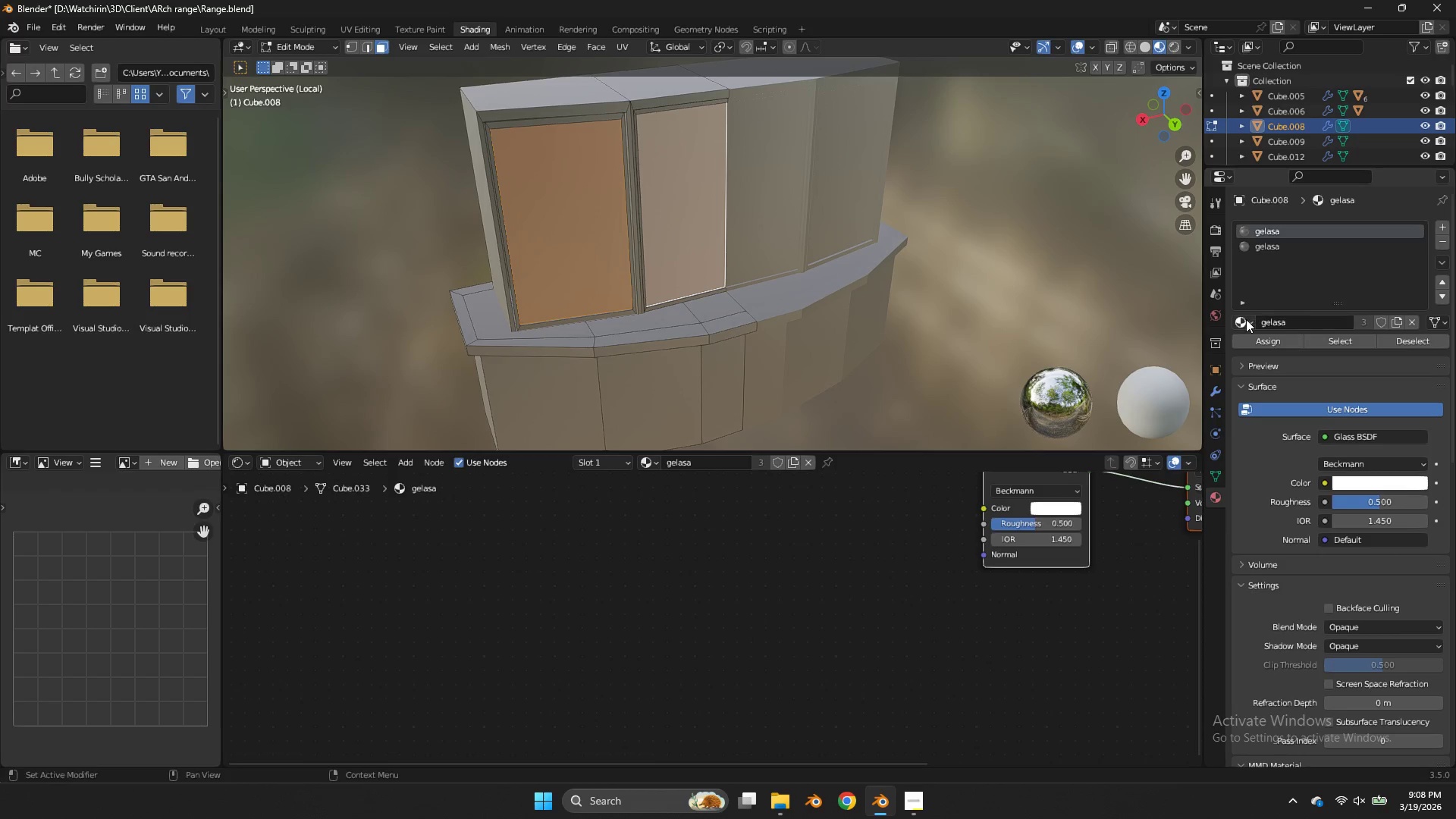 
left_click([1246, 319])
 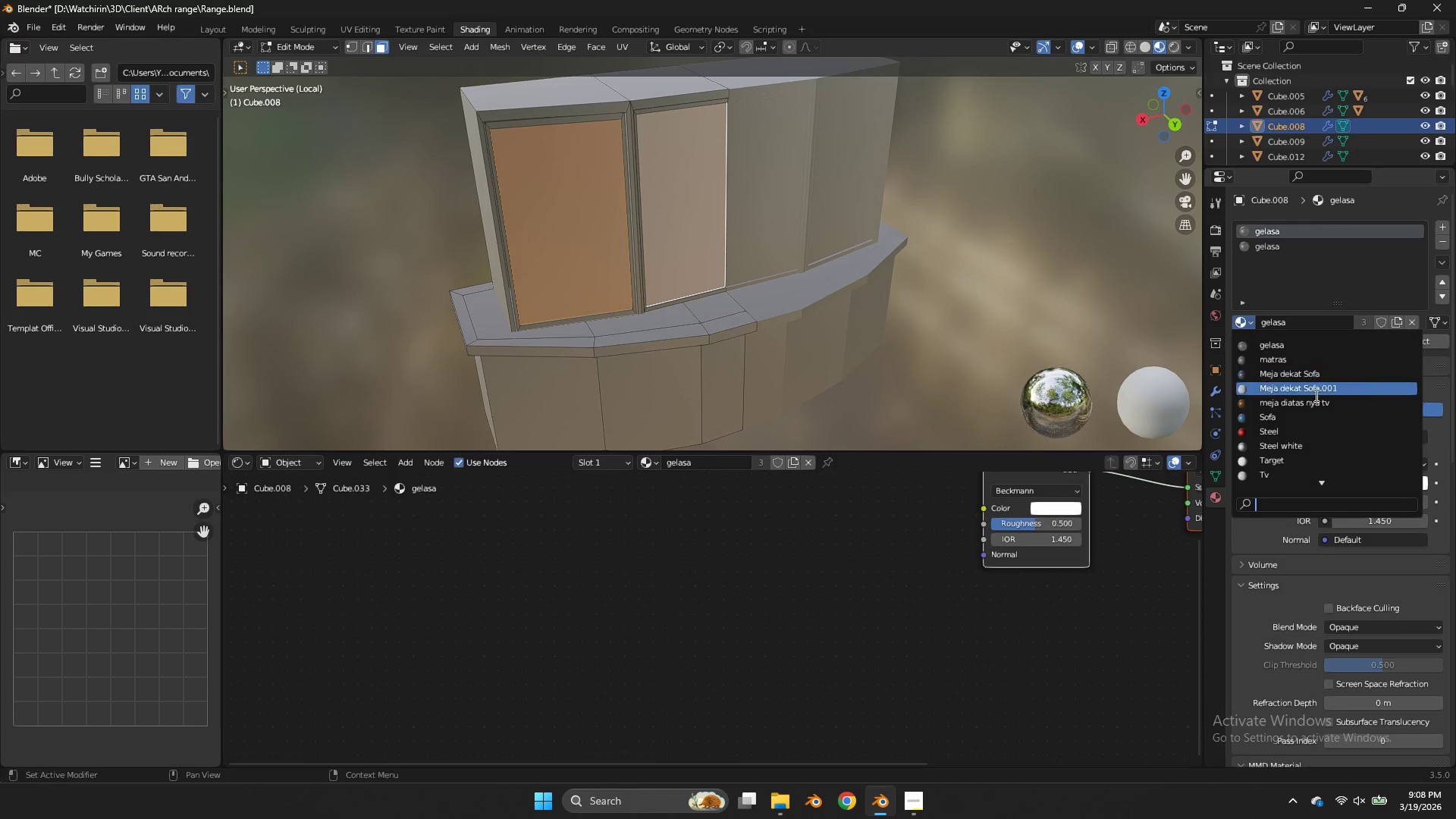 
left_click([1315, 400])
 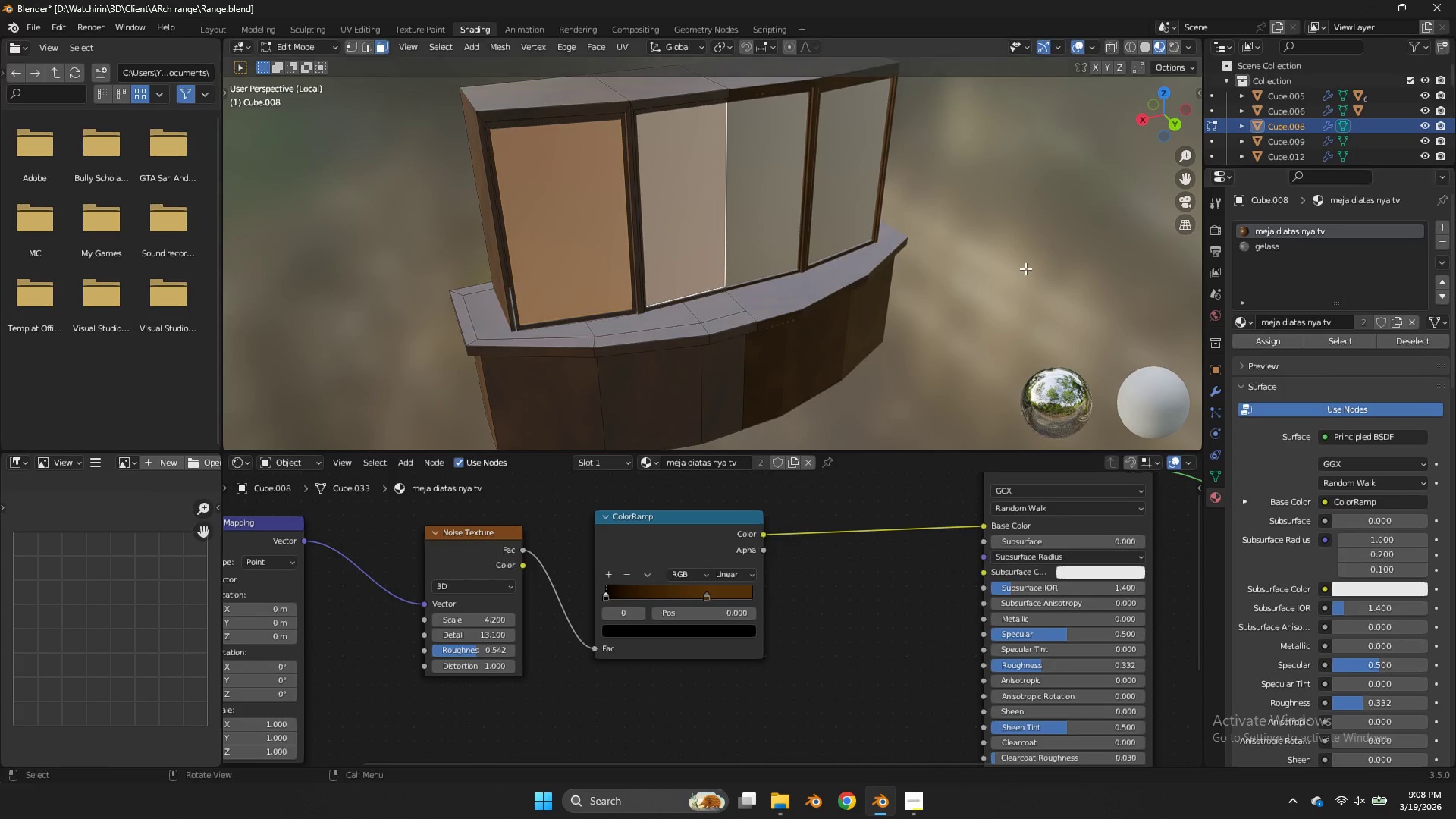 
left_click([1025, 268])
 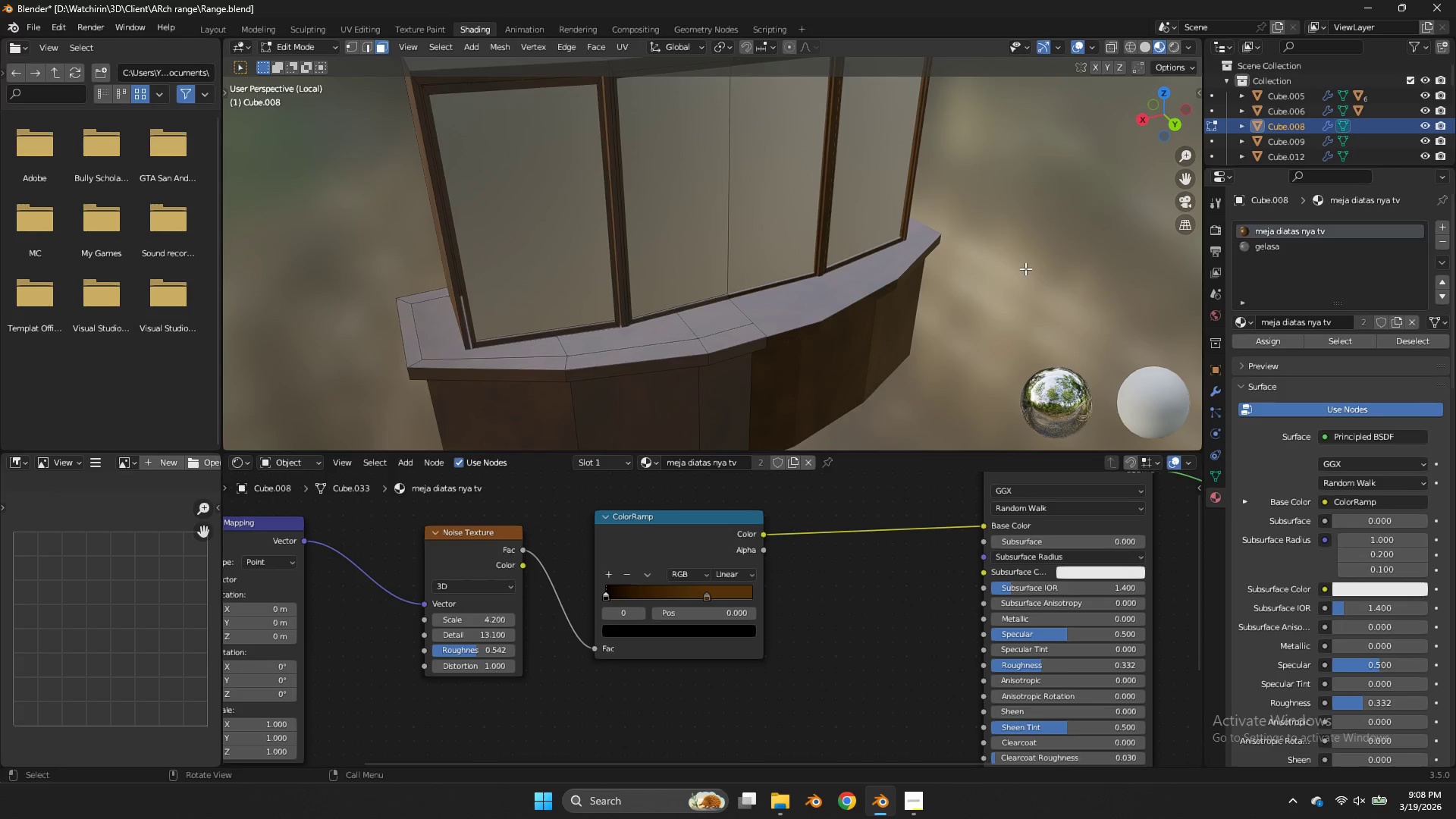 
key(Control+ControlLeft)
 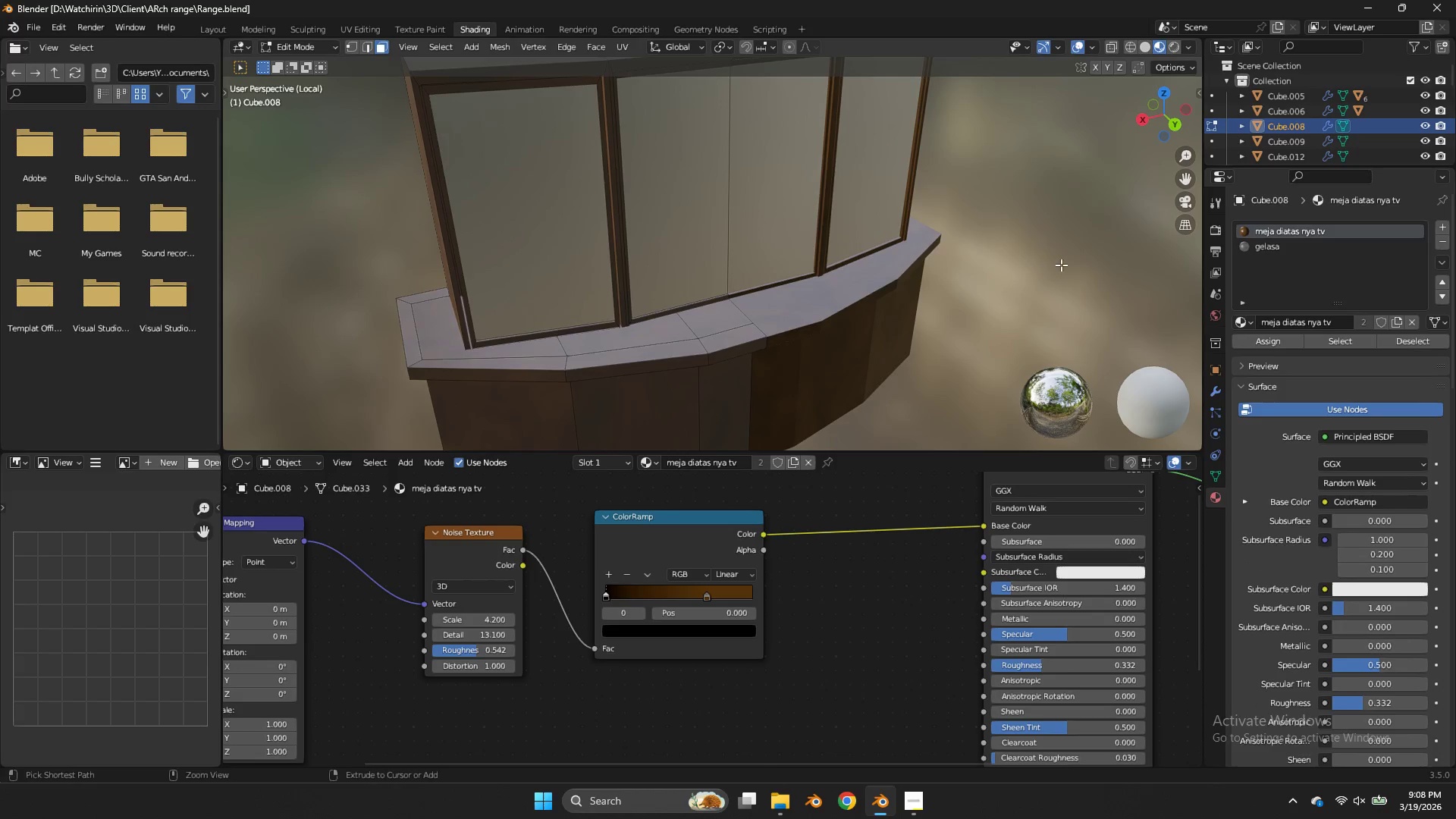 
key(Control+S)
 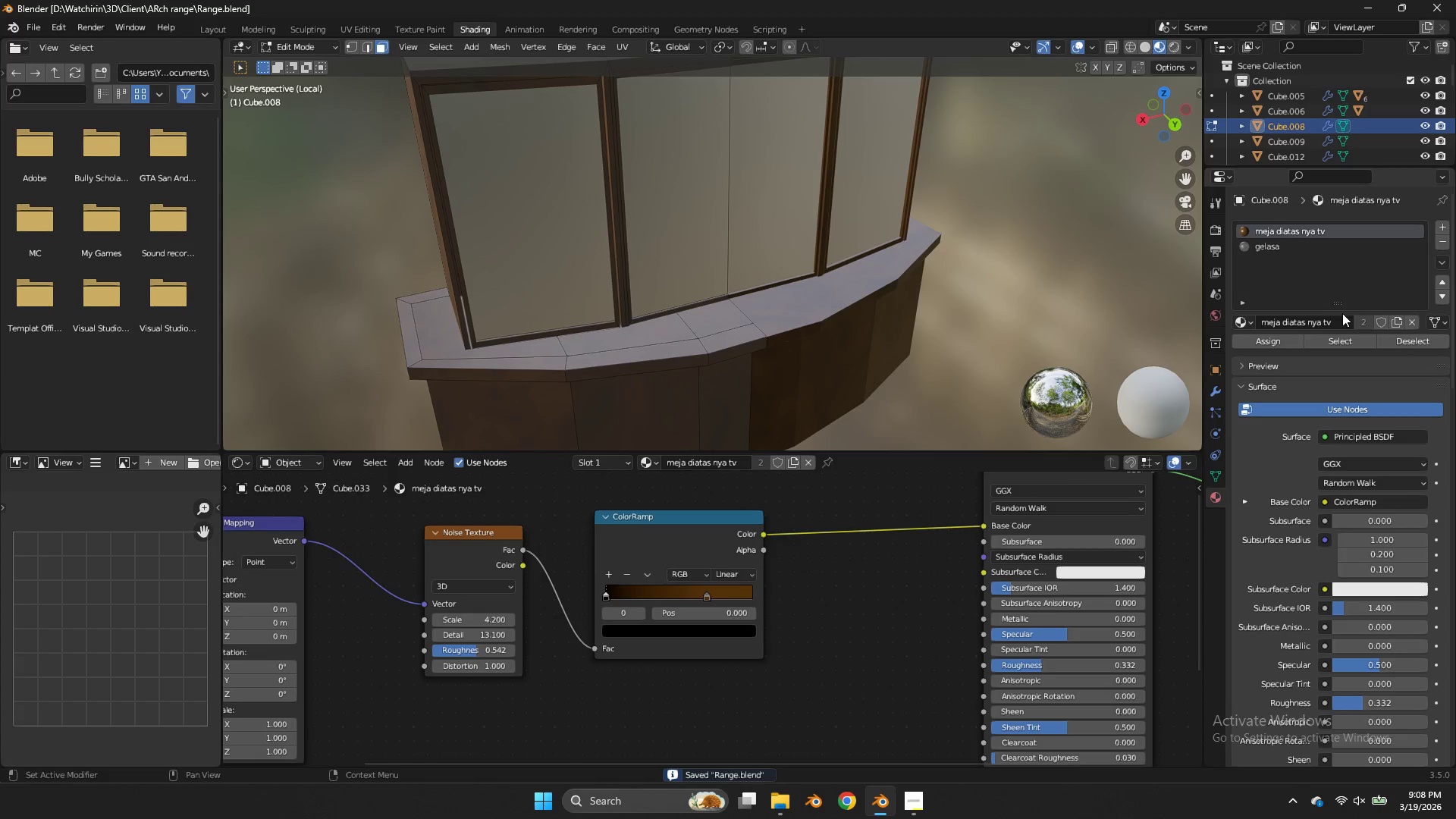 
scroll: coordinate [1025, 268], scroll_direction: up, amount: 1.0
 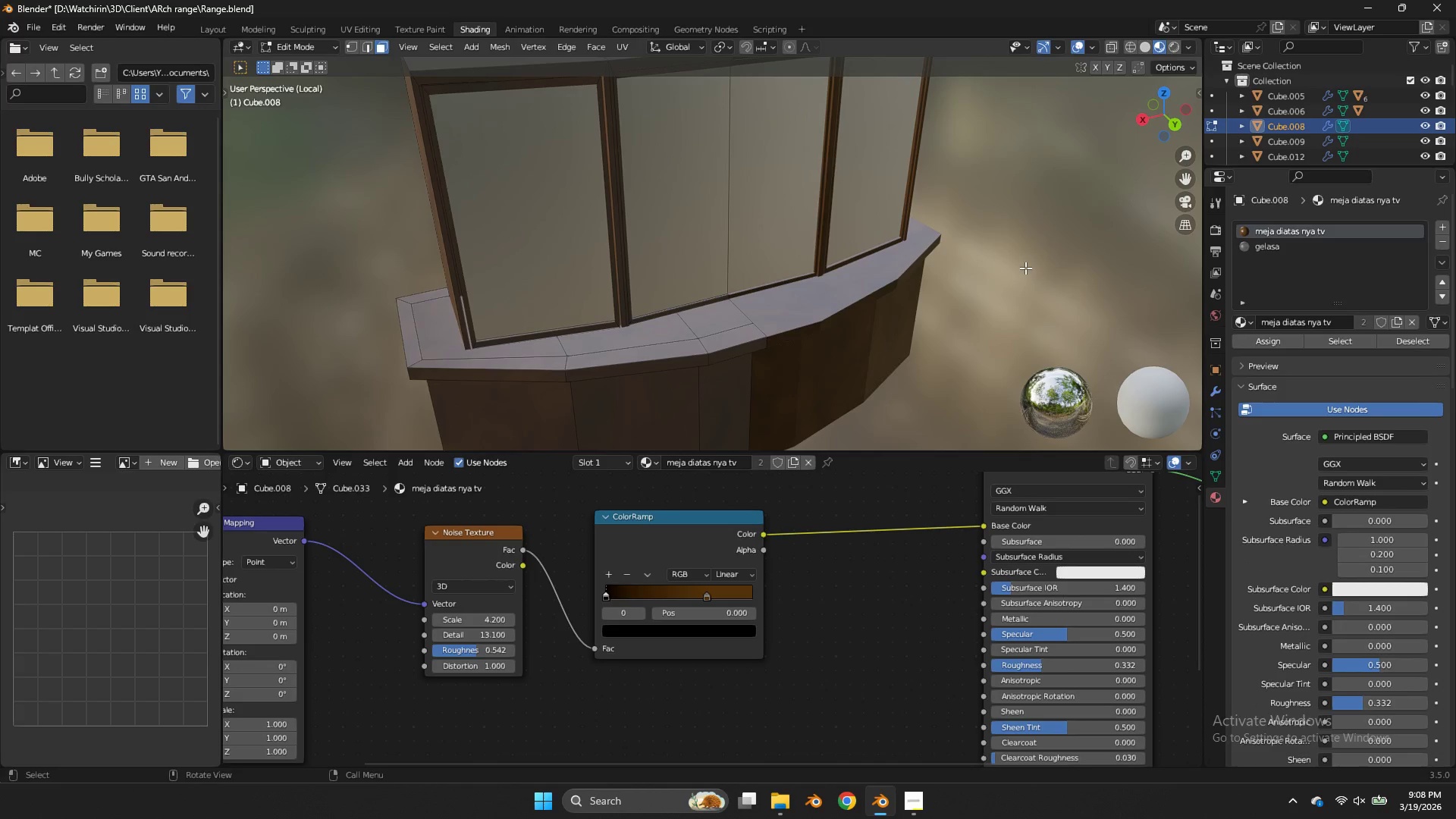 
left_click([1401, 318])
 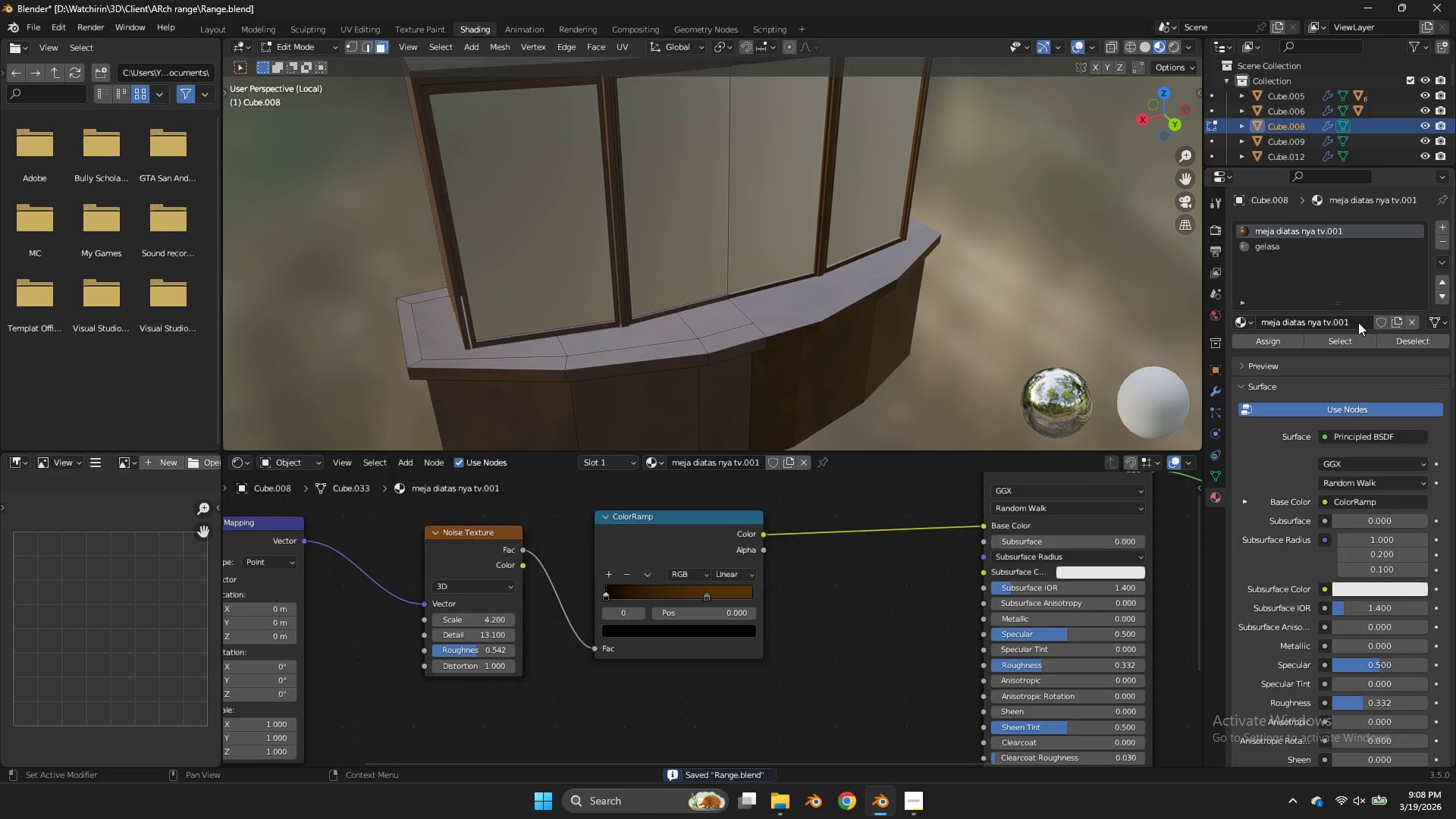 
left_click([1358, 322])
 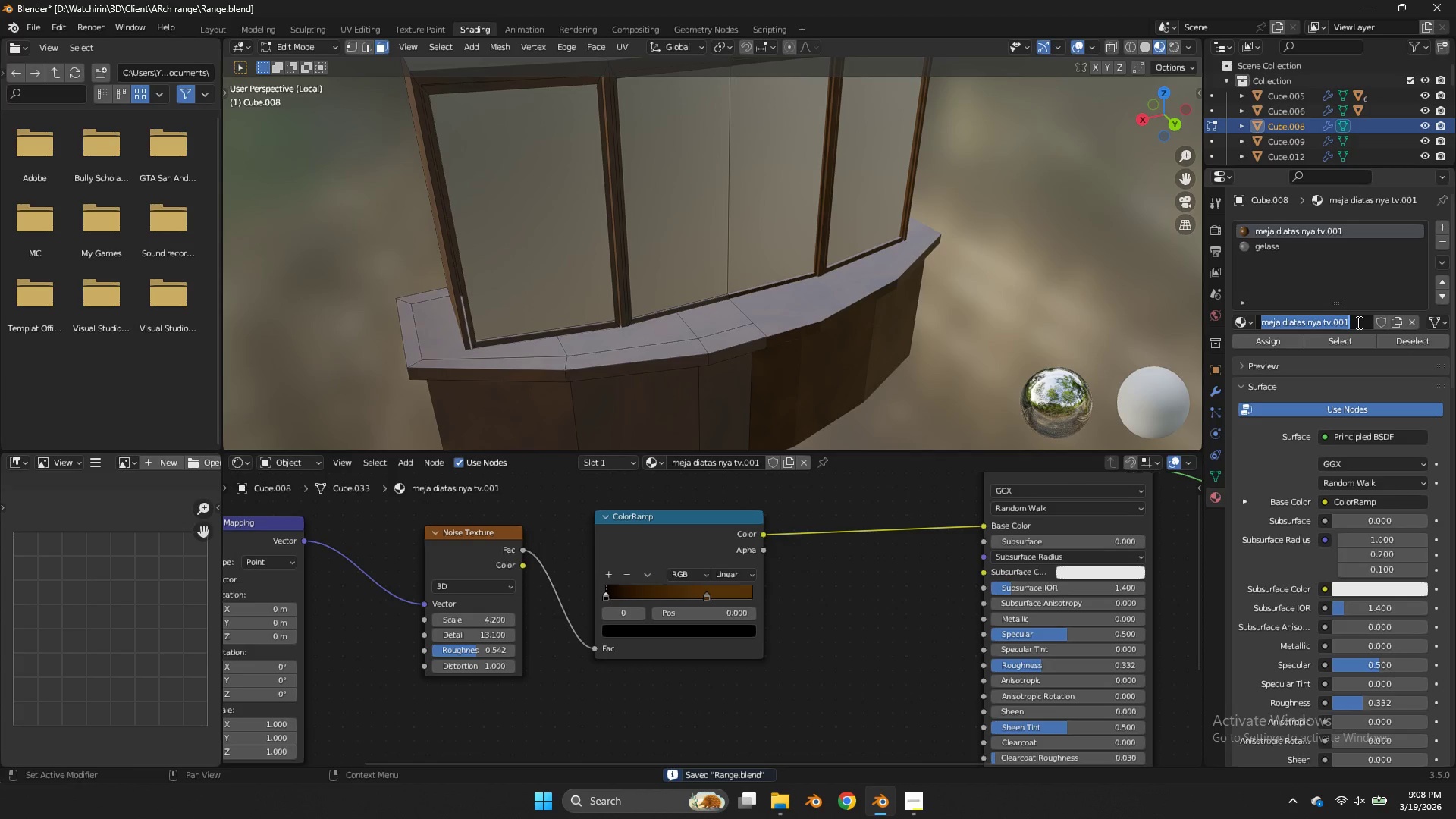 
type(Lemari)
 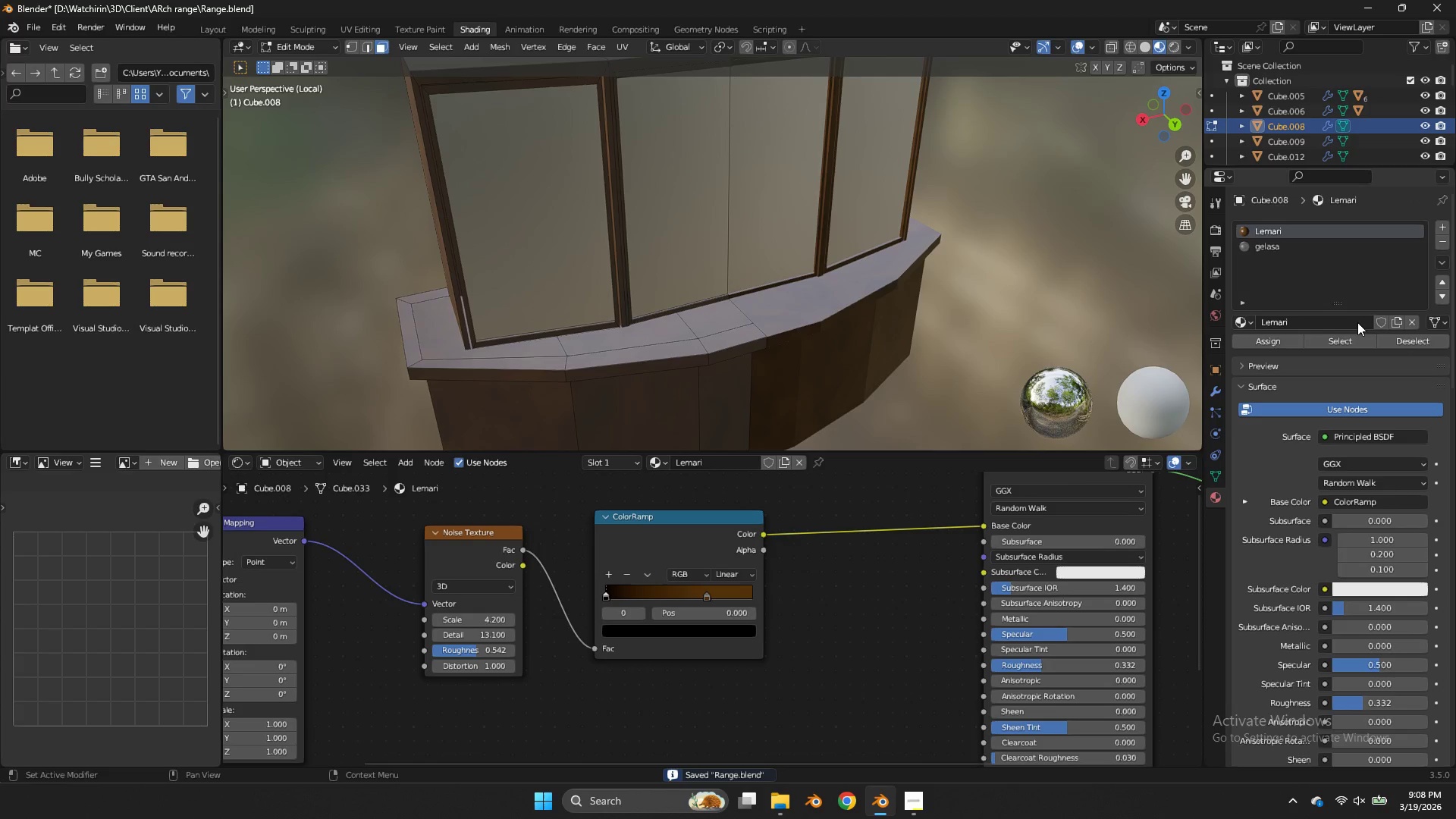 
key(Enter)
 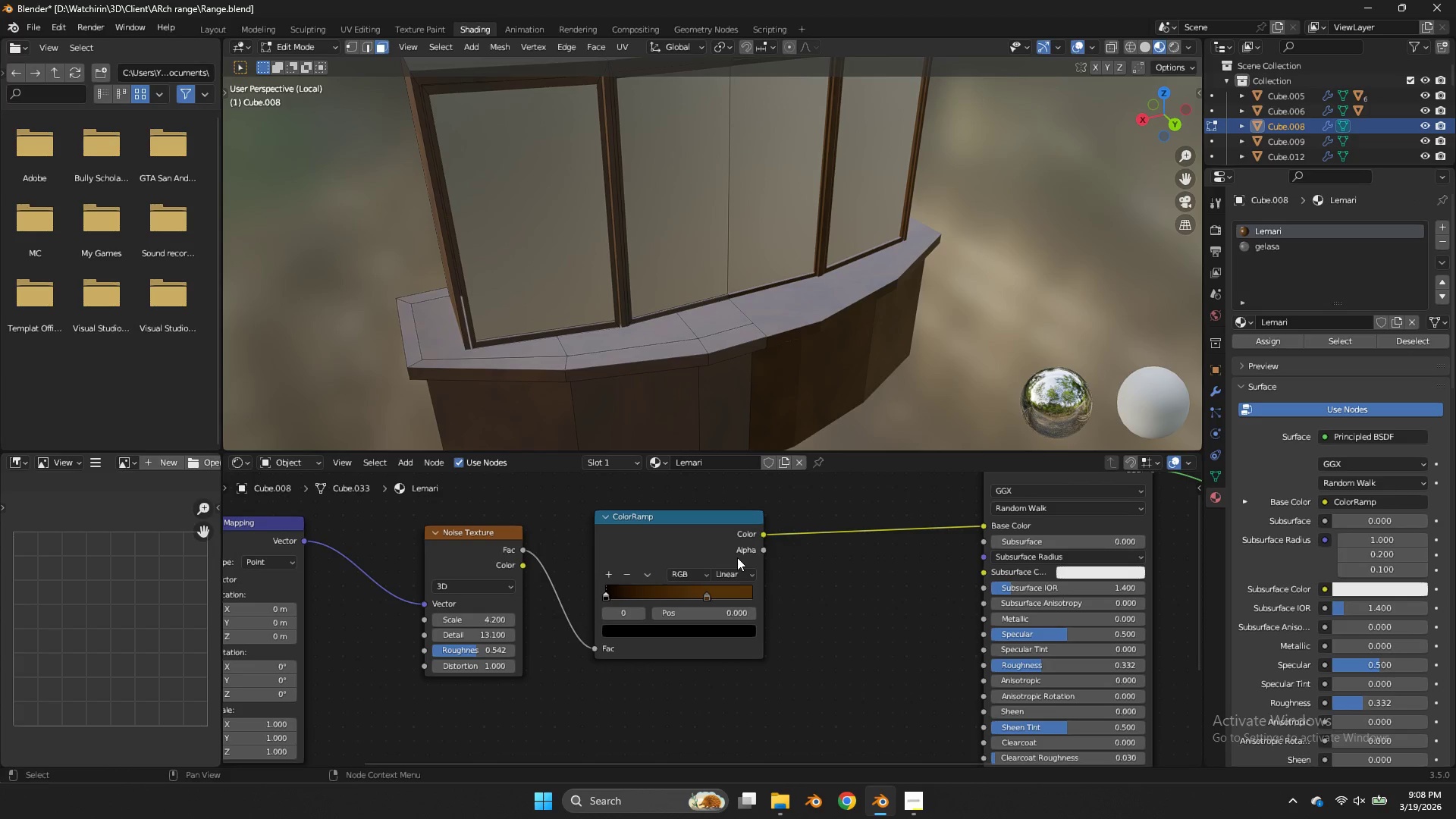 
left_click([708, 594])
 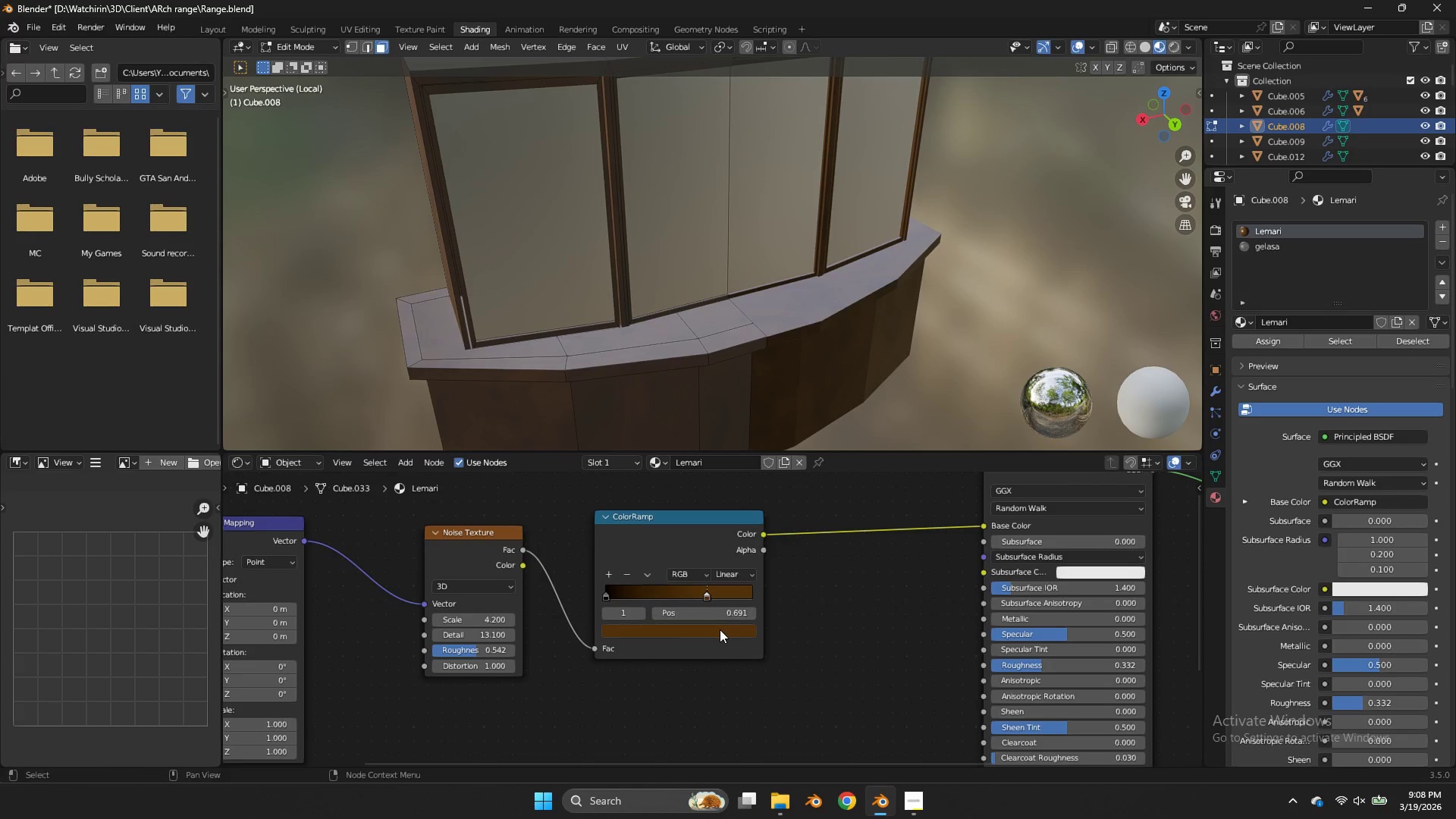 
left_click([720, 629])
 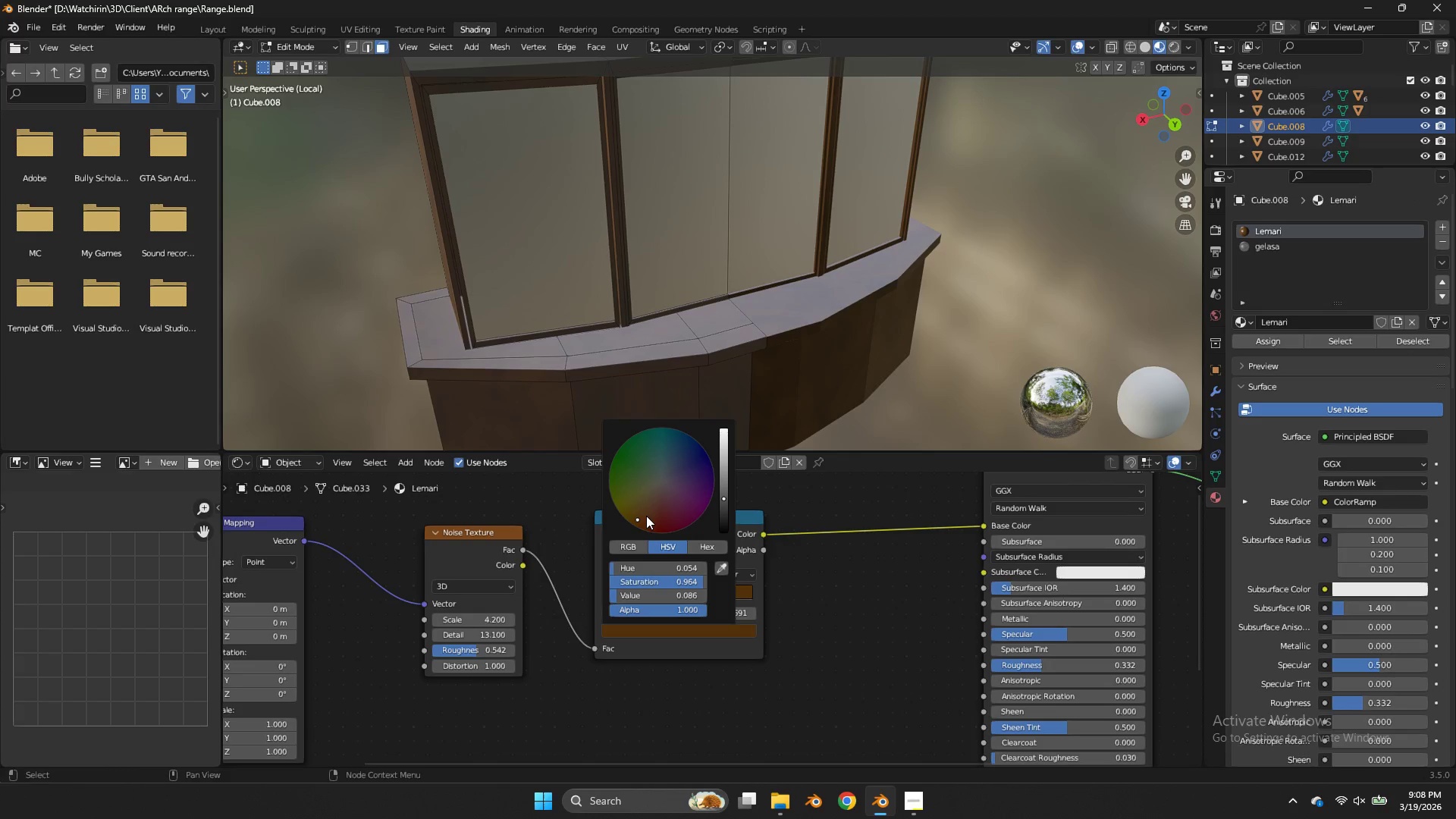 
left_click_drag(start_coordinate=[635, 510], to_coordinate=[642, 355])
 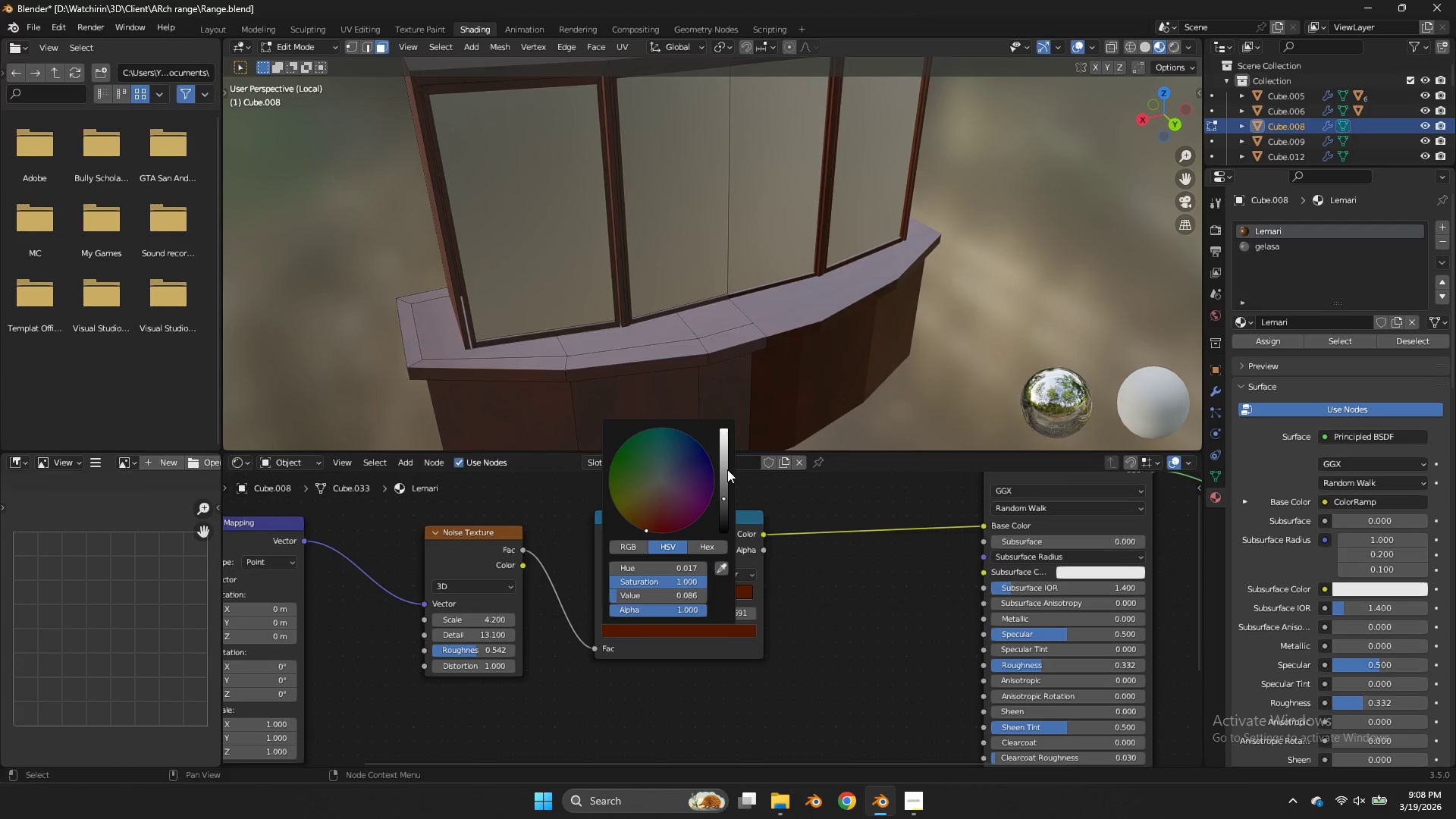 
left_click_drag(start_coordinate=[727, 469], to_coordinate=[730, 491])
 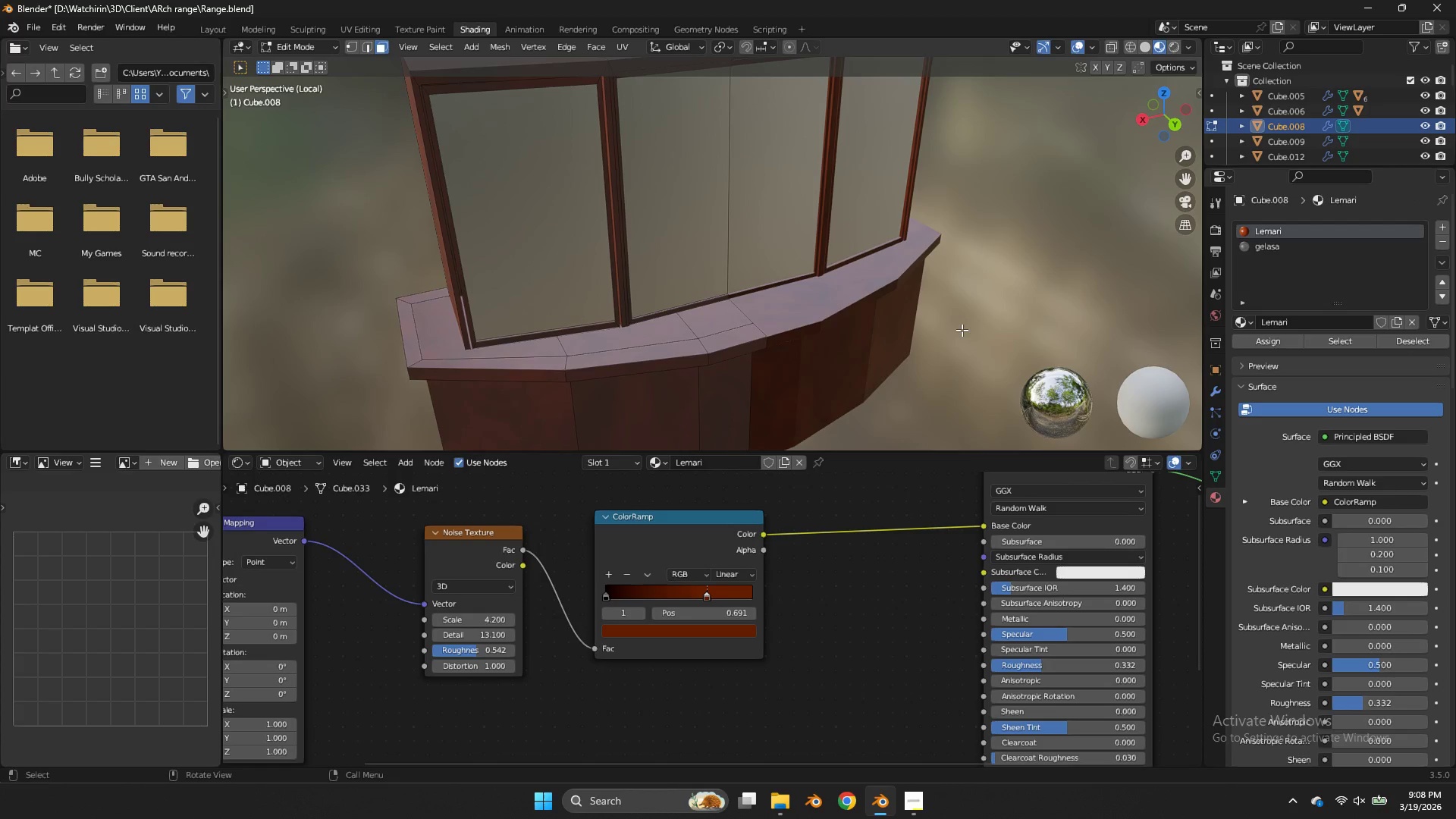 
left_click([962, 330])
 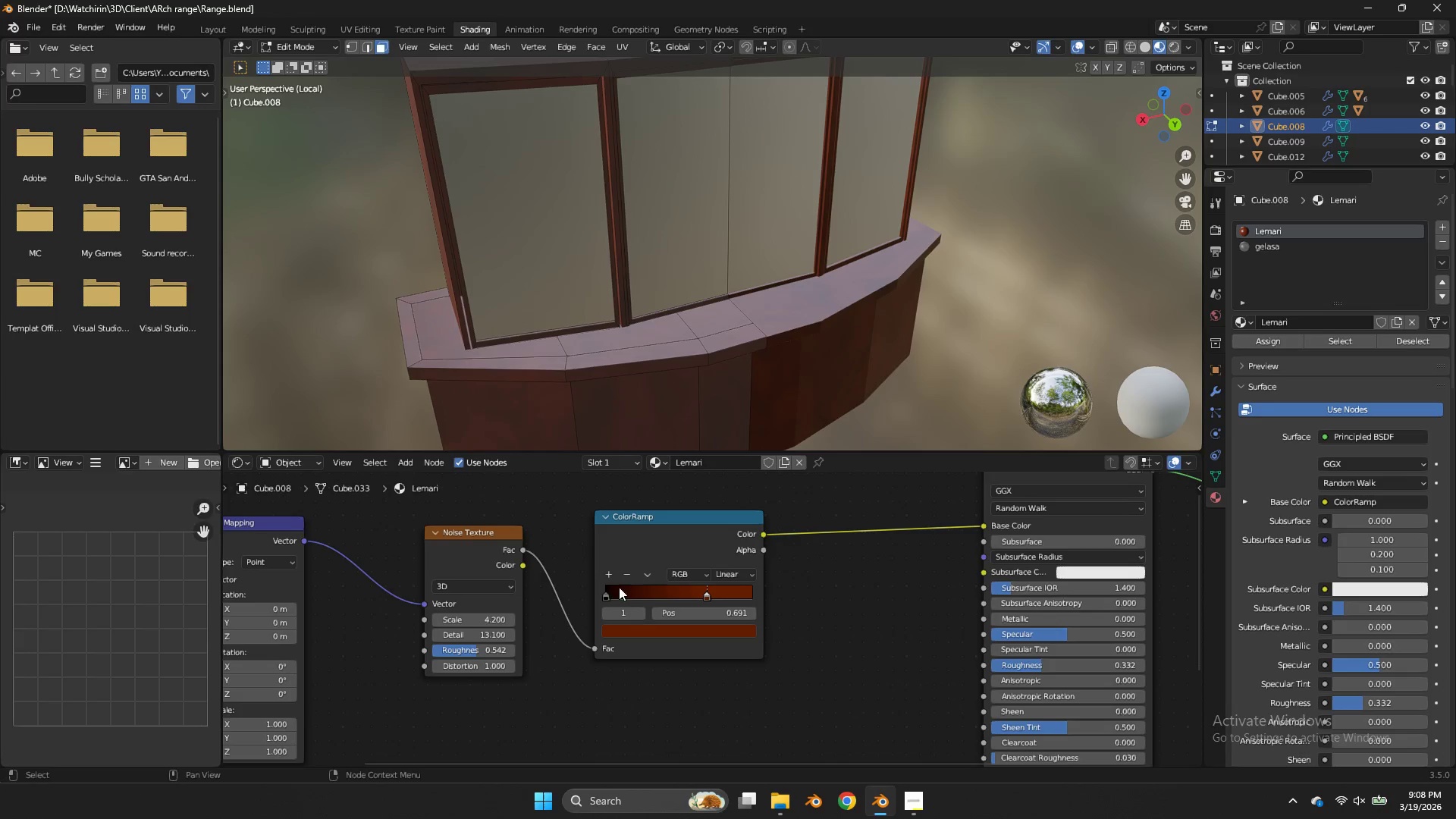 
left_click_drag(start_coordinate=[610, 592], to_coordinate=[588, 601])
 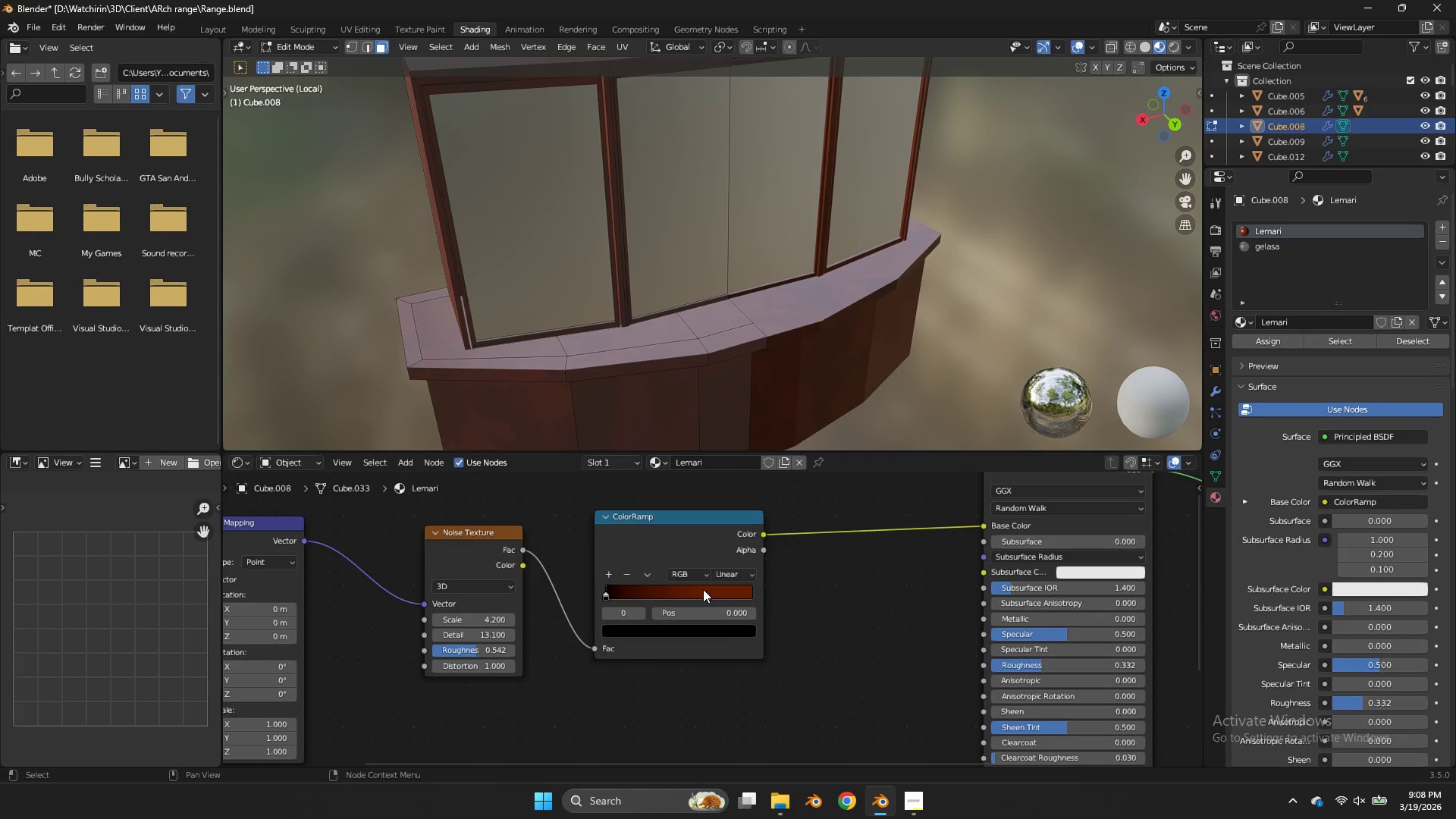 
left_click_drag(start_coordinate=[703, 590], to_coordinate=[704, 602])
 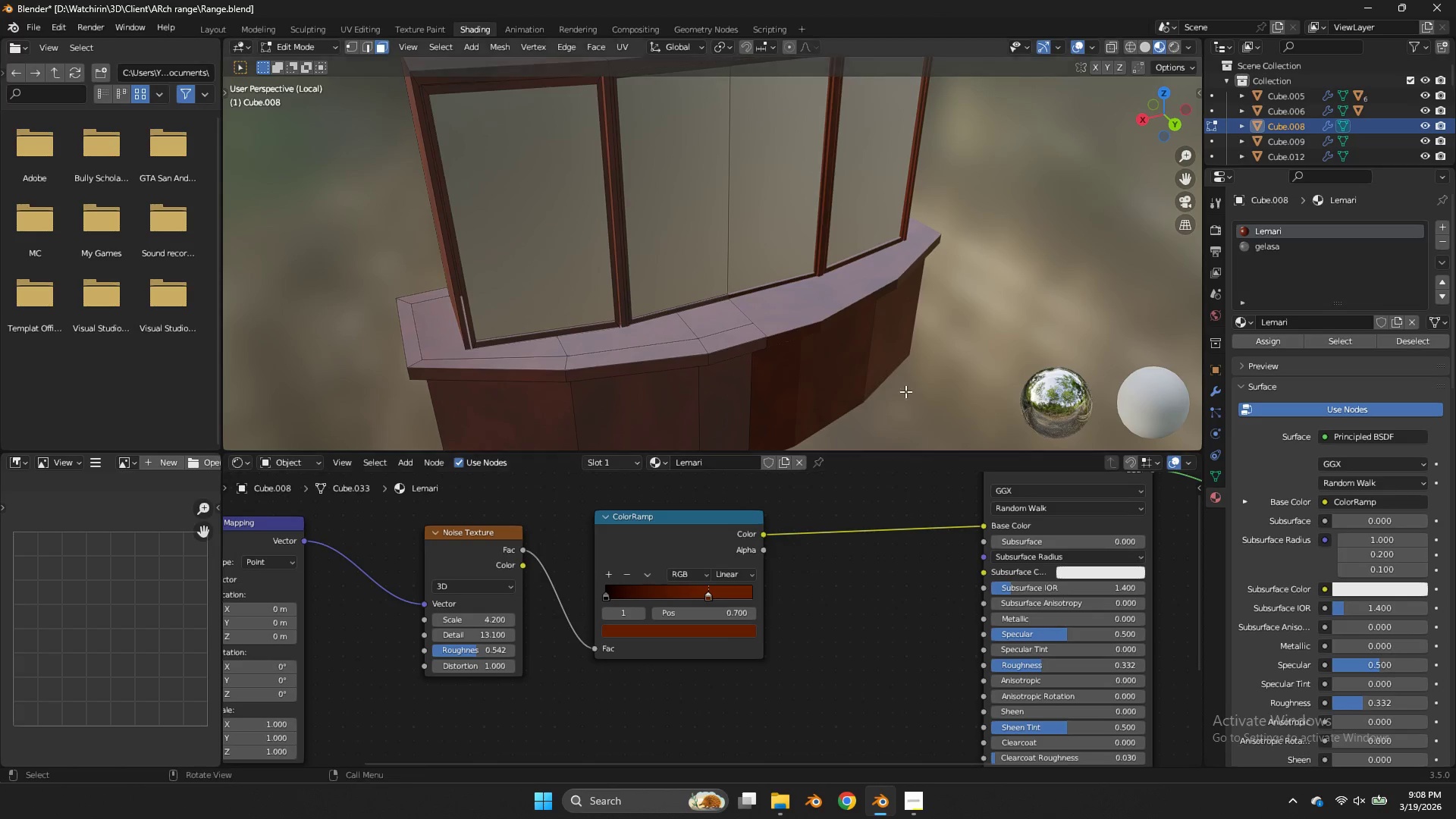 
left_click([905, 391])
 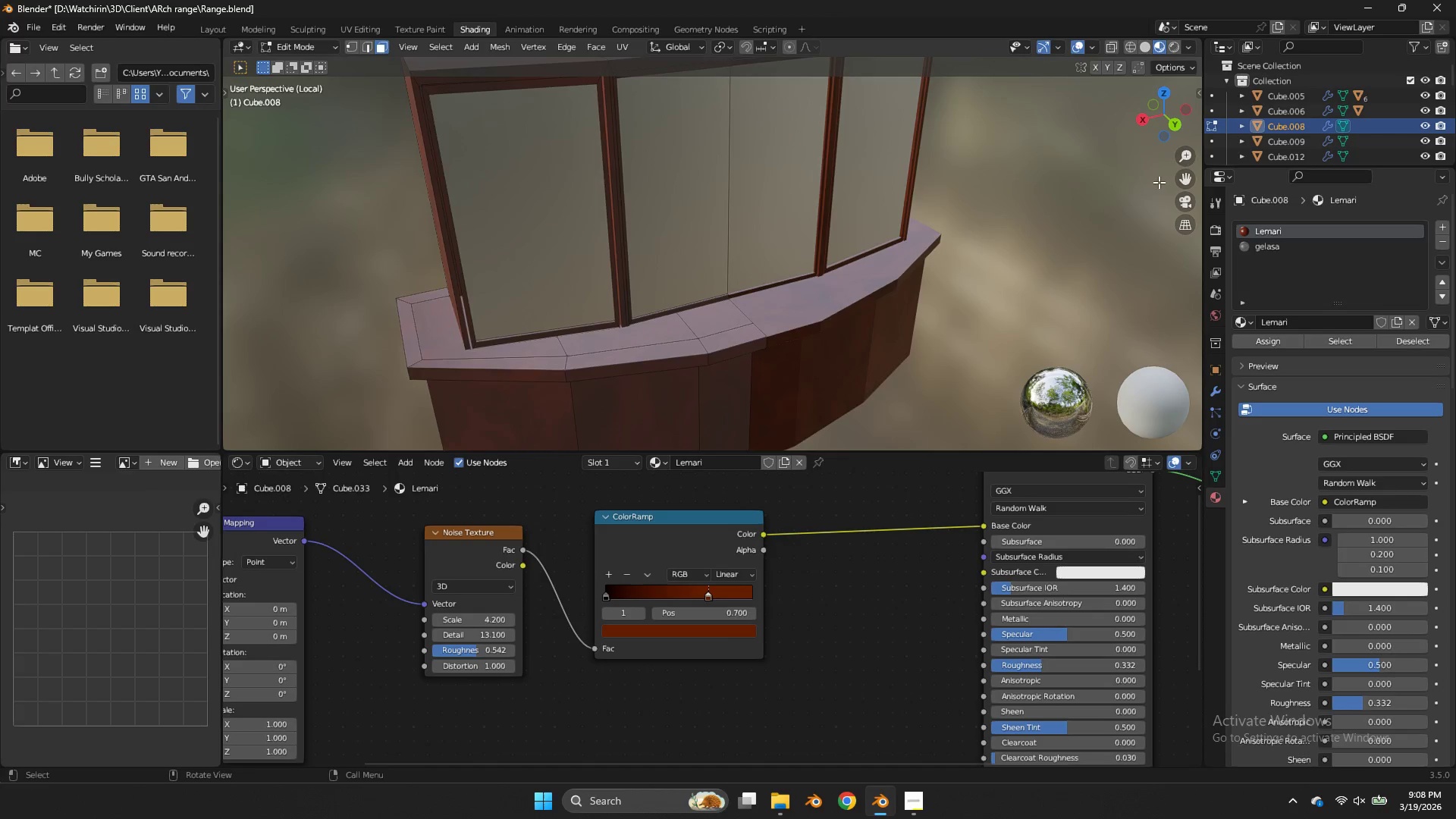 
left_click_drag(start_coordinate=[1167, 124], to_coordinate=[1153, 73])
 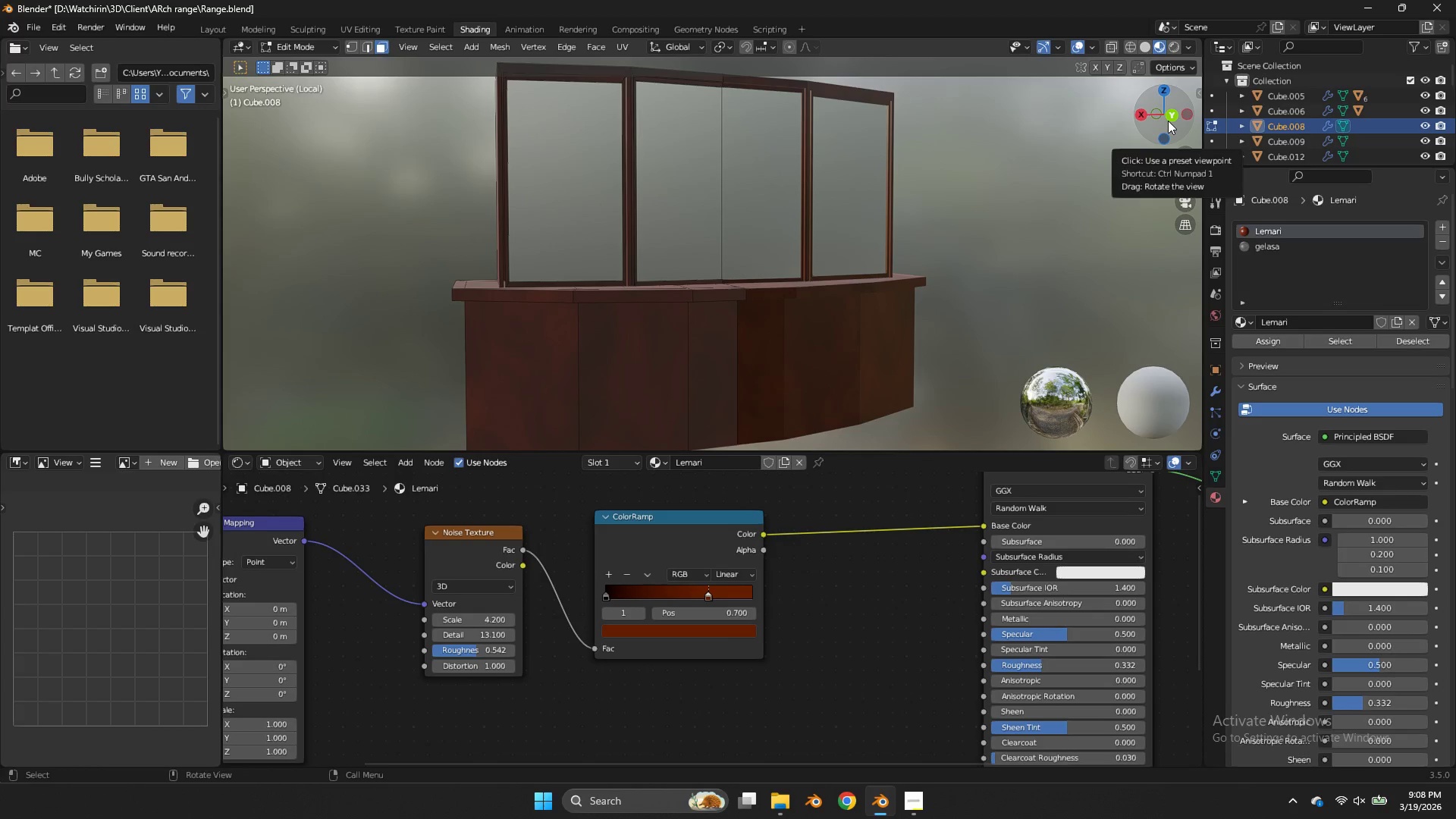 
scroll: coordinate [1166, 149], scroll_direction: down, amount: 1.0
 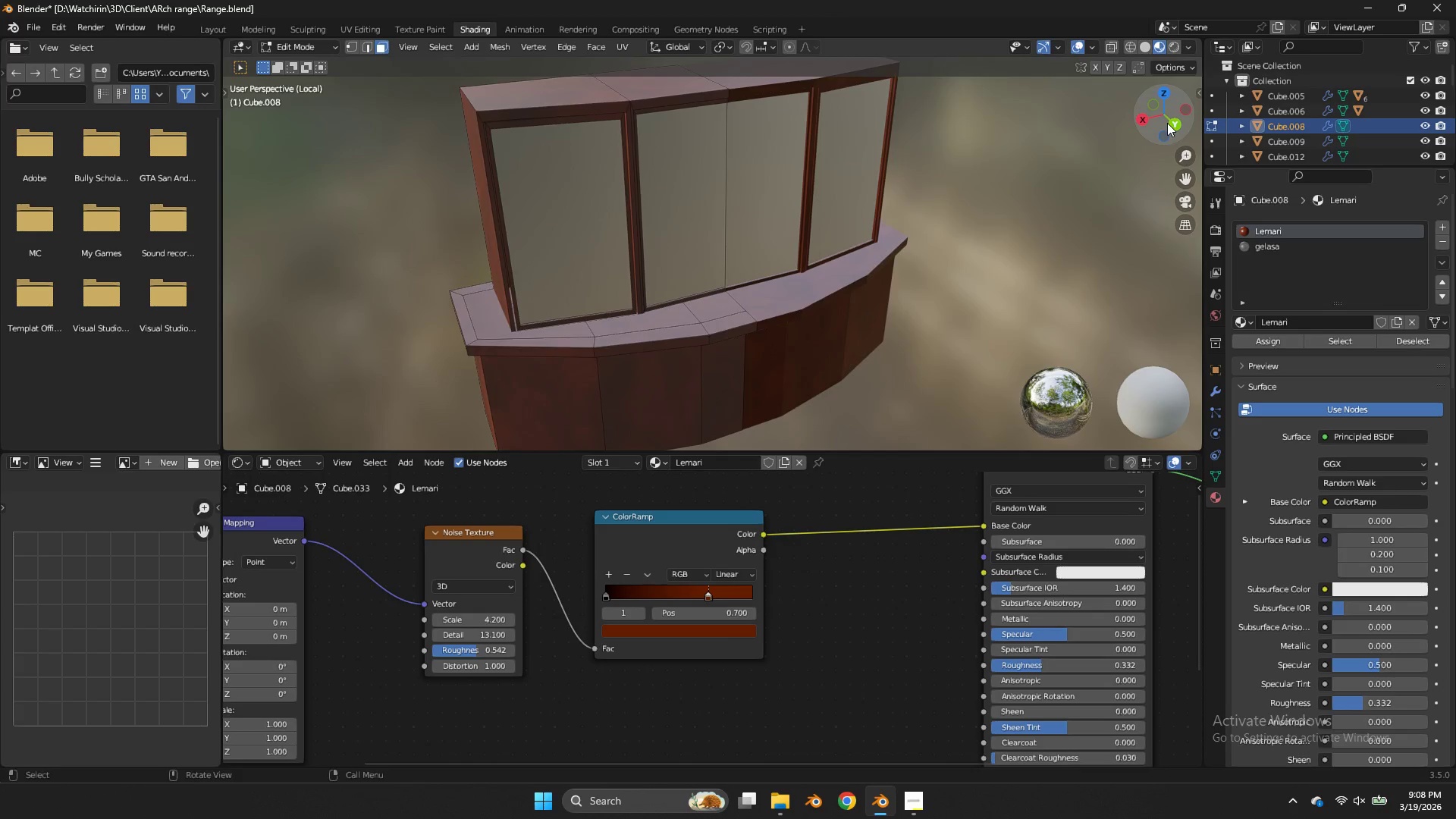 
key(Control+S)
 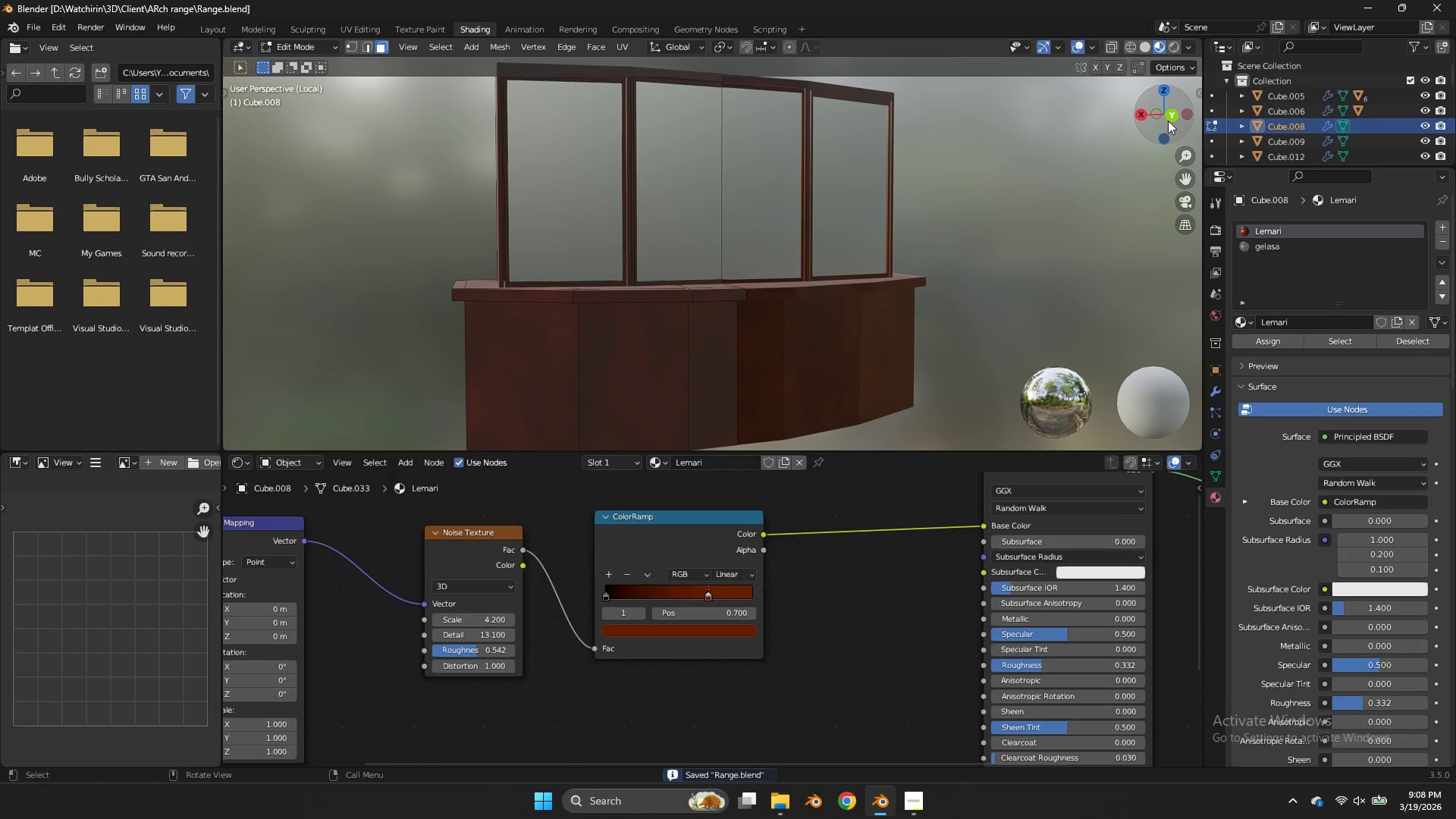 
wait(8.45)
 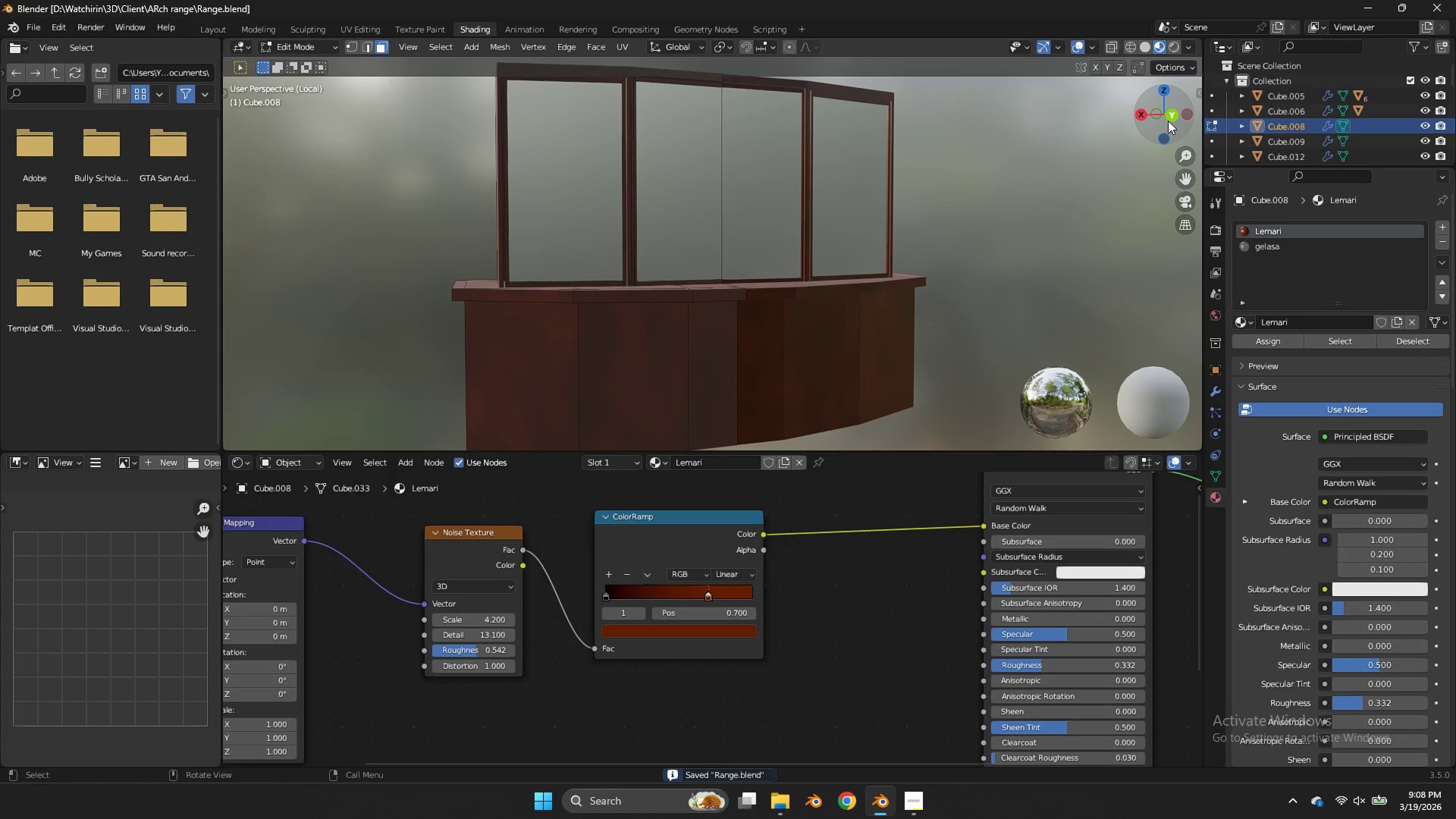 
left_click_drag(start_coordinate=[1177, 110], to_coordinate=[240, 155])
 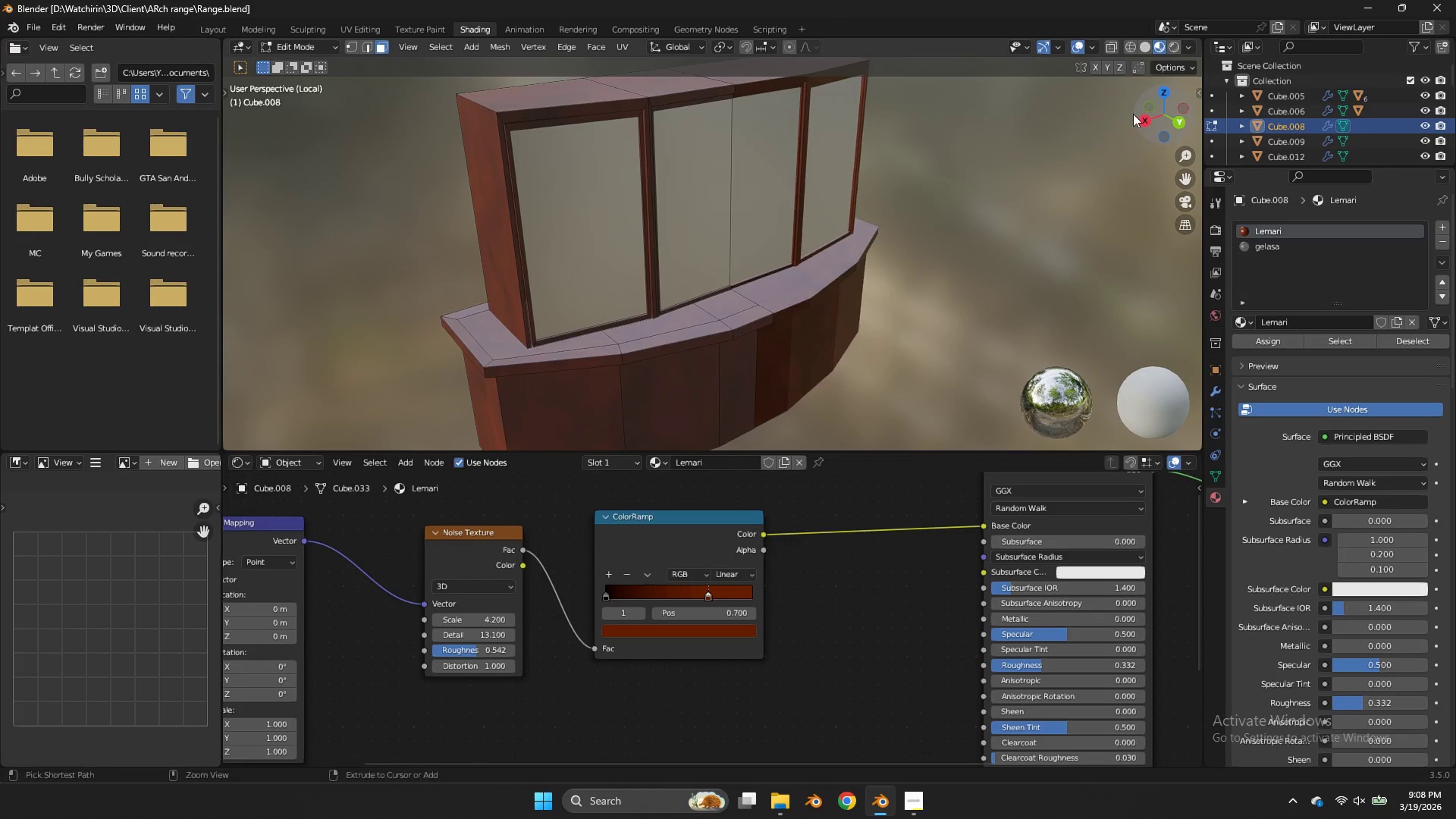 
key(Control+ControlLeft)
 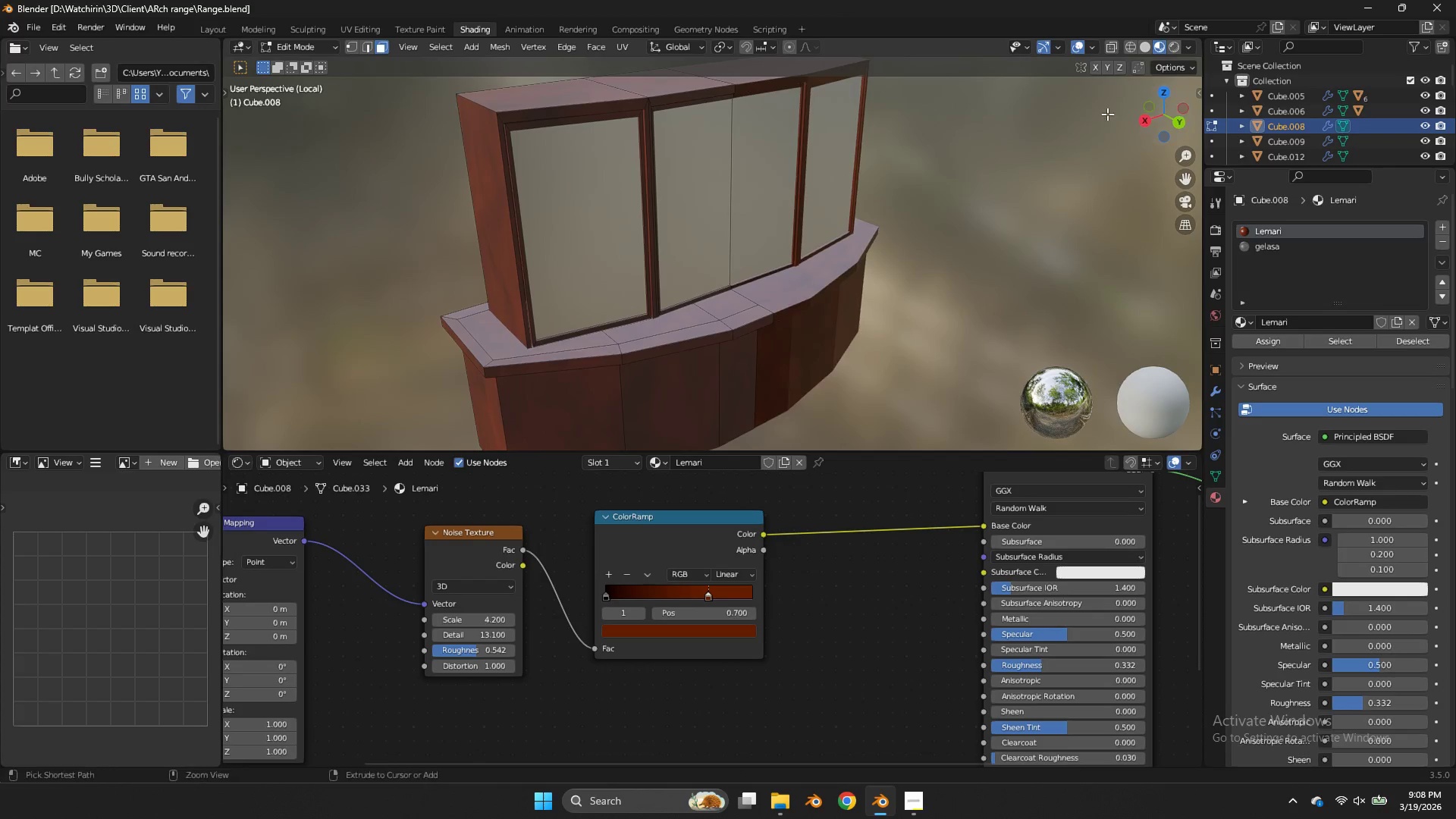 
key(Control+S)
 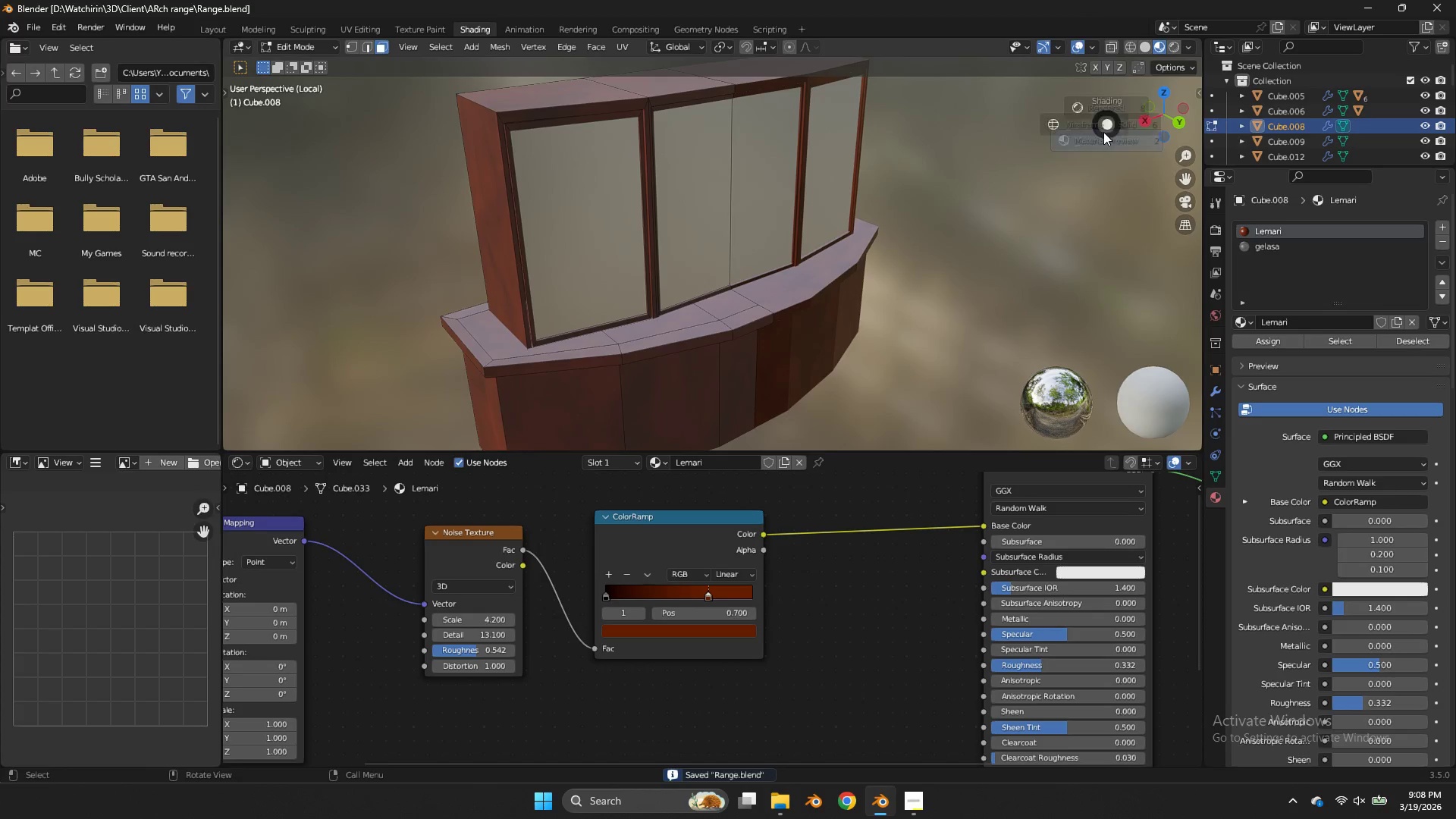 
type(zzz)
 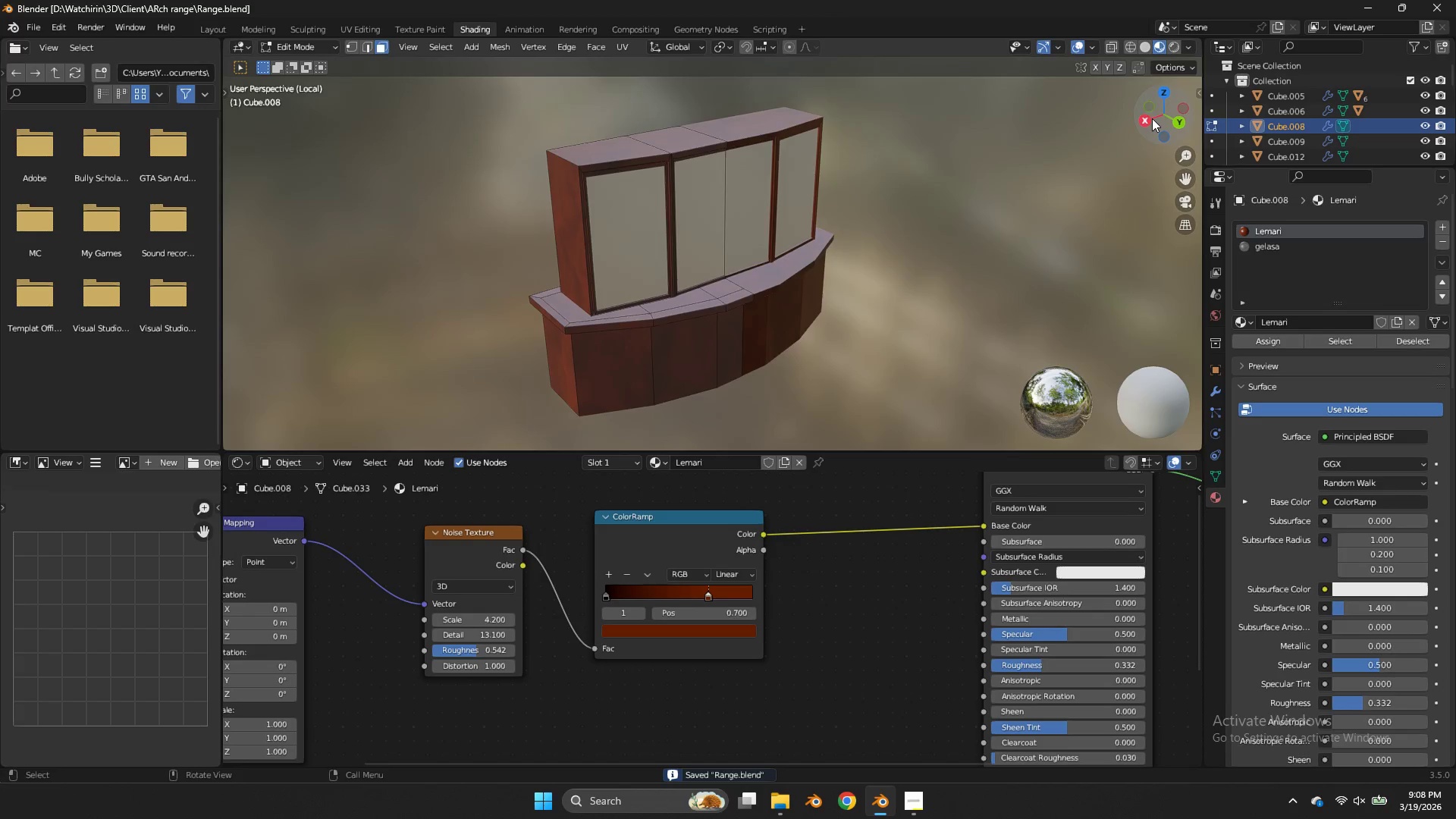 
scroll: coordinate [1134, 139], scroll_direction: down, amount: 2.0
 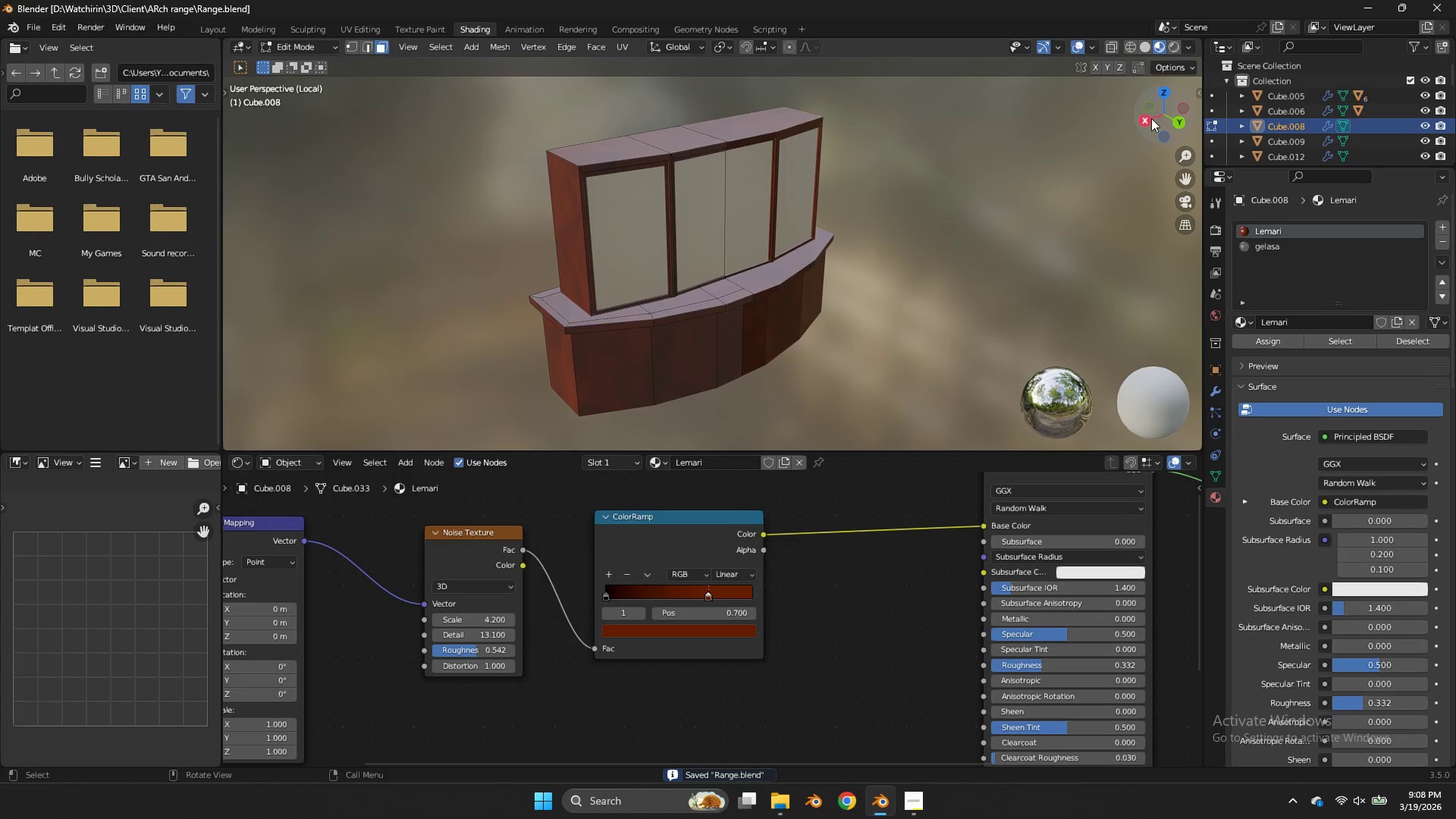 
left_click_drag(start_coordinate=[1152, 118], to_coordinate=[1191, 111])
 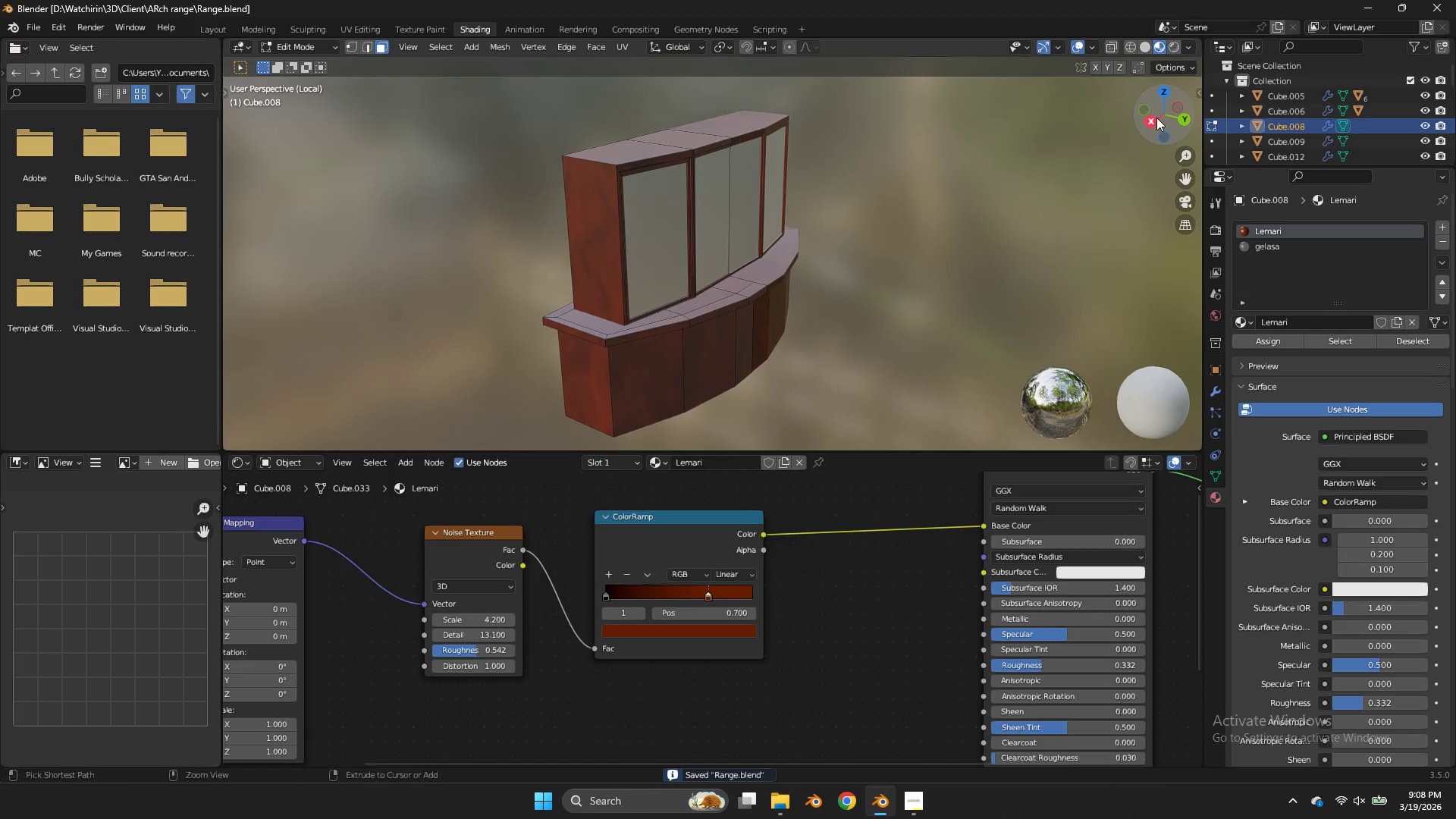 
key(Control+ControlLeft)
 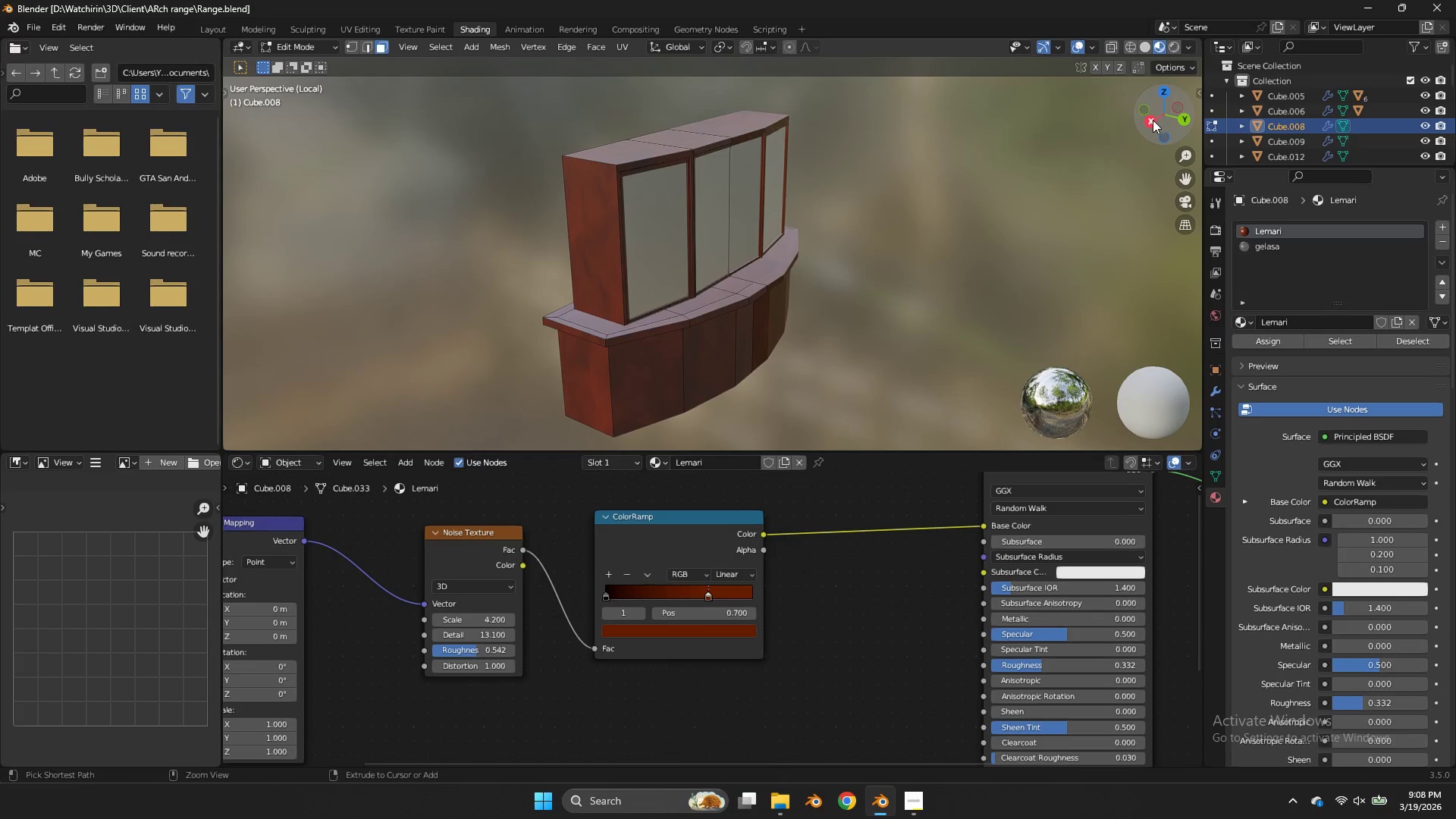 
key(Control+S)
 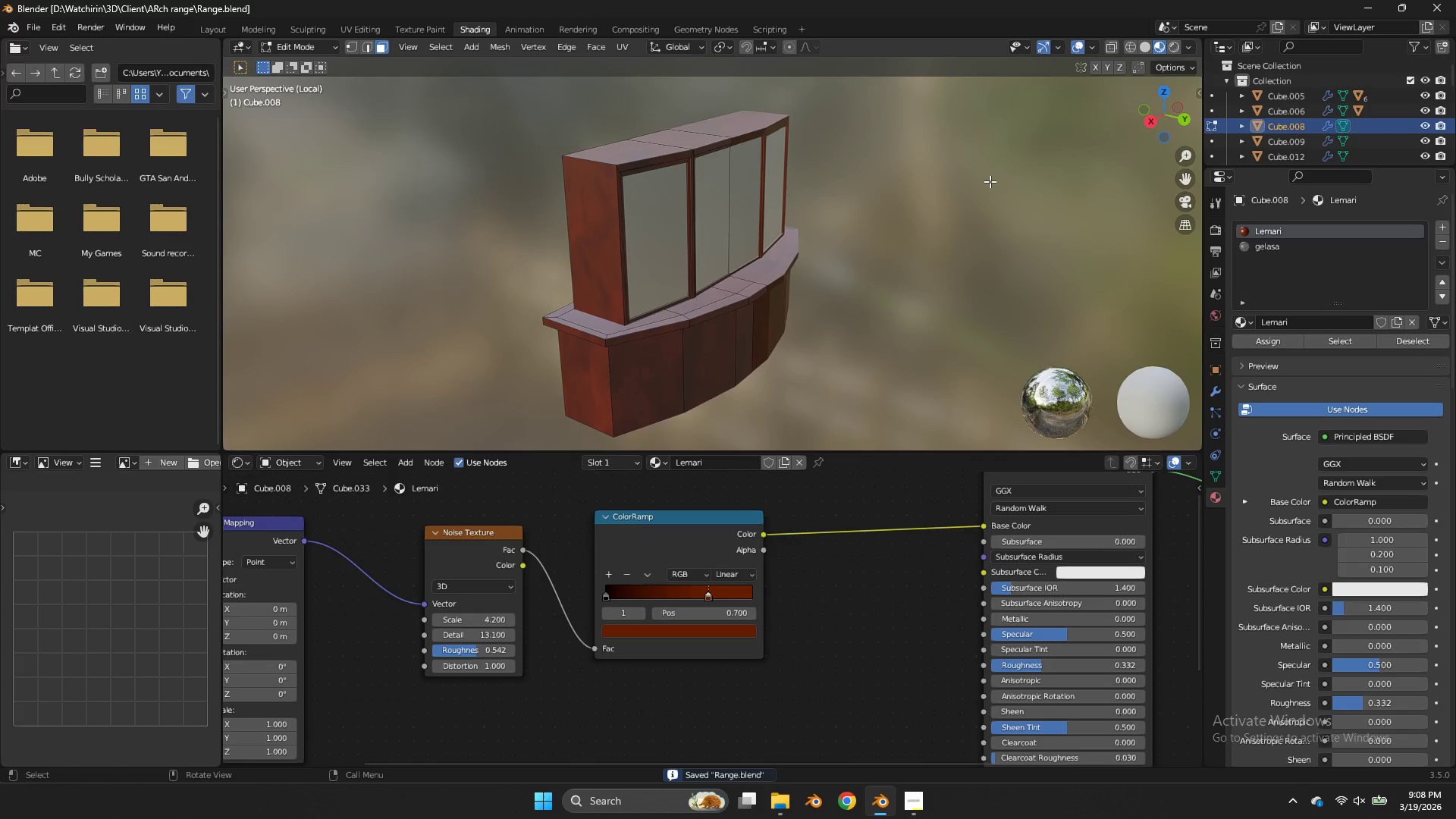 
key(NumpadDivide)
 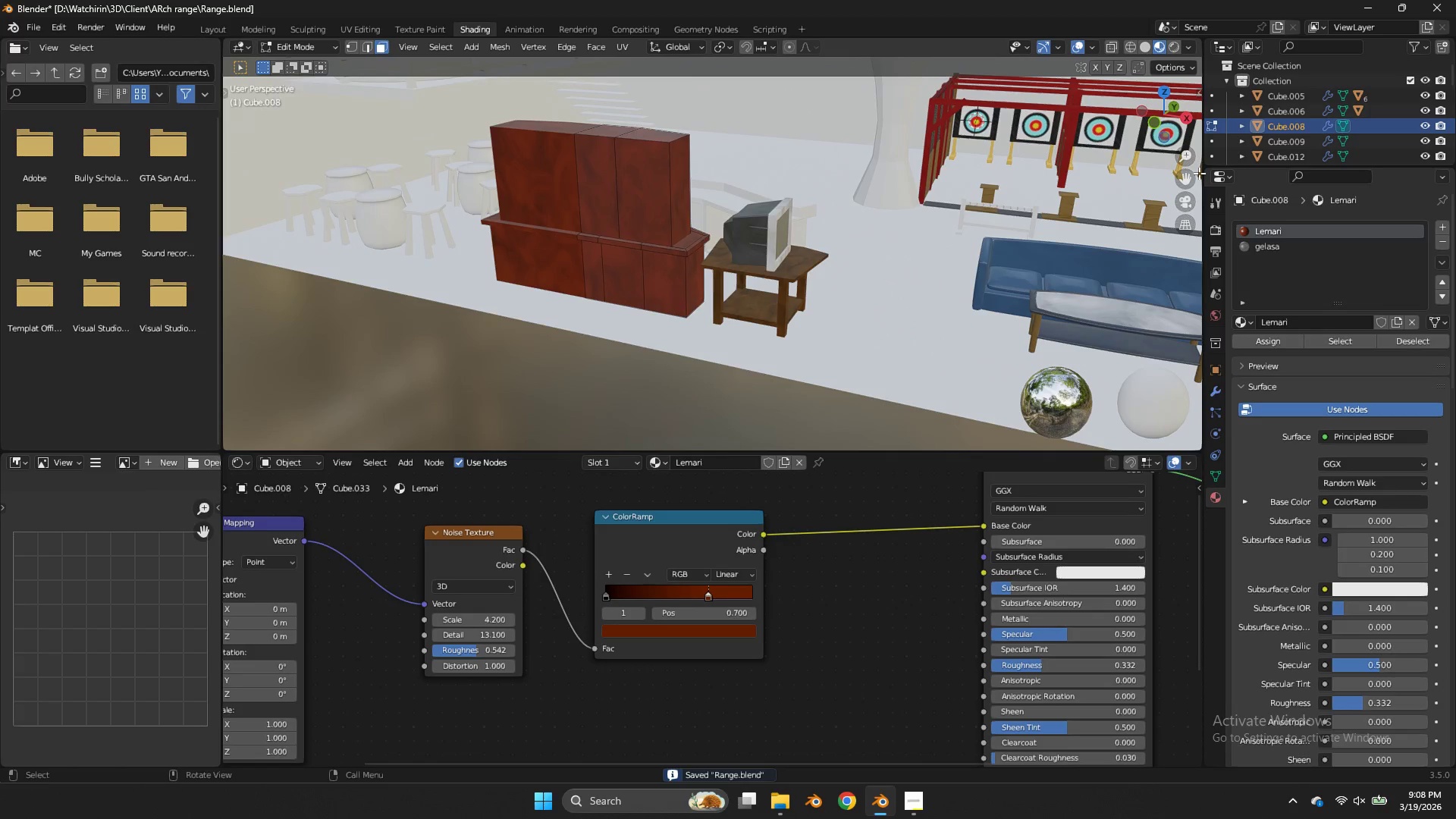 
key(Control+ControlLeft)
 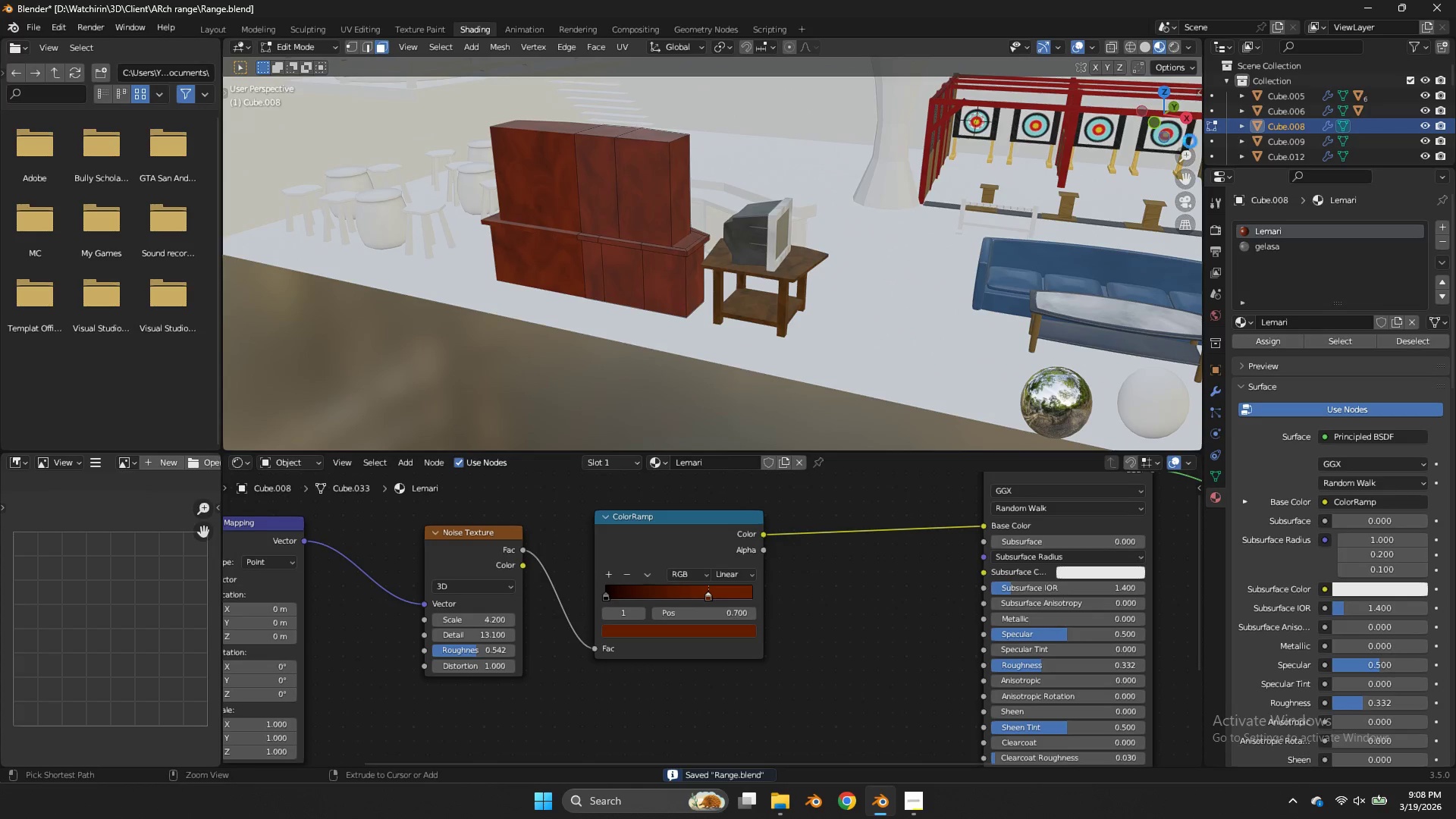 
key(Control+S)
 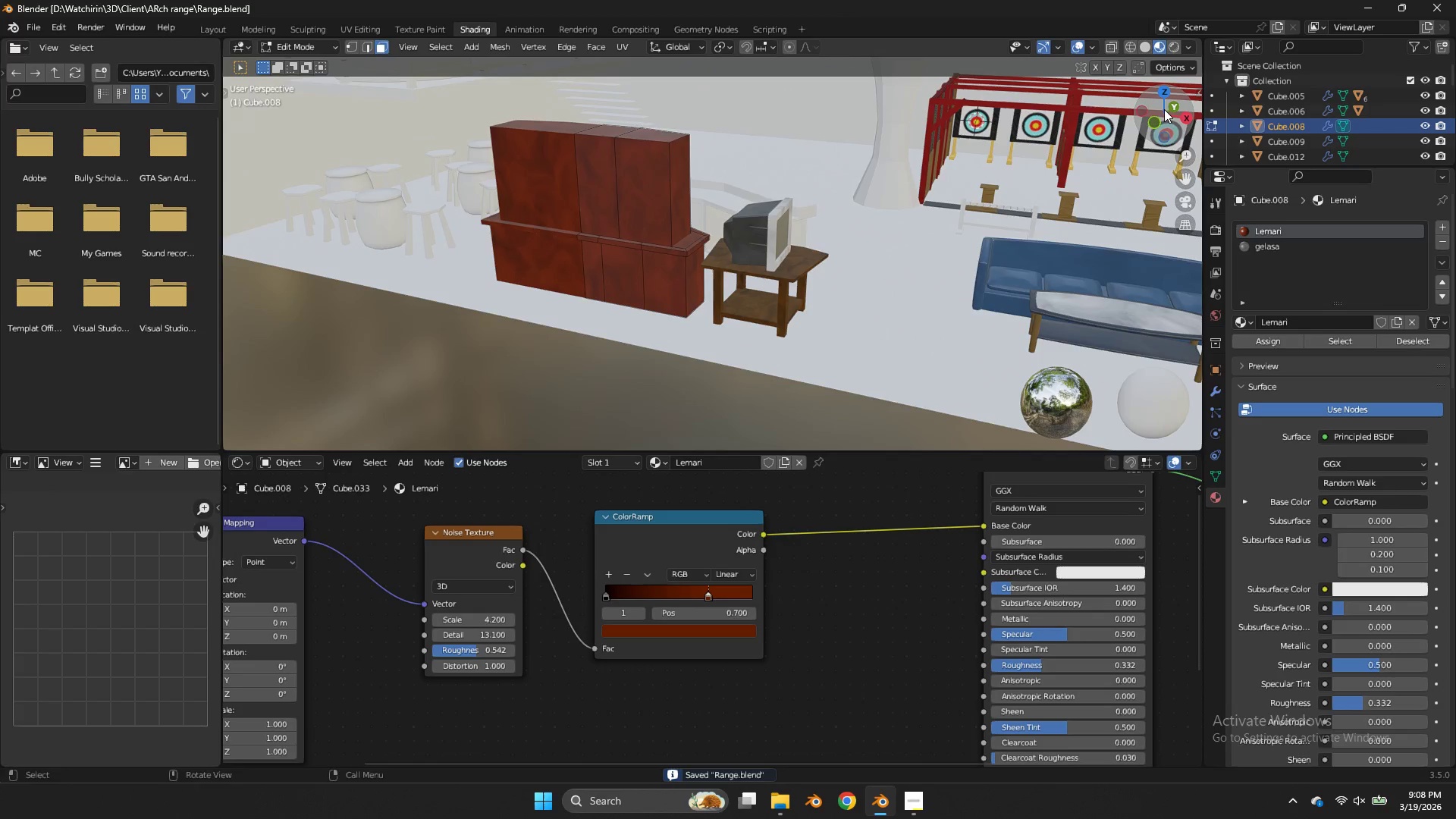 
left_click_drag(start_coordinate=[1164, 109], to_coordinate=[1037, 115])
 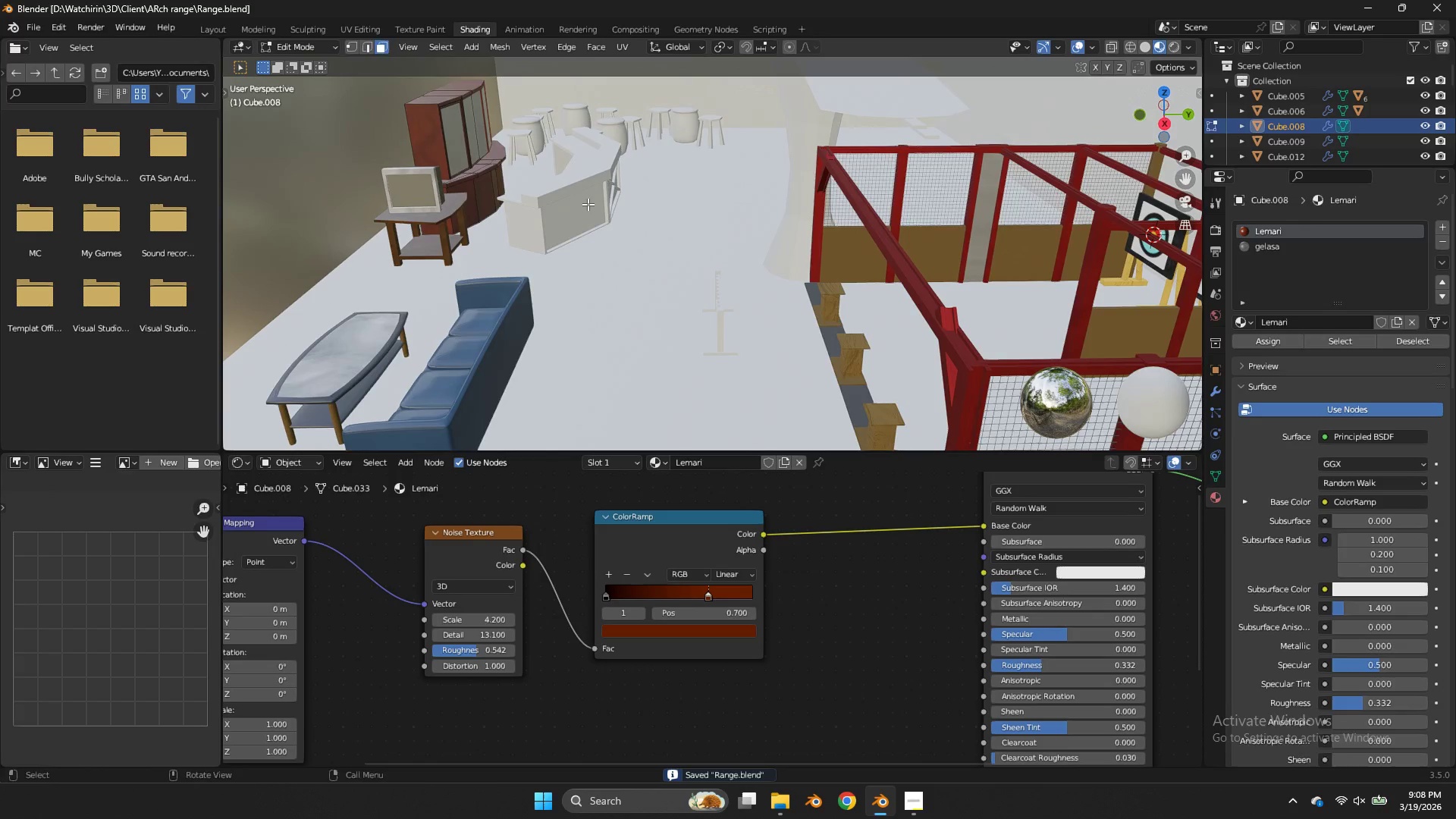 
key(Tab)
 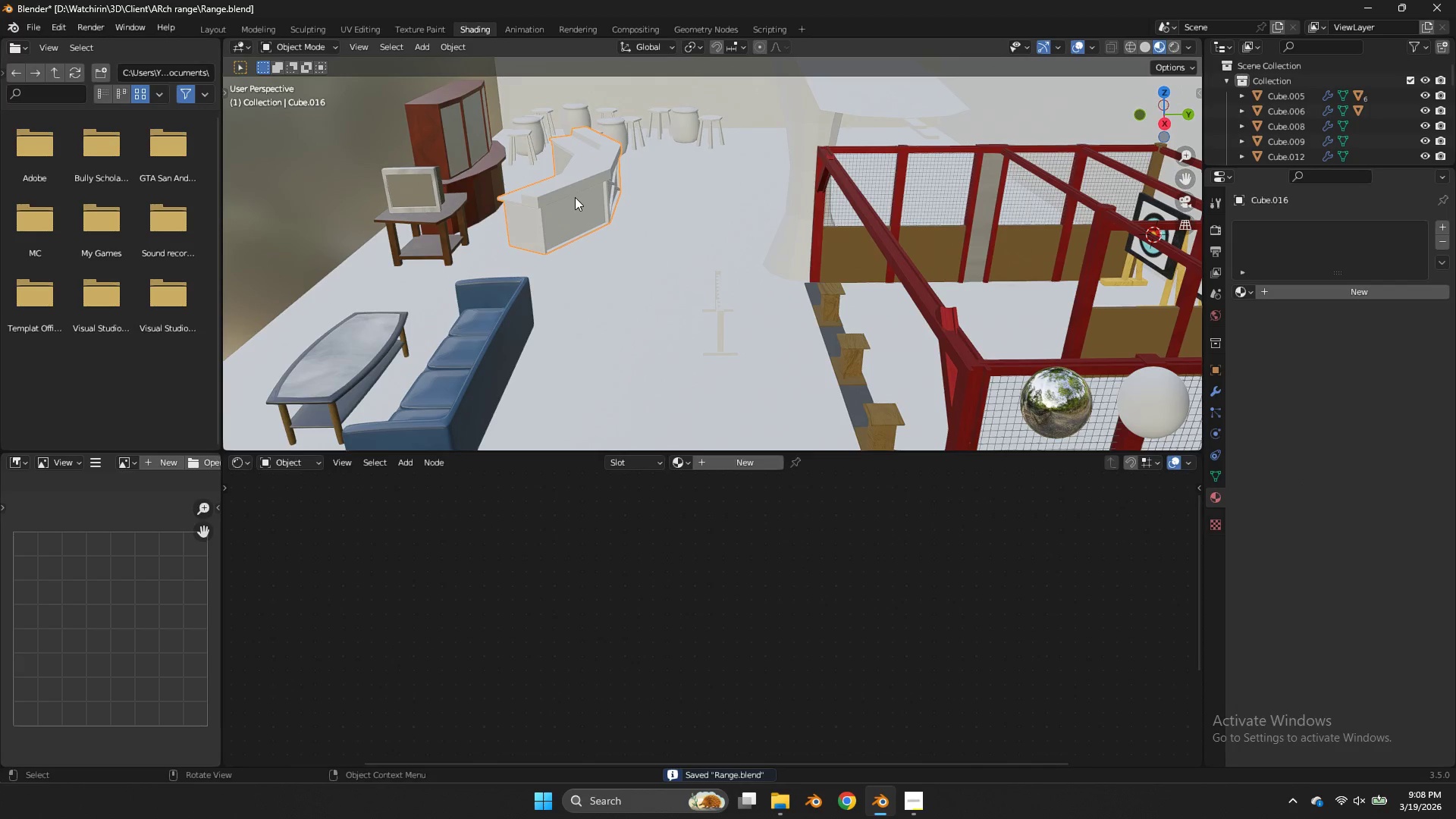 
key(NumpadDivide)
 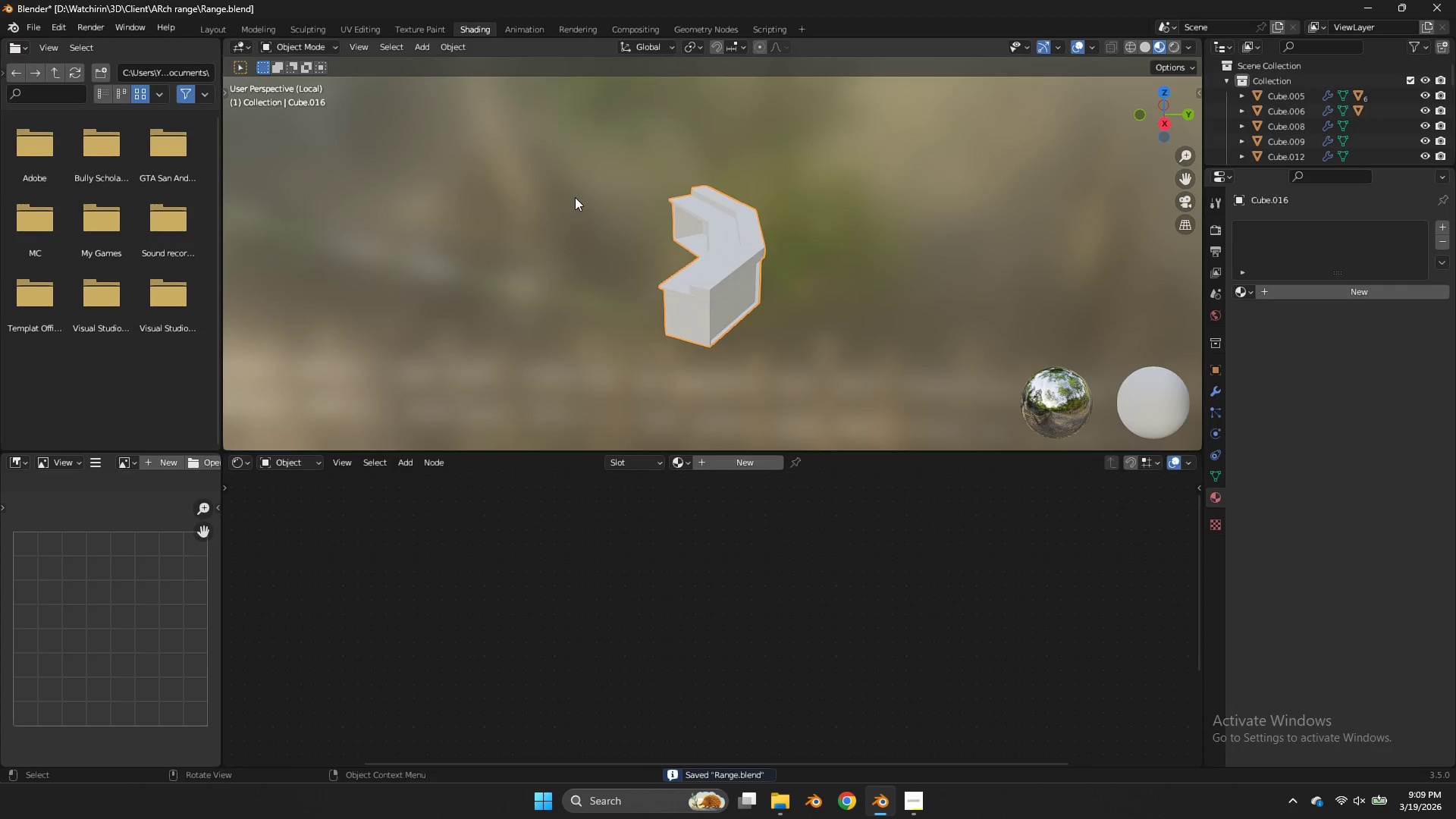 
scroll: coordinate [575, 197], scroll_direction: up, amount: 3.0
 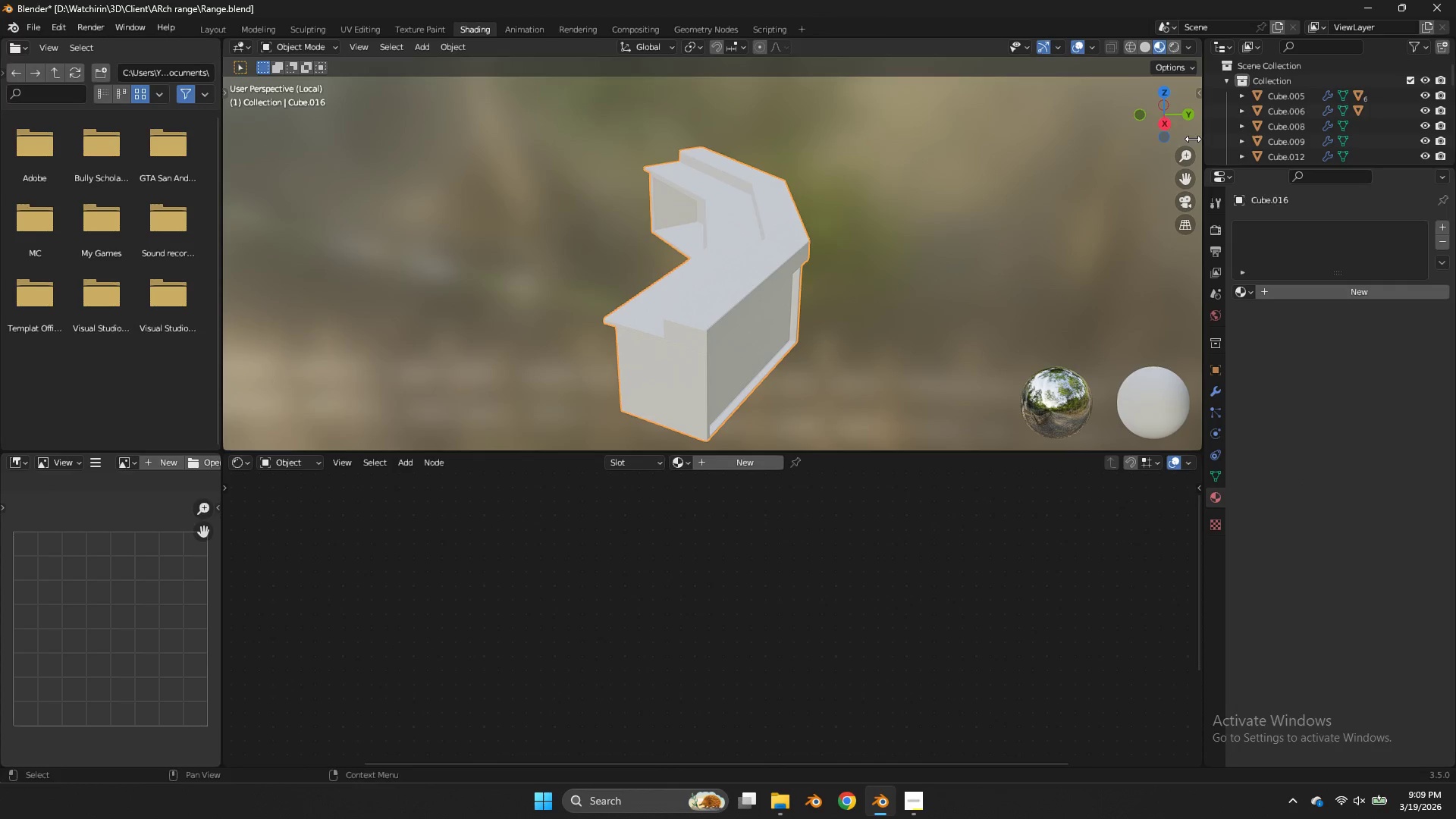 
left_click_drag(start_coordinate=[1156, 126], to_coordinate=[402, 118])
 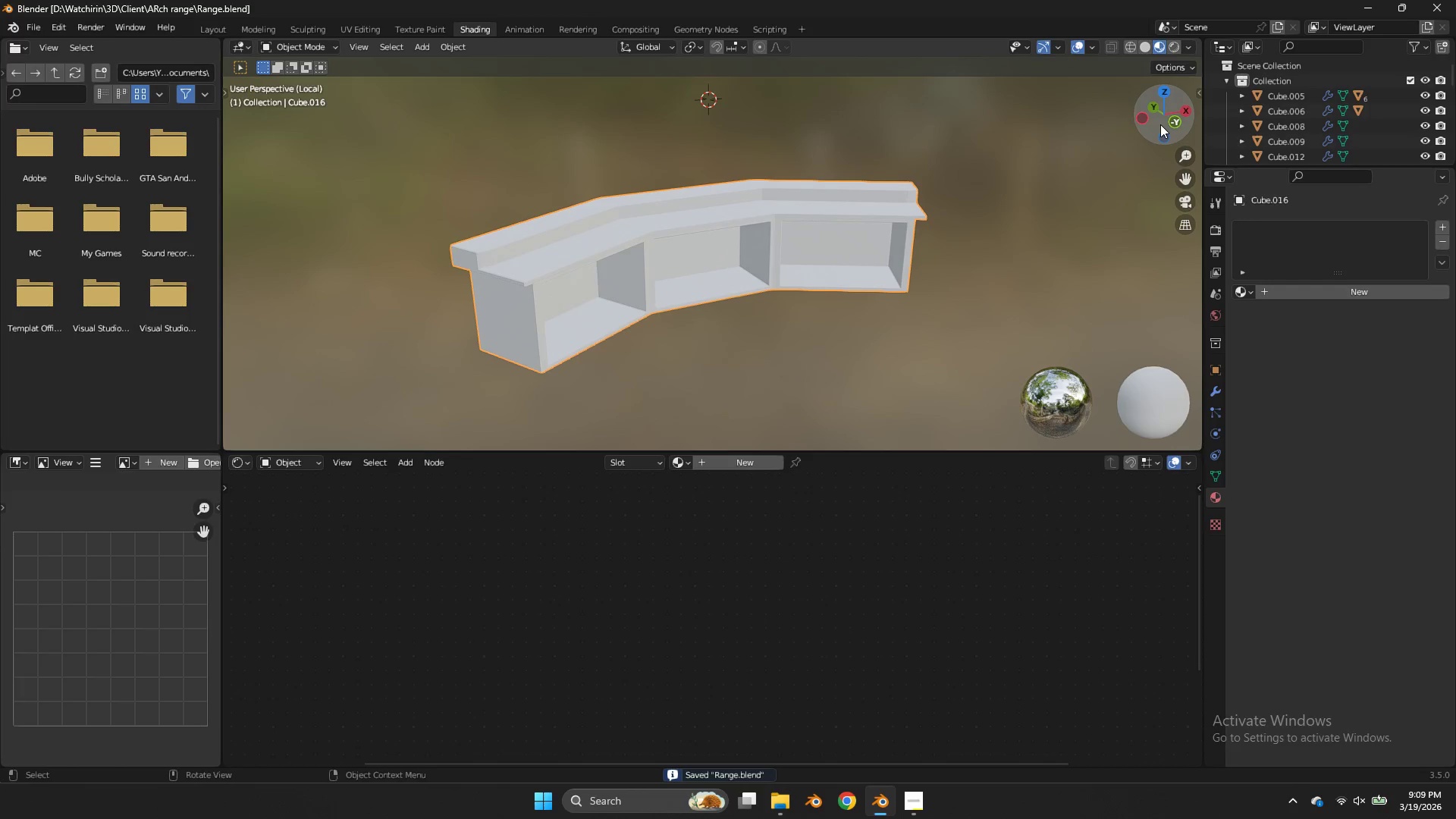 
key(Control+S)
 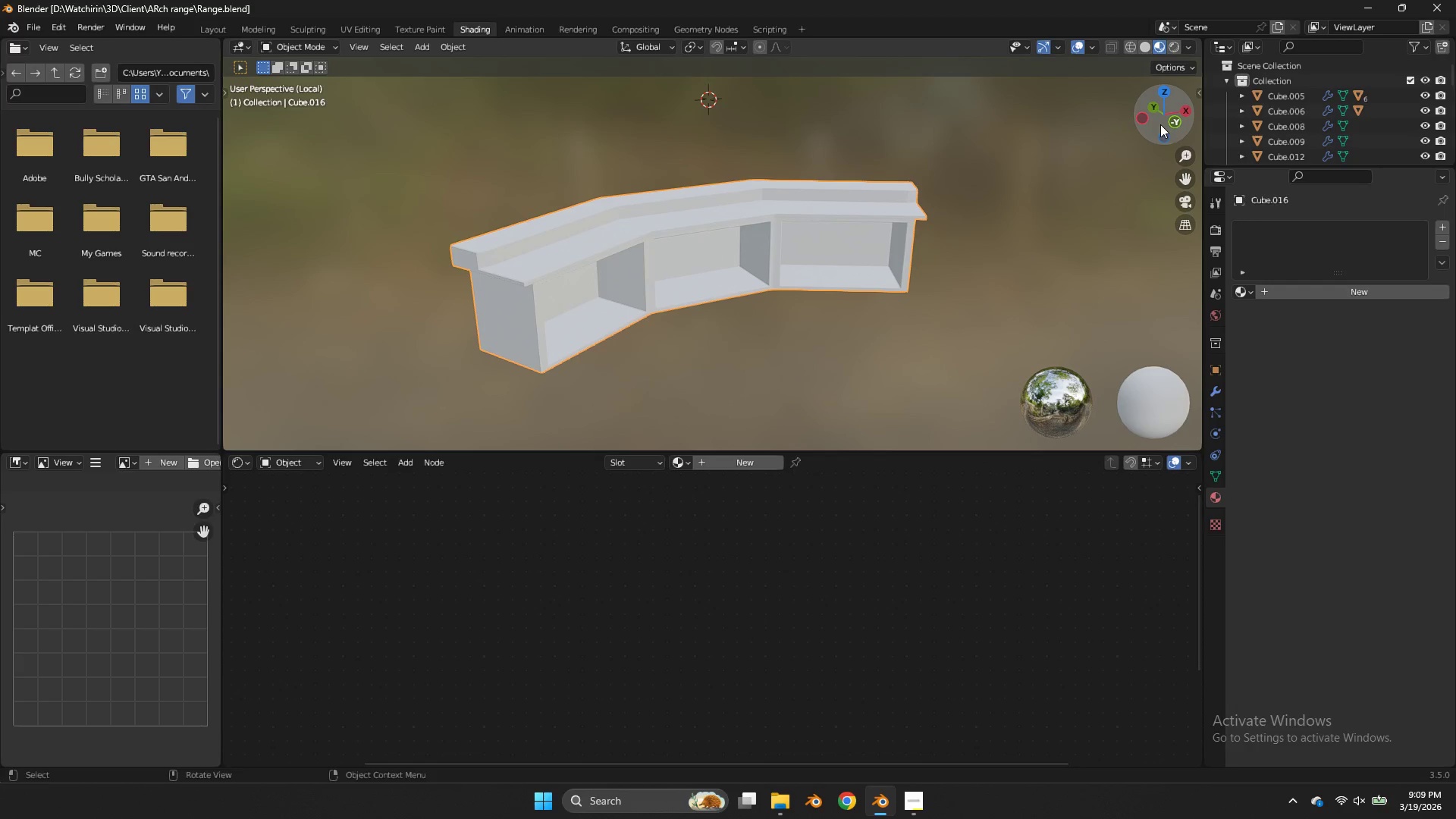 
wait(23.48)
 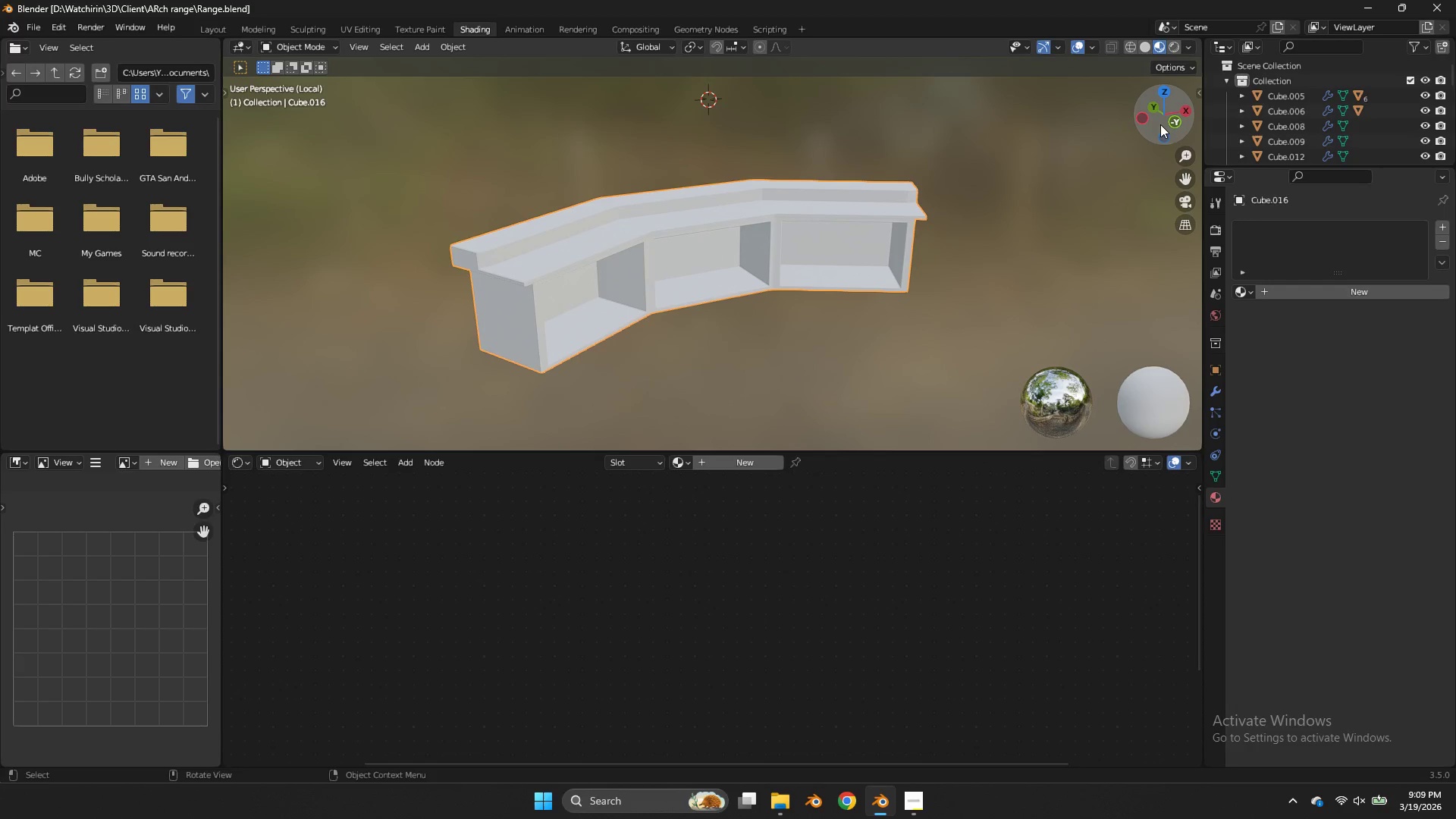 
left_click([1156, 102])
 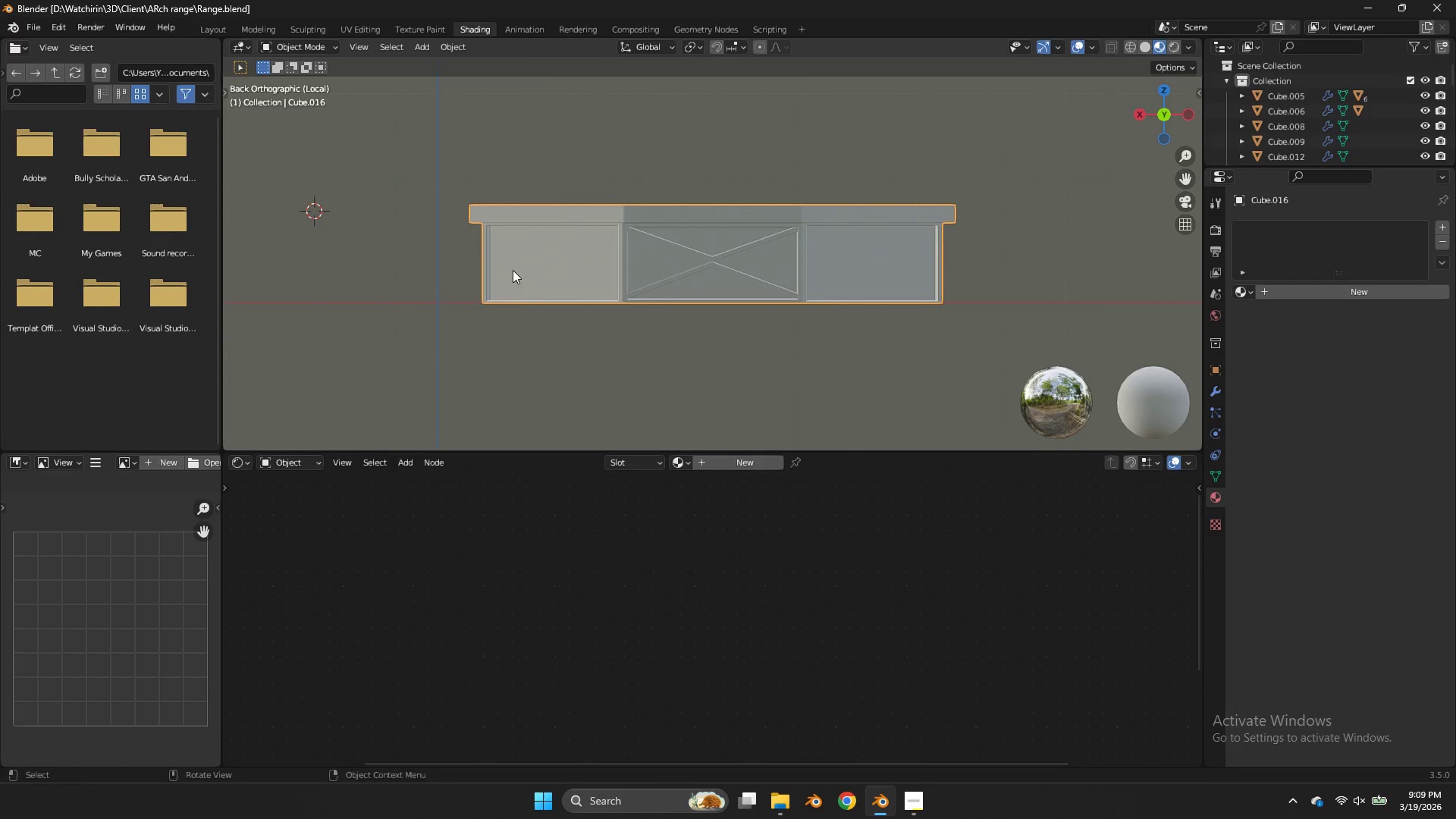 
key(Tab)
 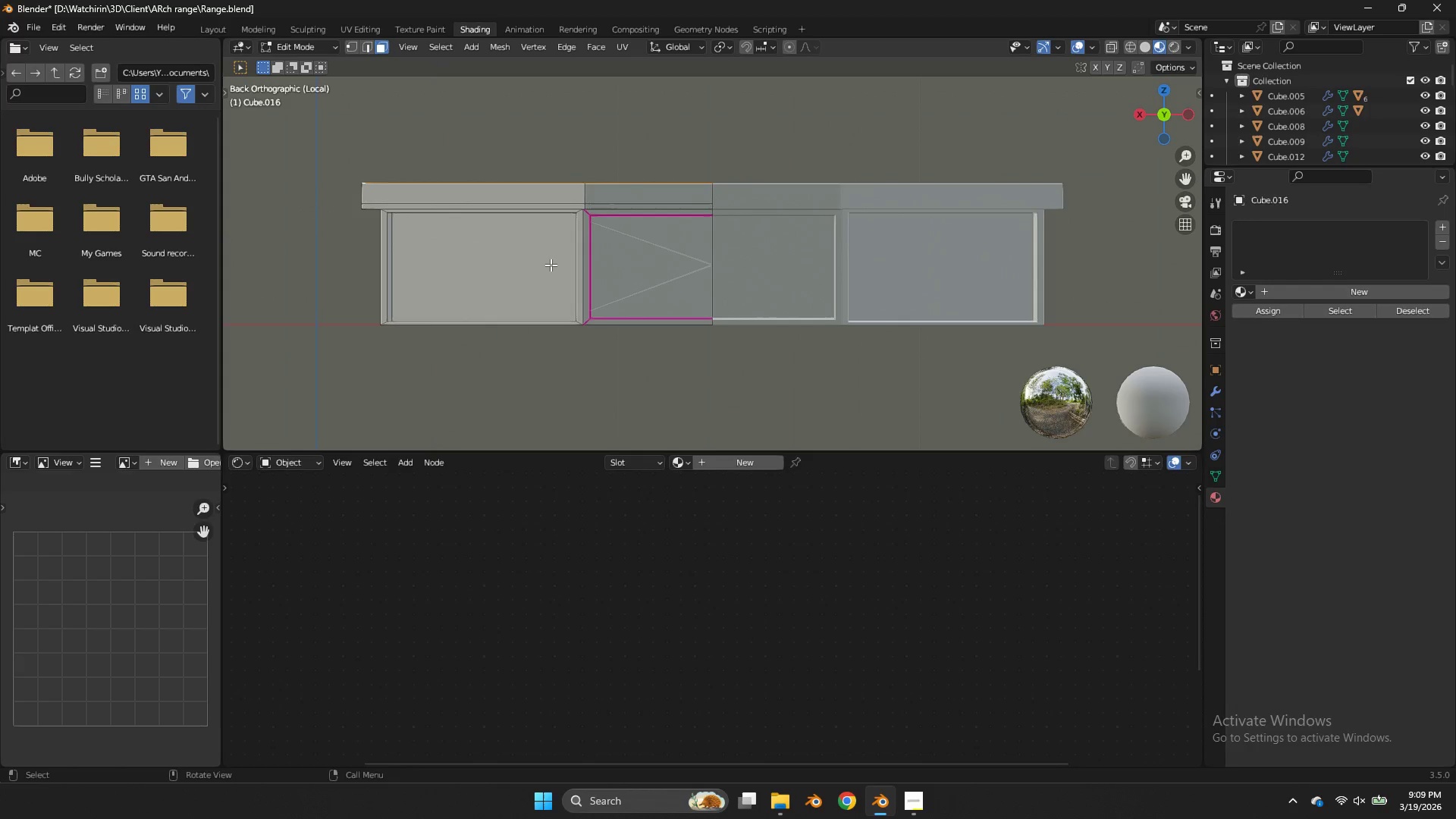 
scroll: coordinate [551, 265], scroll_direction: up, amount: 2.0
 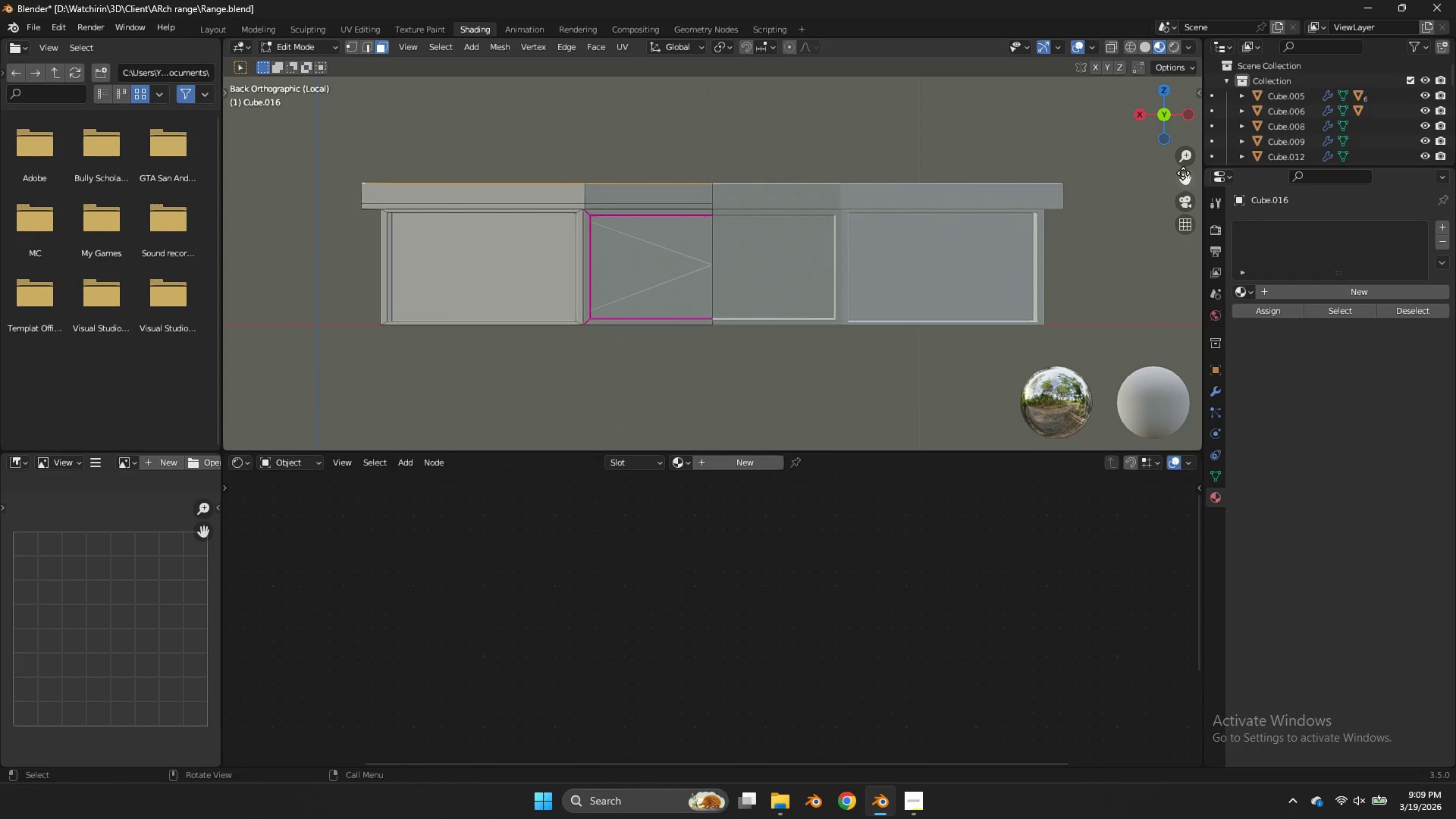 
left_click_drag(start_coordinate=[1185, 174], to_coordinate=[368, 175])
 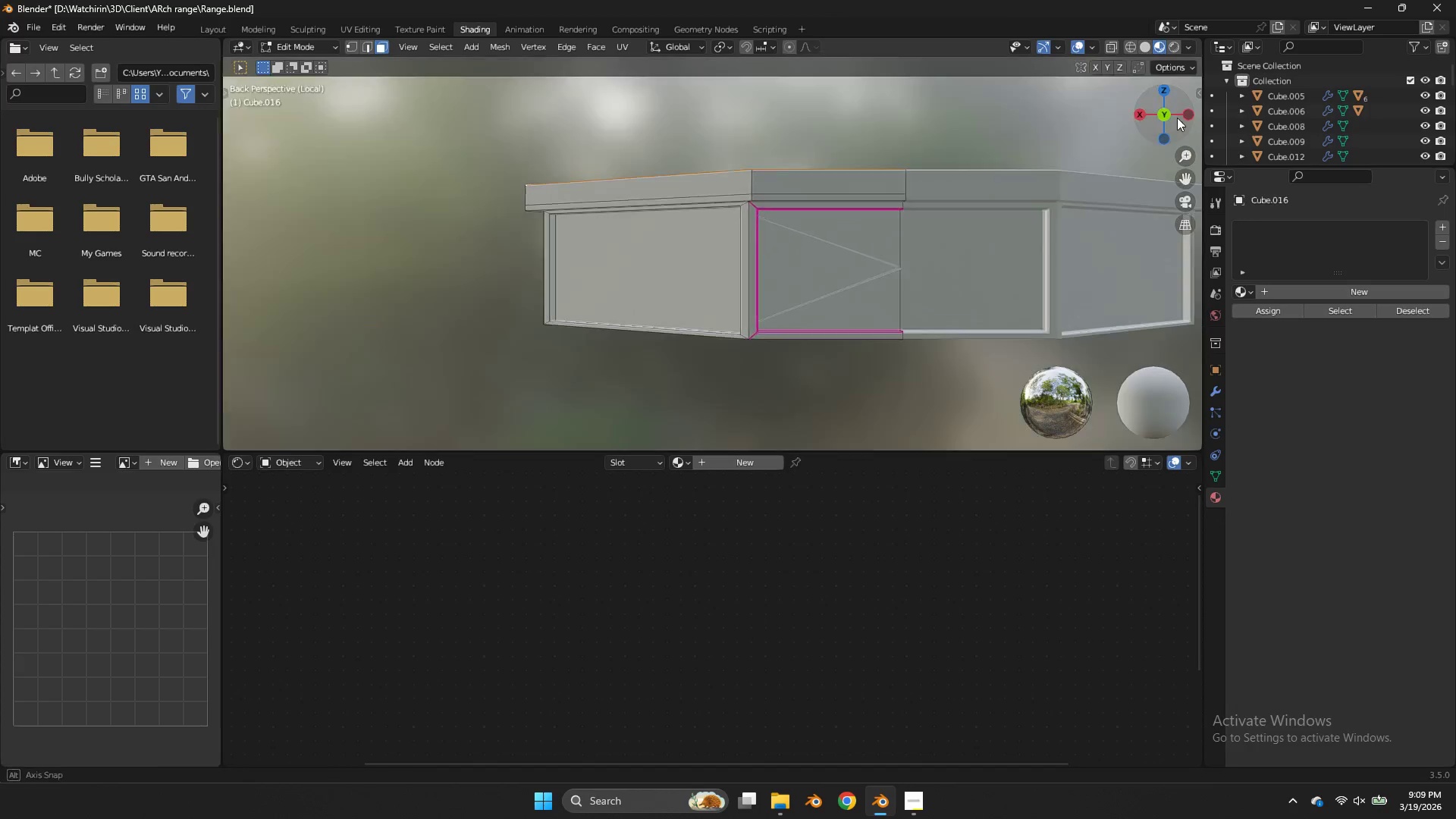 
left_click_drag(start_coordinate=[1173, 116], to_coordinate=[290, 171])
 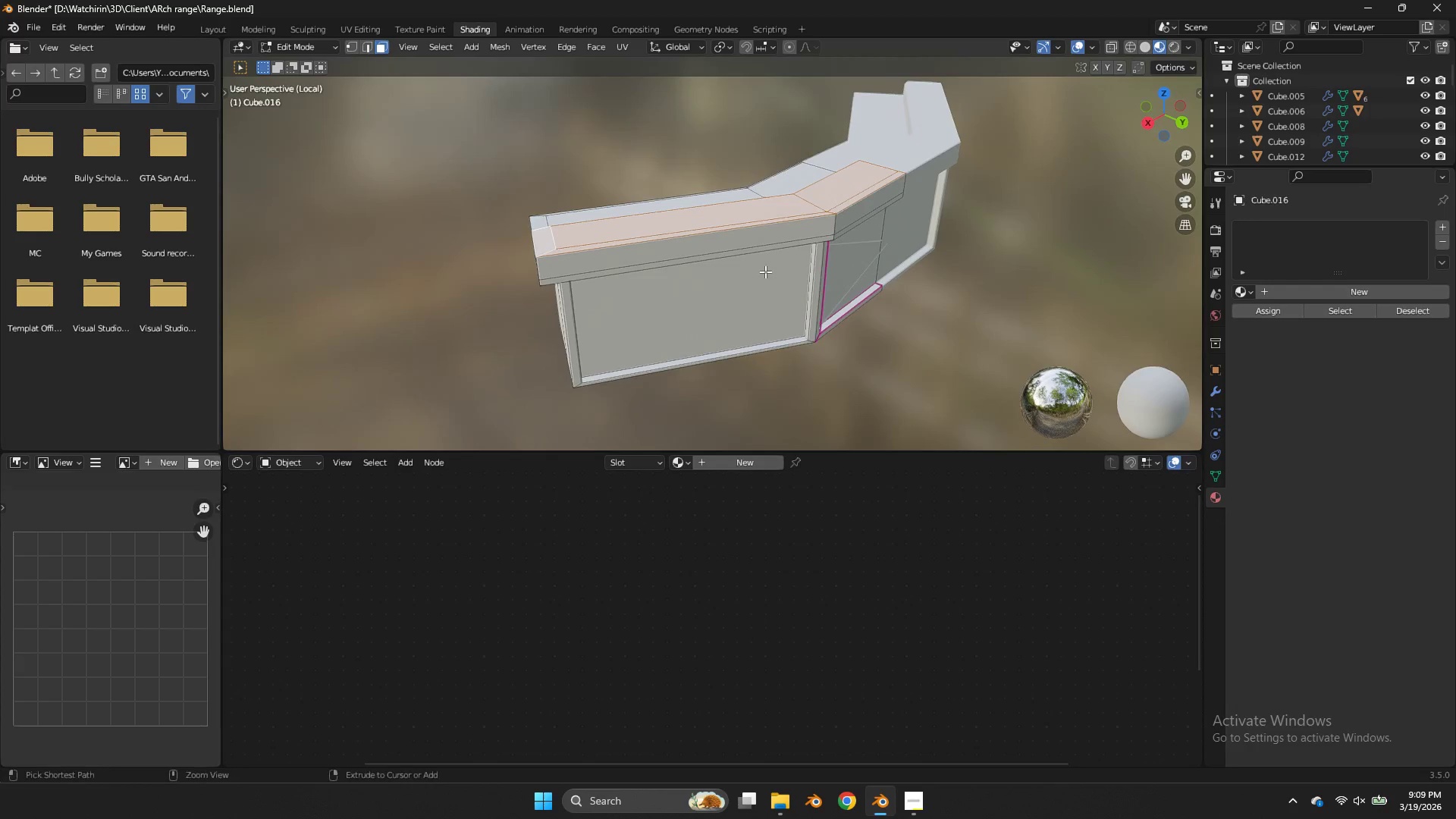 
key(Control+R)
 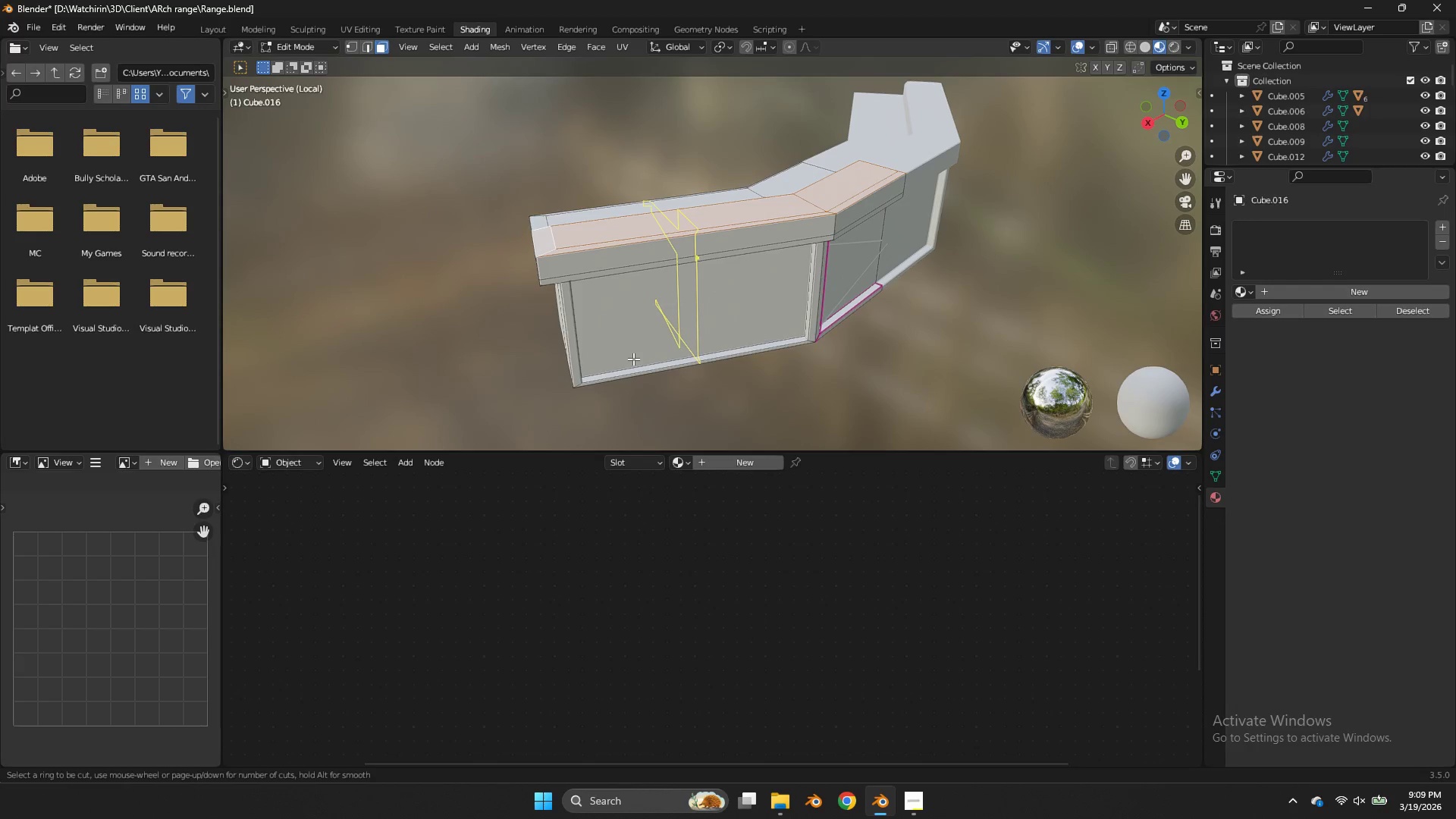 
left_click([633, 359])
 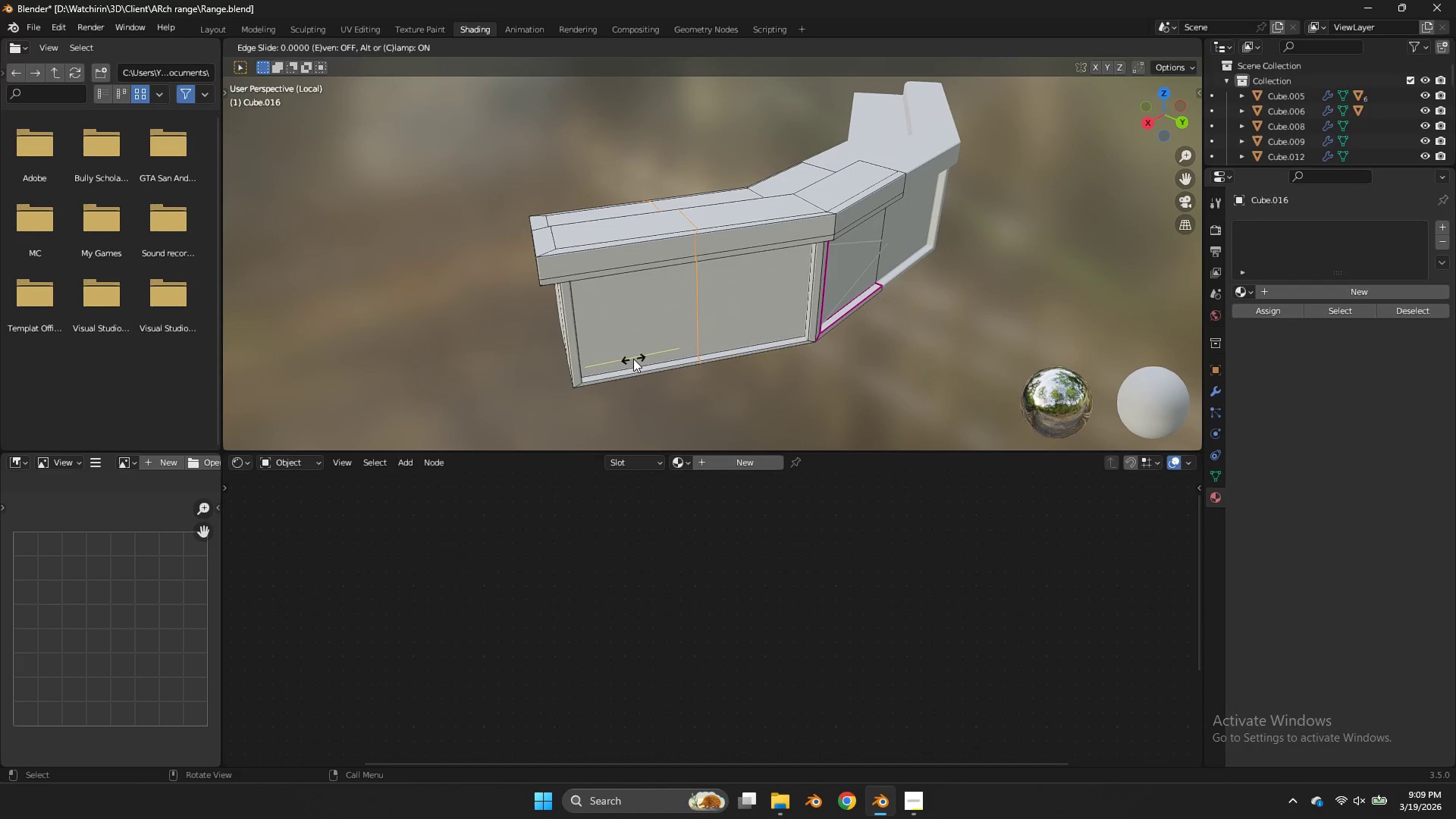 
right_click([633, 359])
 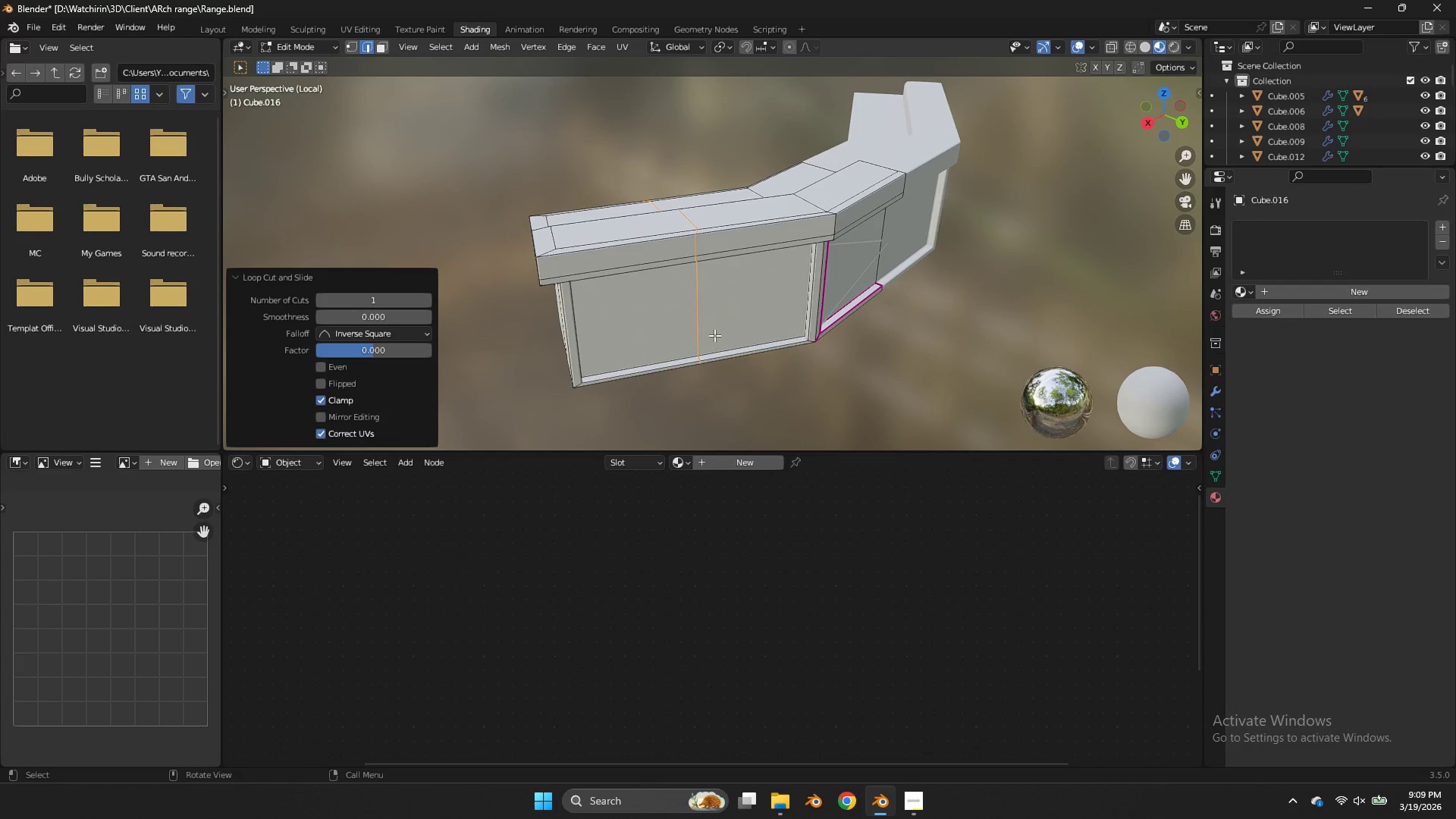 
scroll: coordinate [633, 359], scroll_direction: up, amount: 1.0
 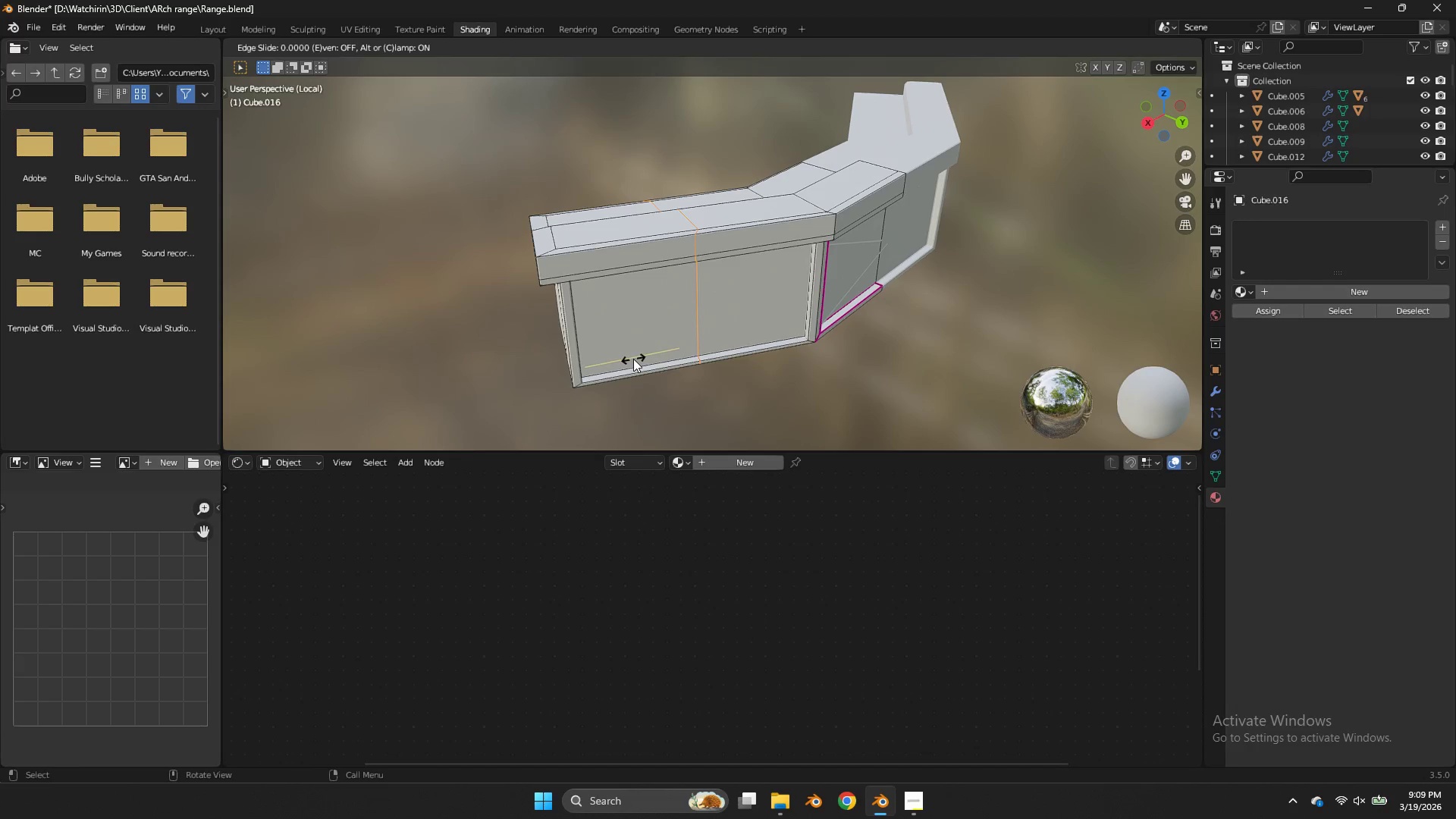 
hold_key(key=ControlLeft, duration=0.47)
 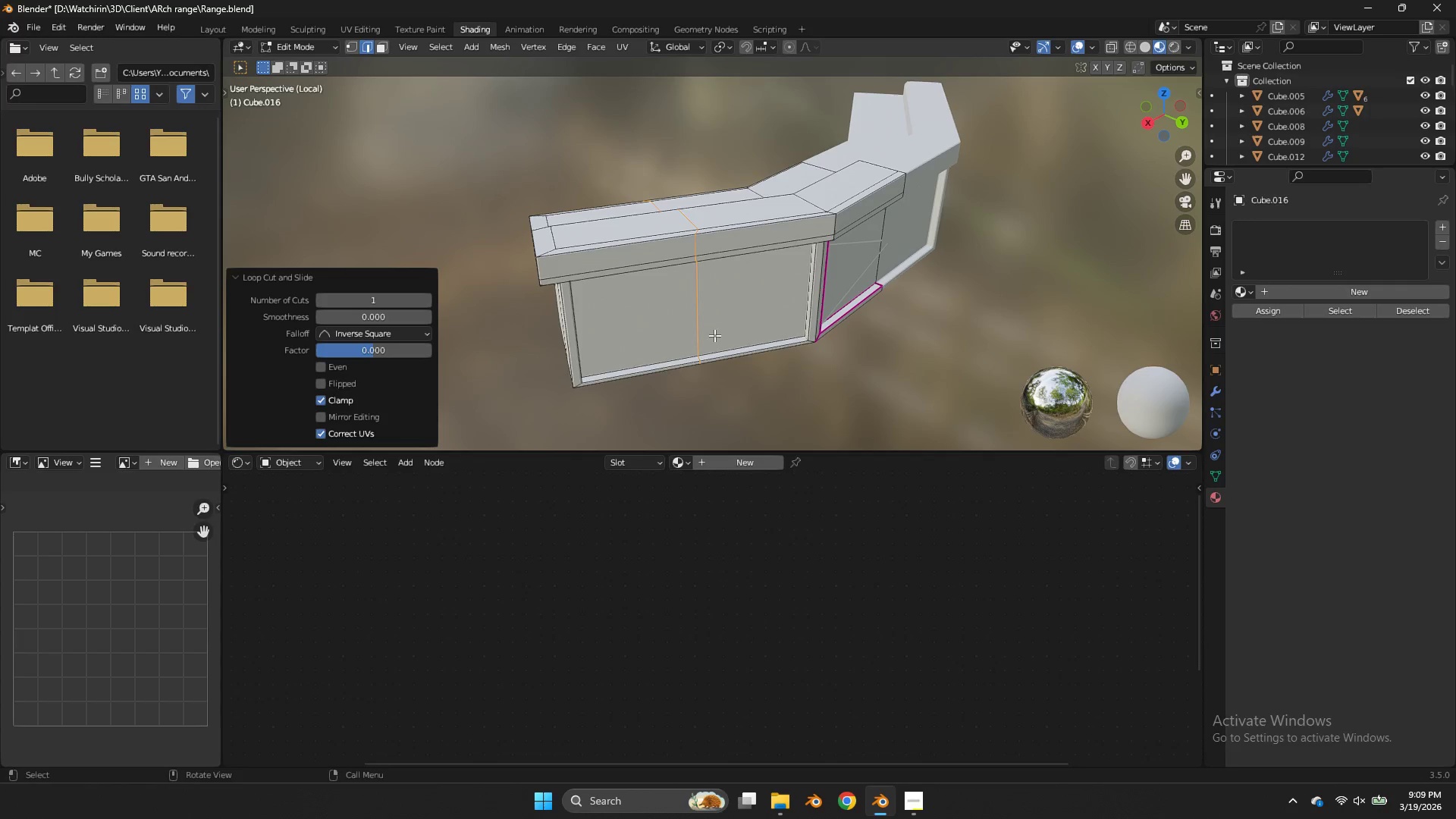 
key(Control+Z)
 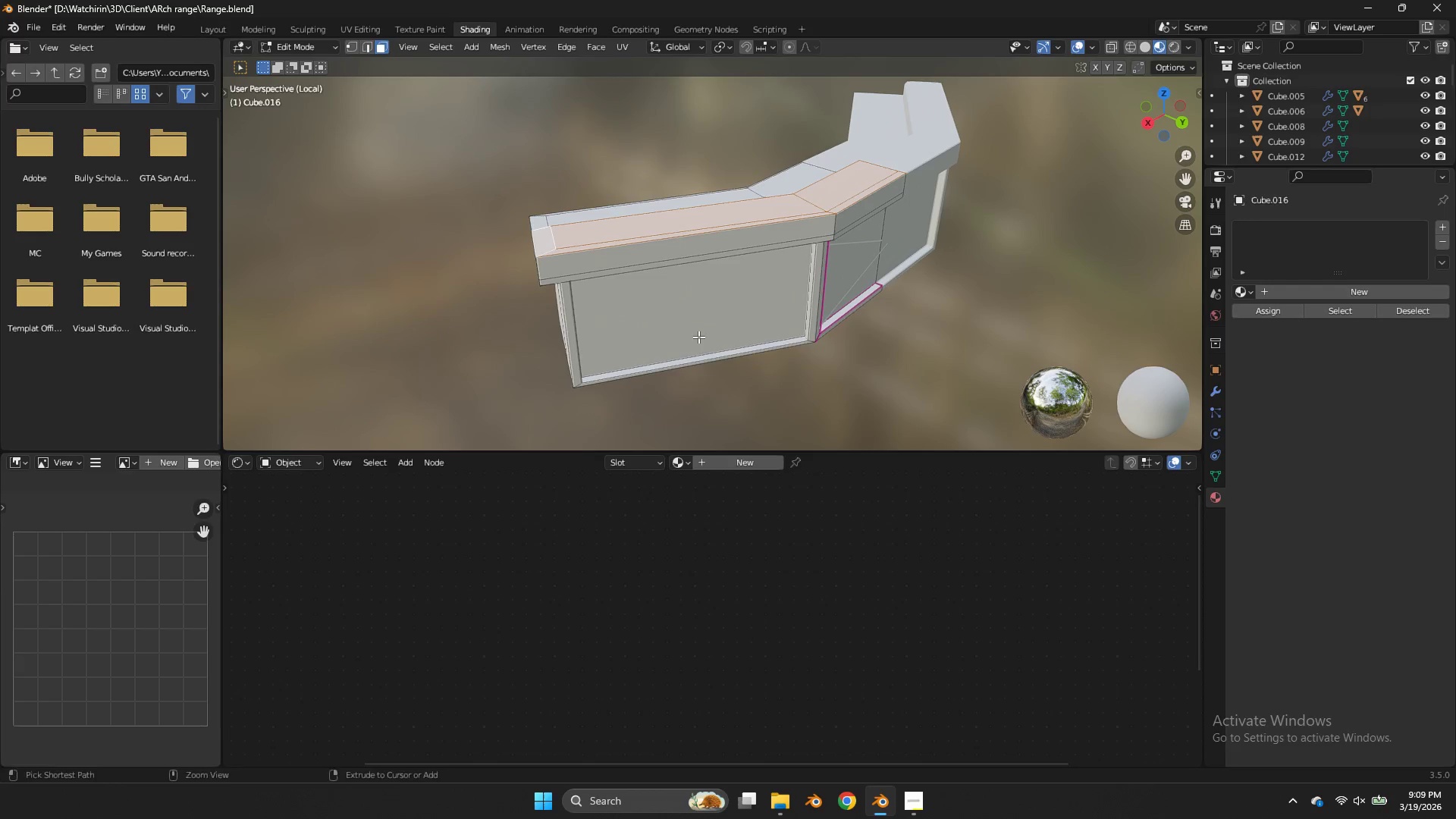 
key(Control+R)
 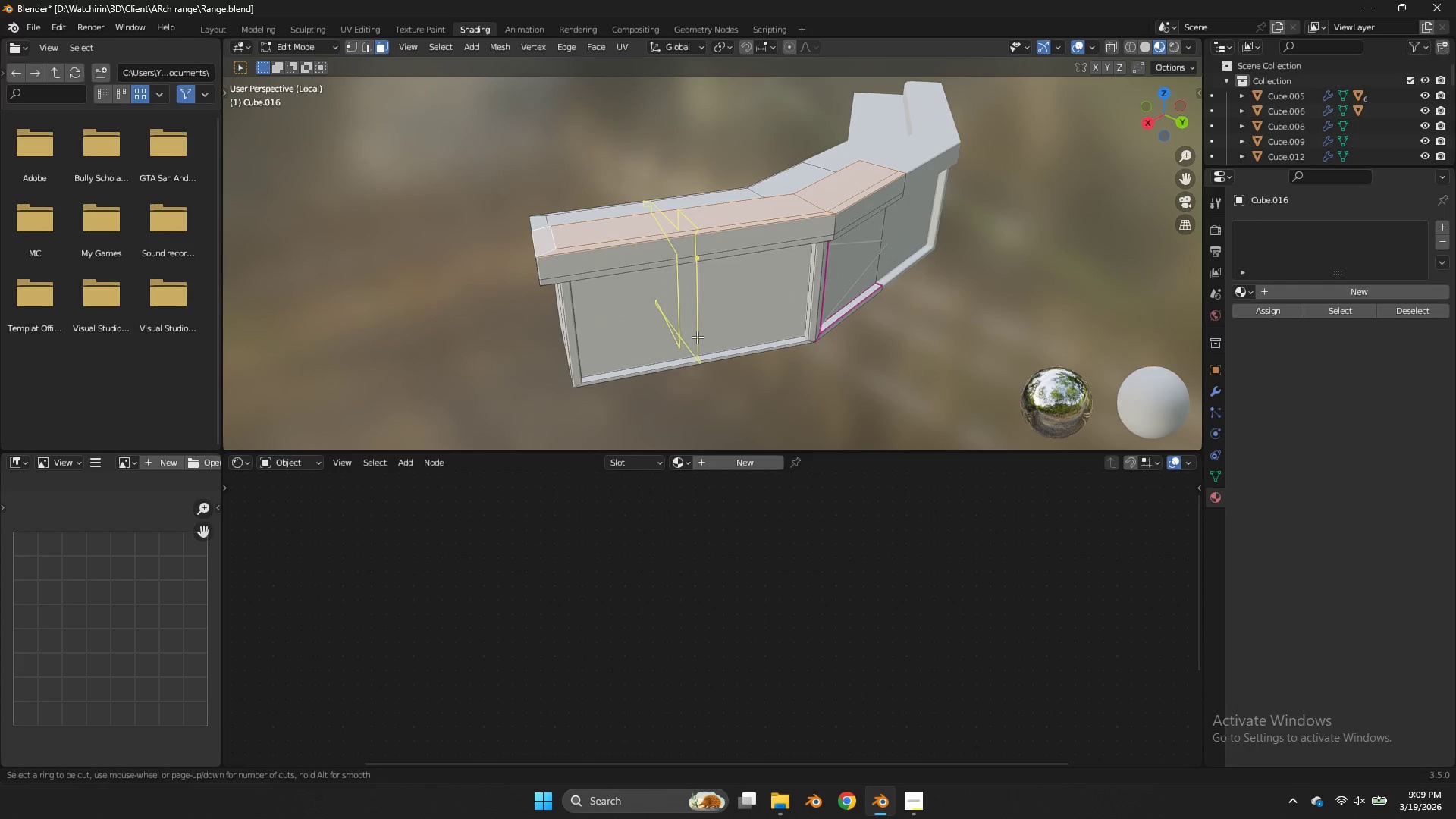 
scroll: coordinate [697, 337], scroll_direction: up, amount: 2.0
 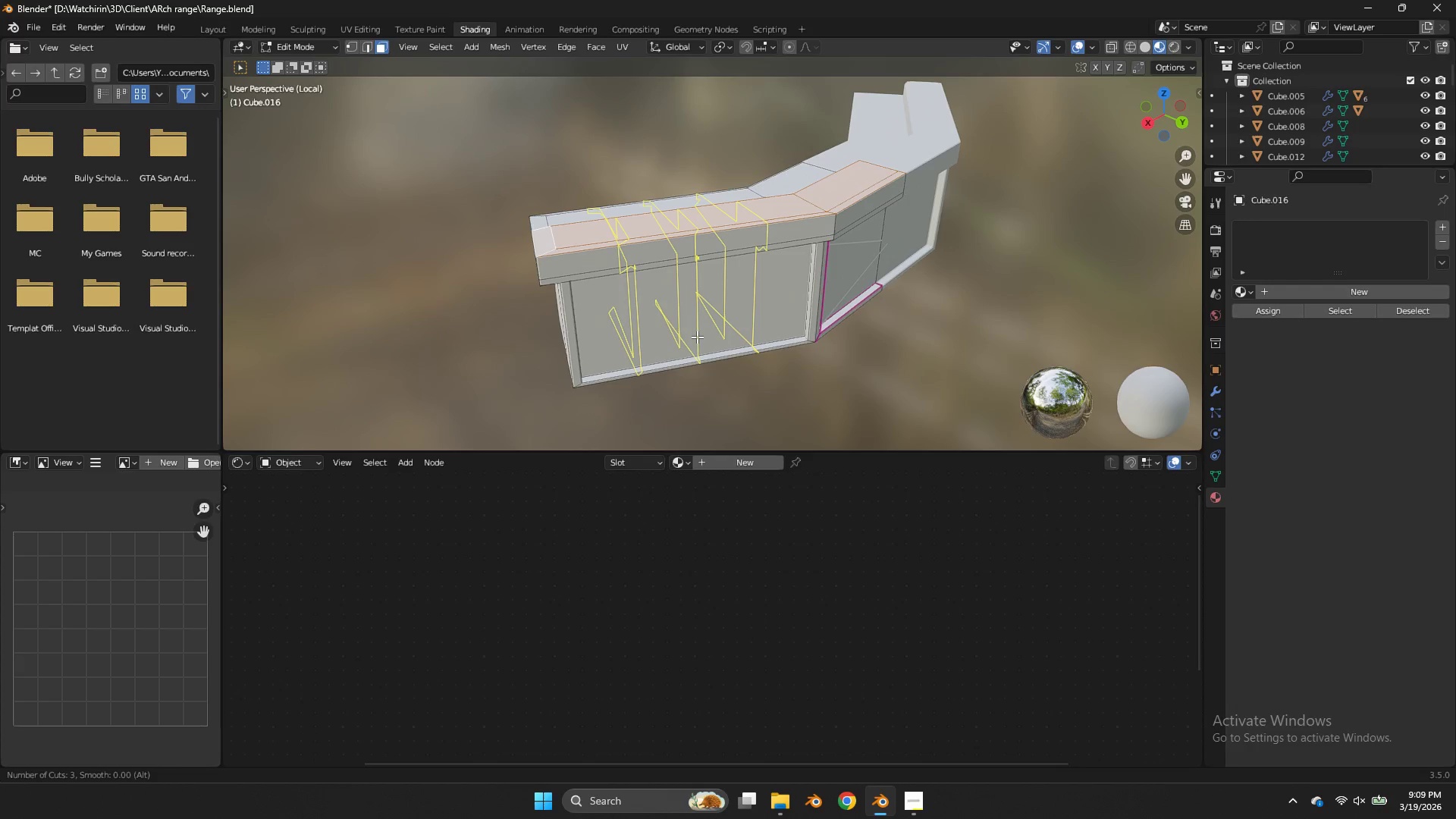 
left_click([697, 337])
 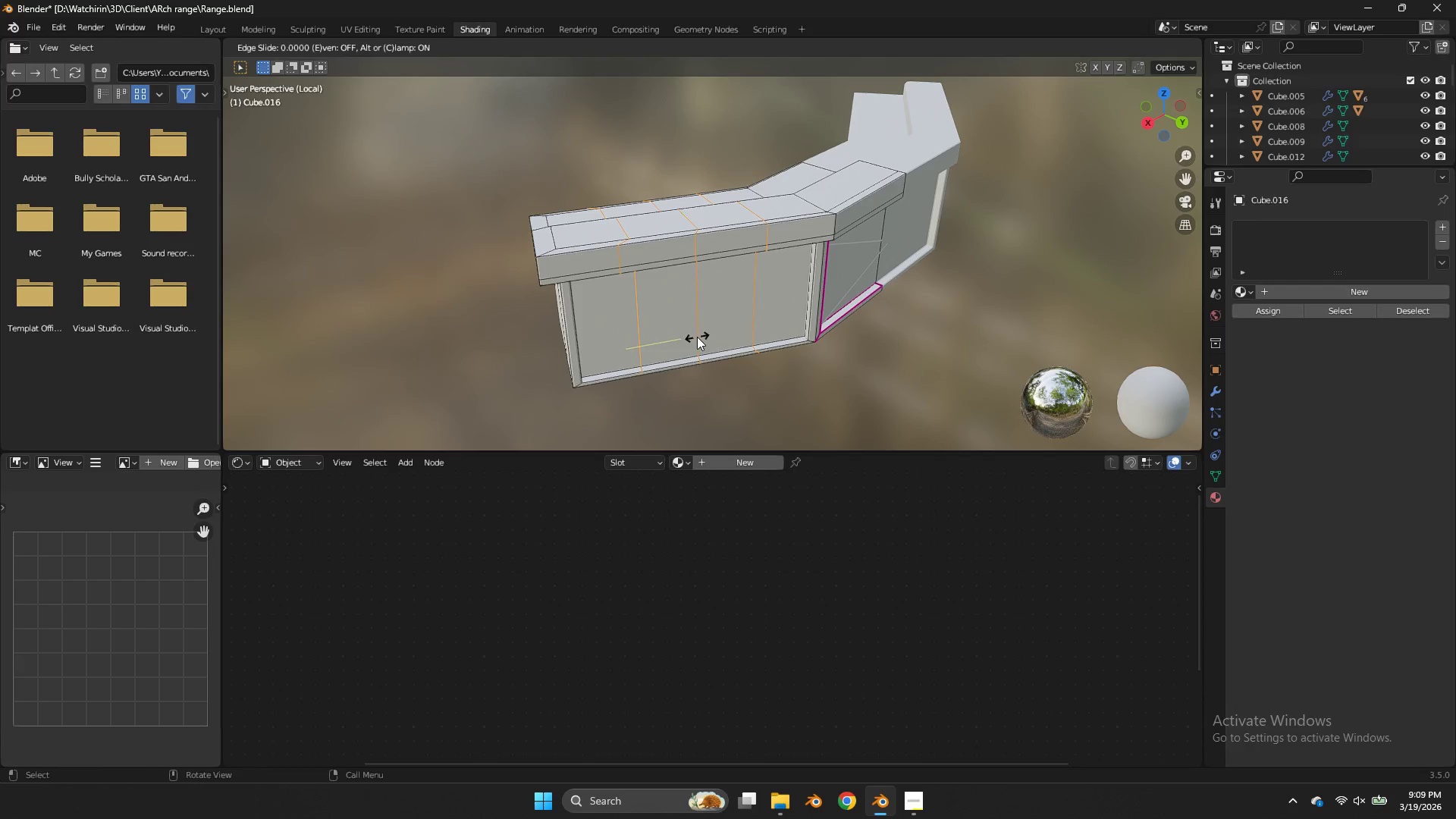 
right_click([697, 337])
 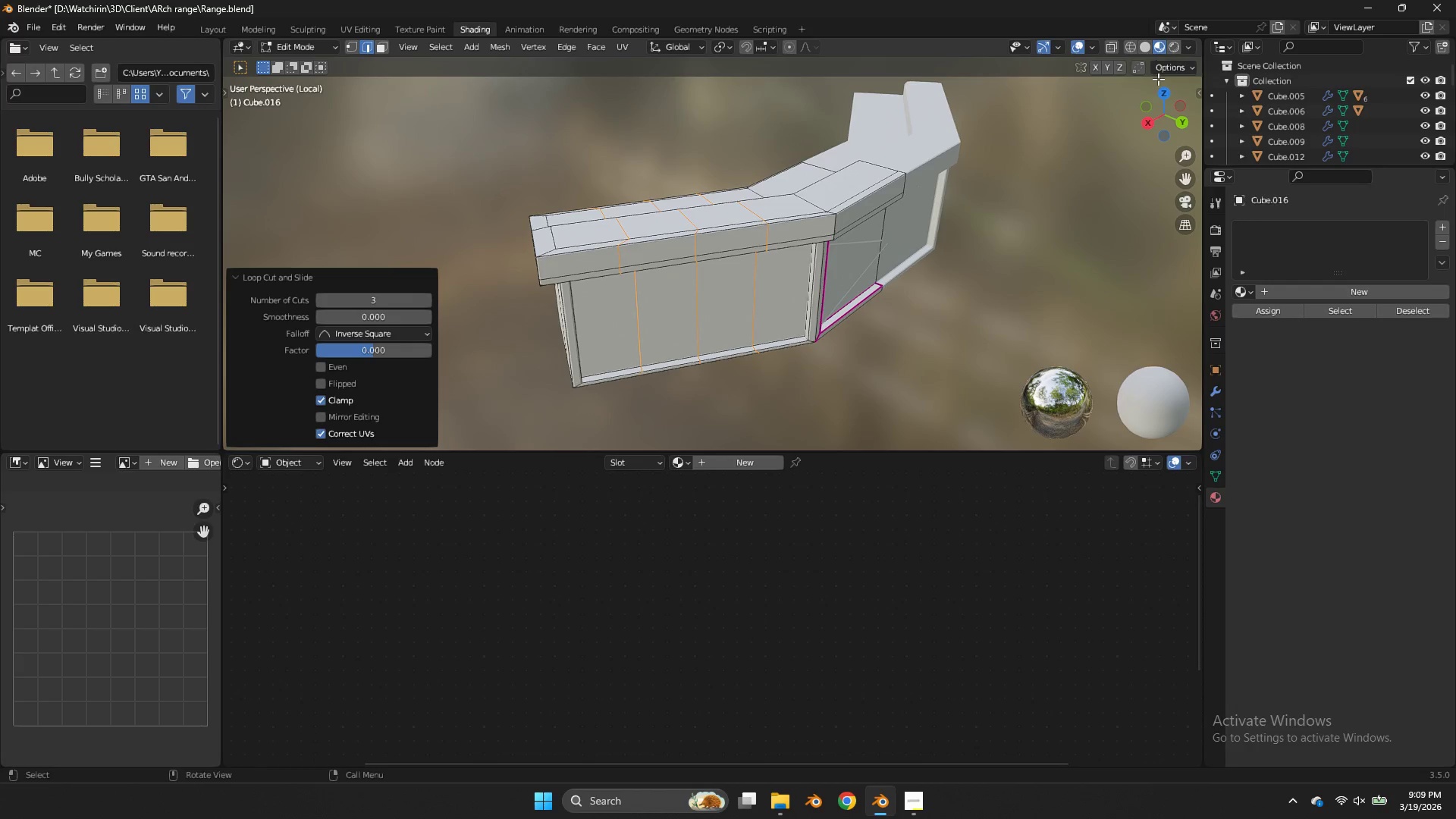 
left_click_drag(start_coordinate=[1164, 99], to_coordinate=[1171, 428])
 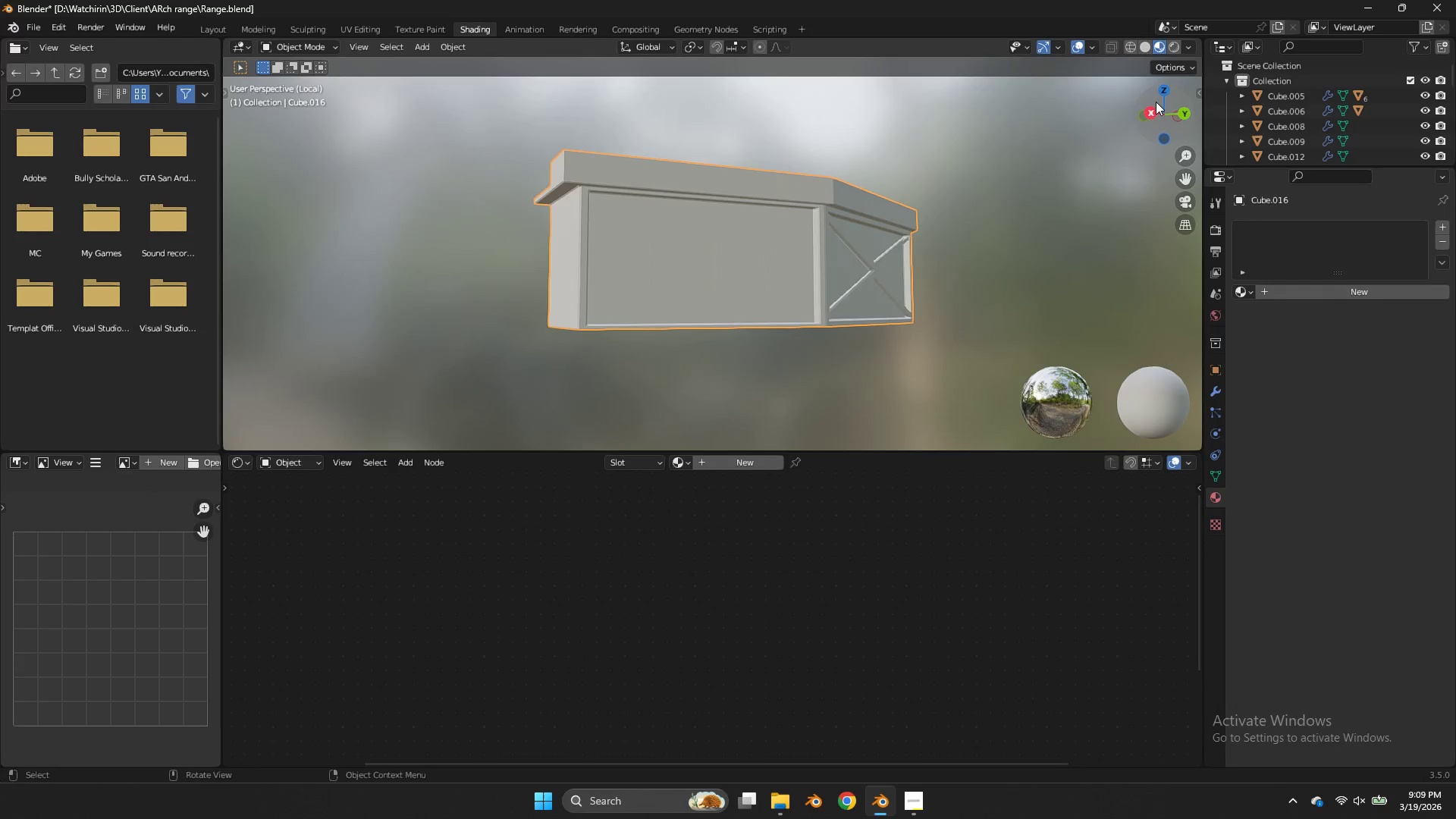 
key(Tab)
 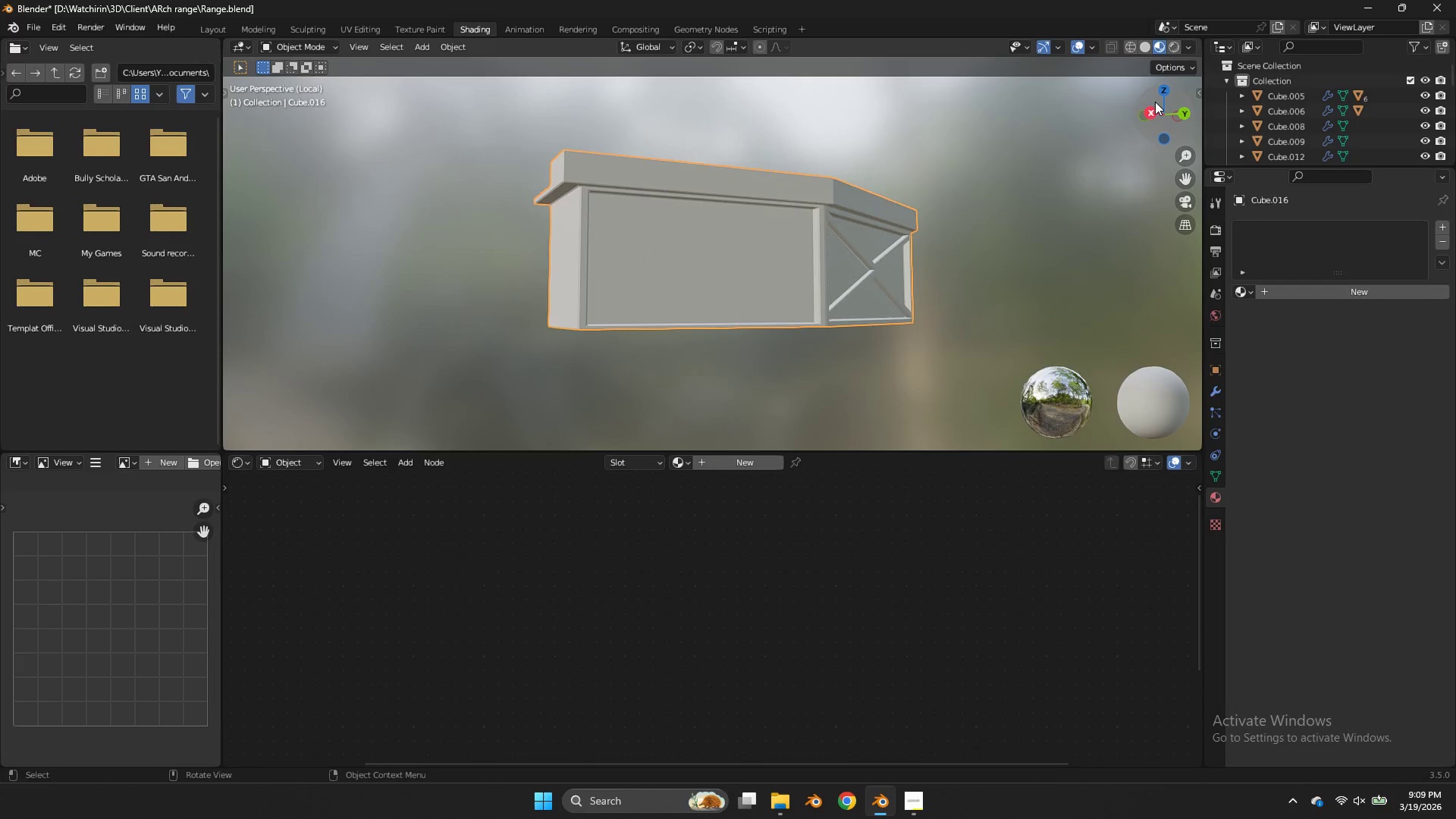 
key(Tab)
 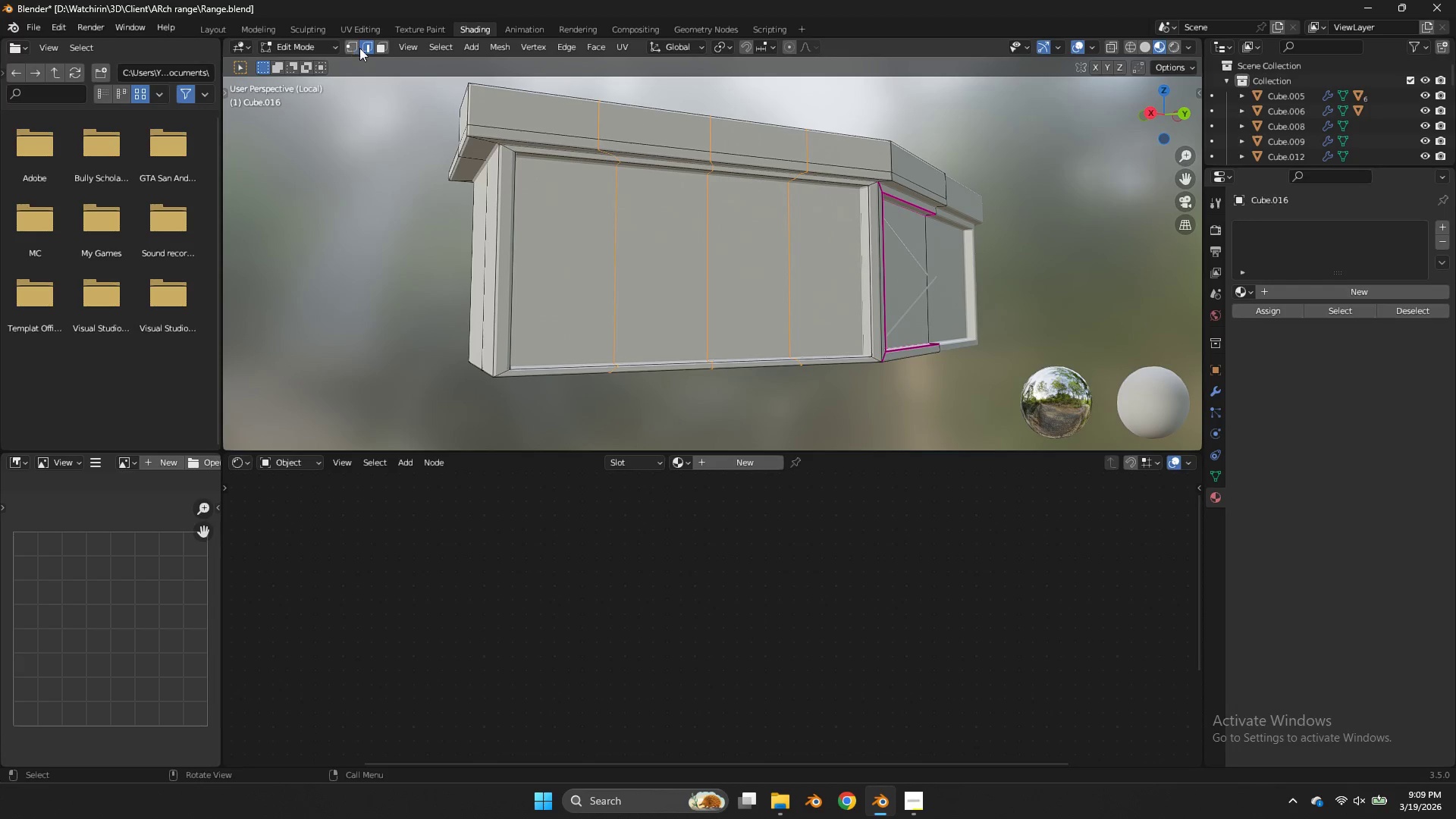 
scroll: coordinate [1155, 102], scroll_direction: up, amount: 2.0
 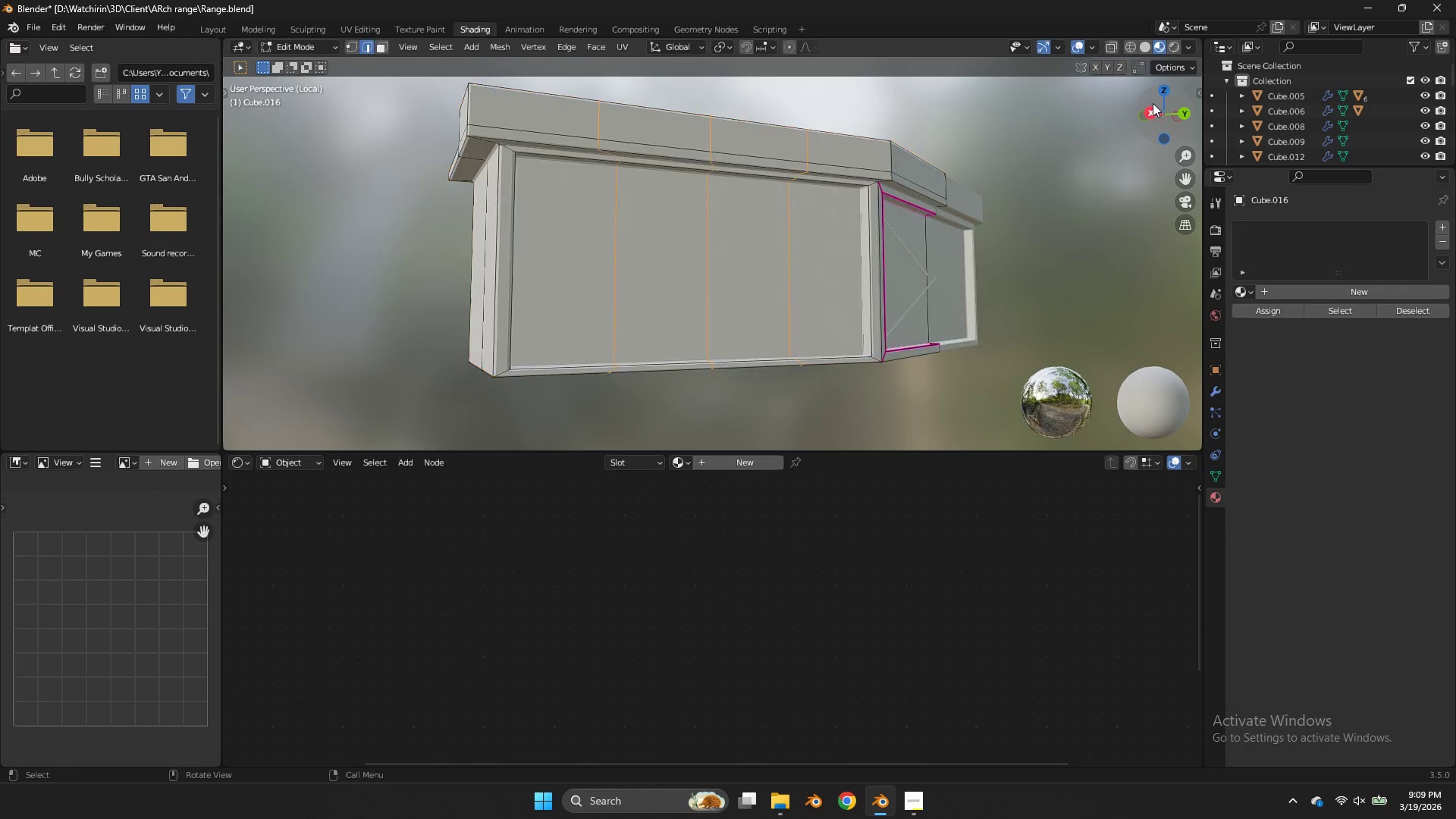 
hold_key(key=AltLeft, duration=1.94)
left_click([579, 166])
 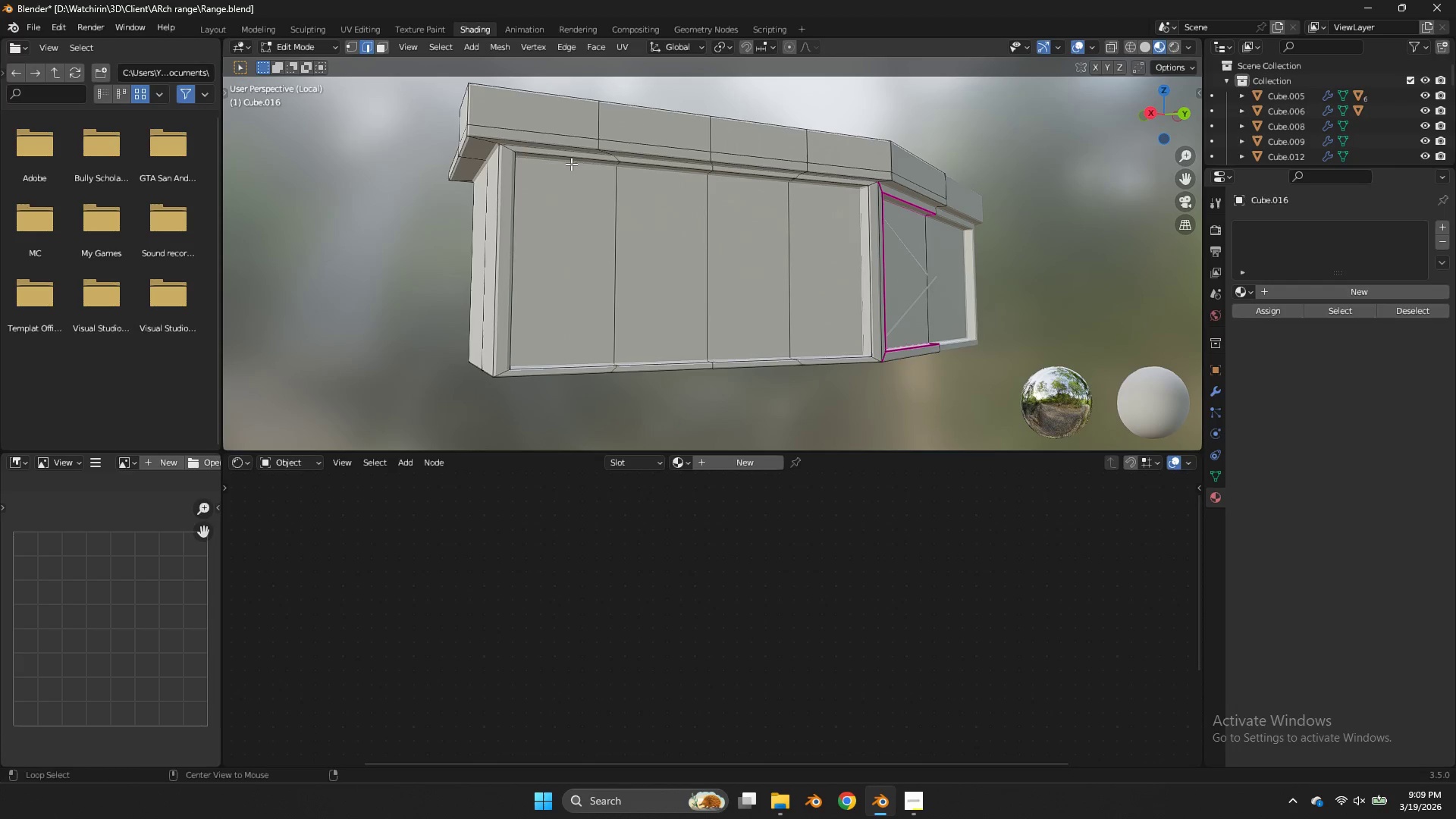 
double_click([565, 158])
 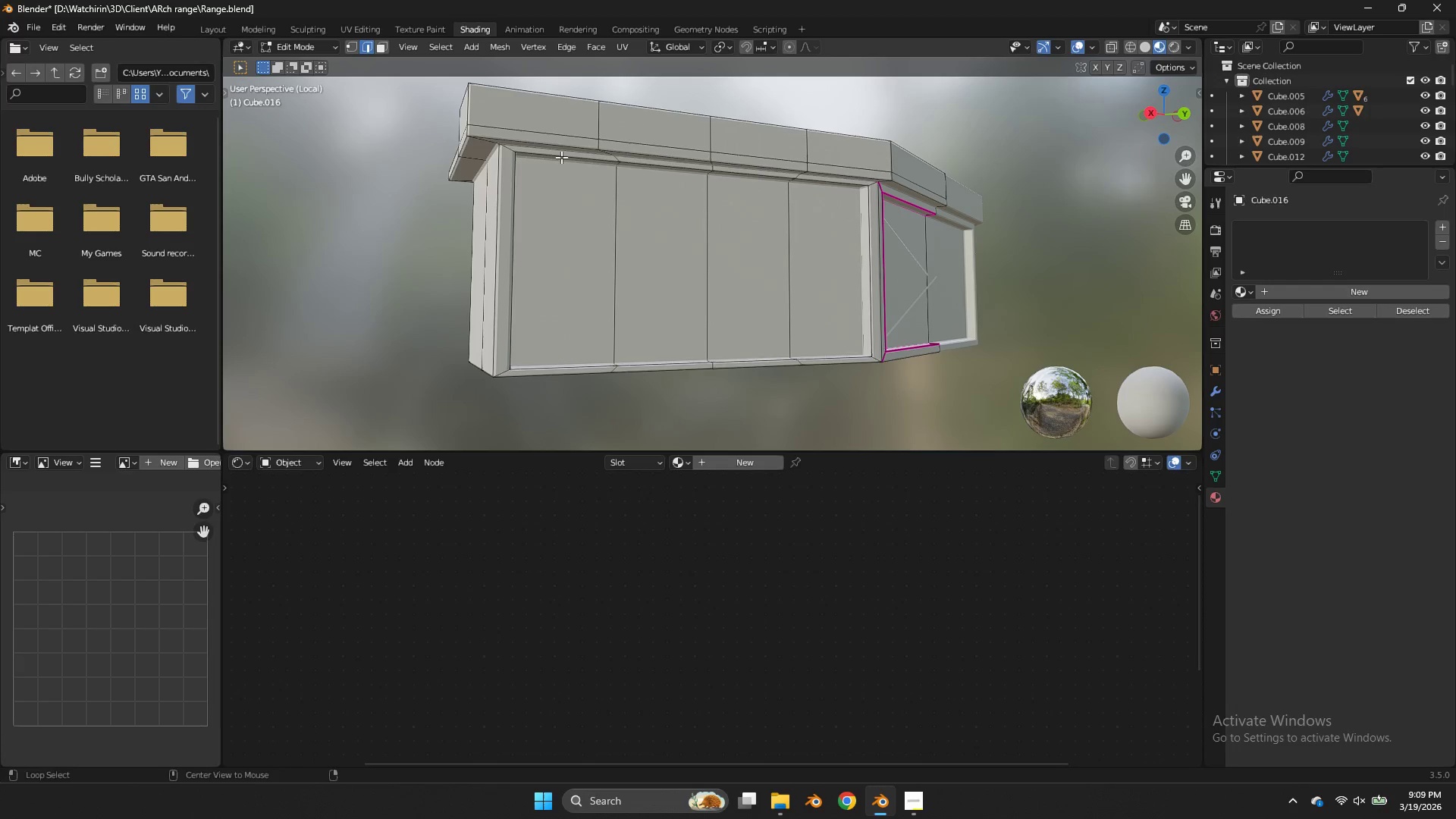 
triple_click([561, 157])
 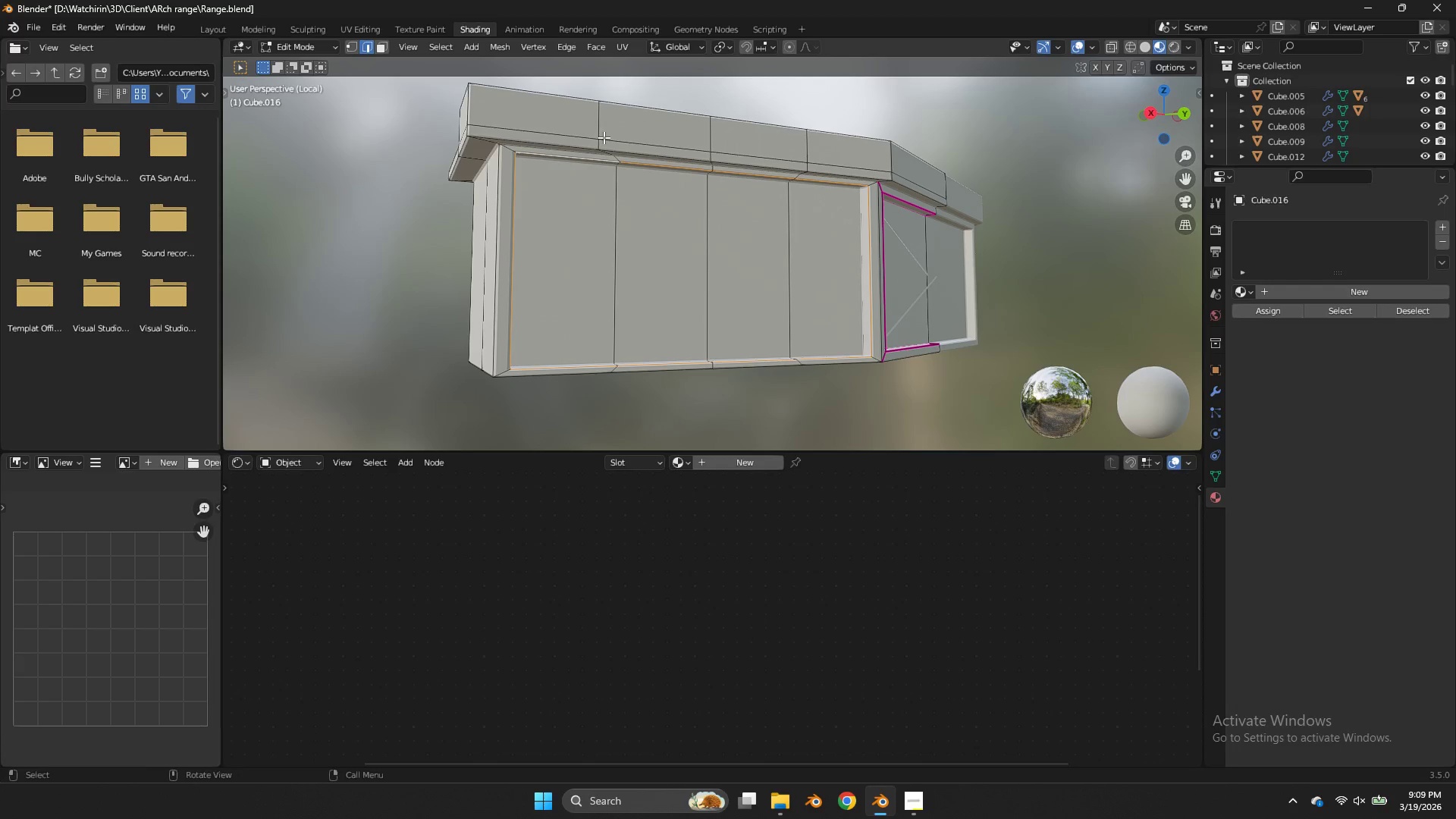 
key(Z)
 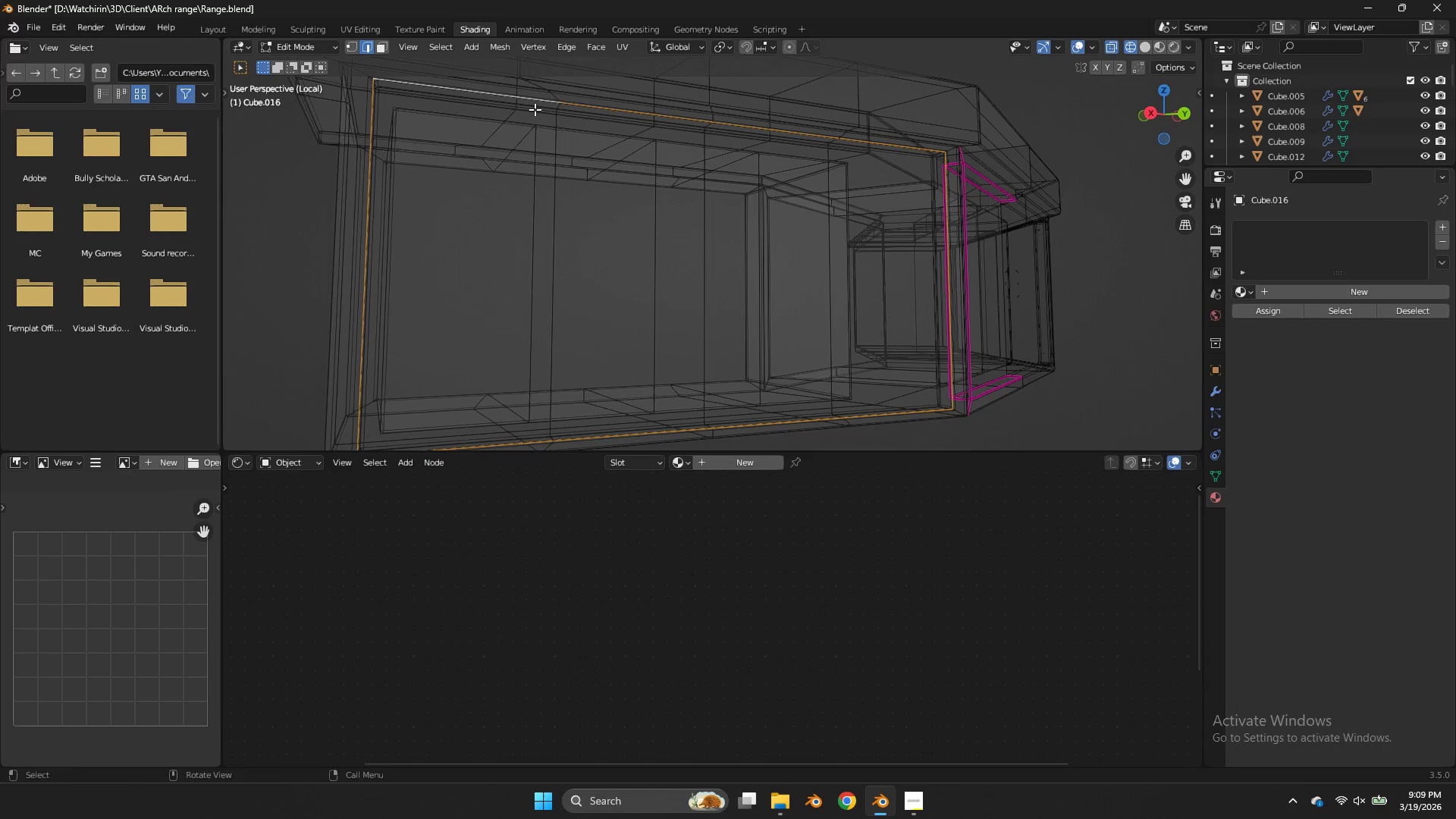 
scroll: coordinate [613, 128], scroll_direction: up, amount: 2.0
 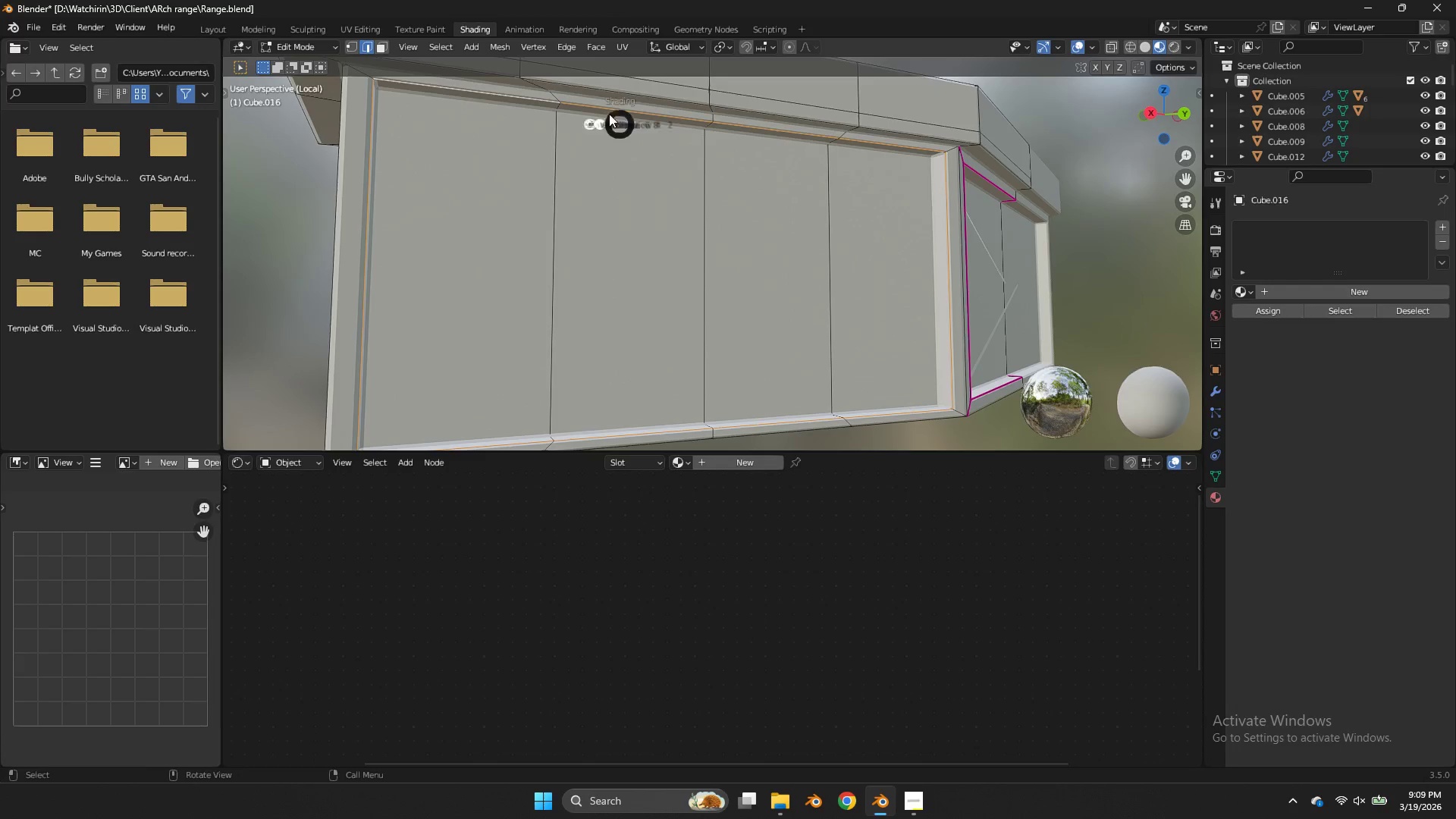 
hold_key(key=AltLeft, duration=0.66)
left_click([535, 108])
 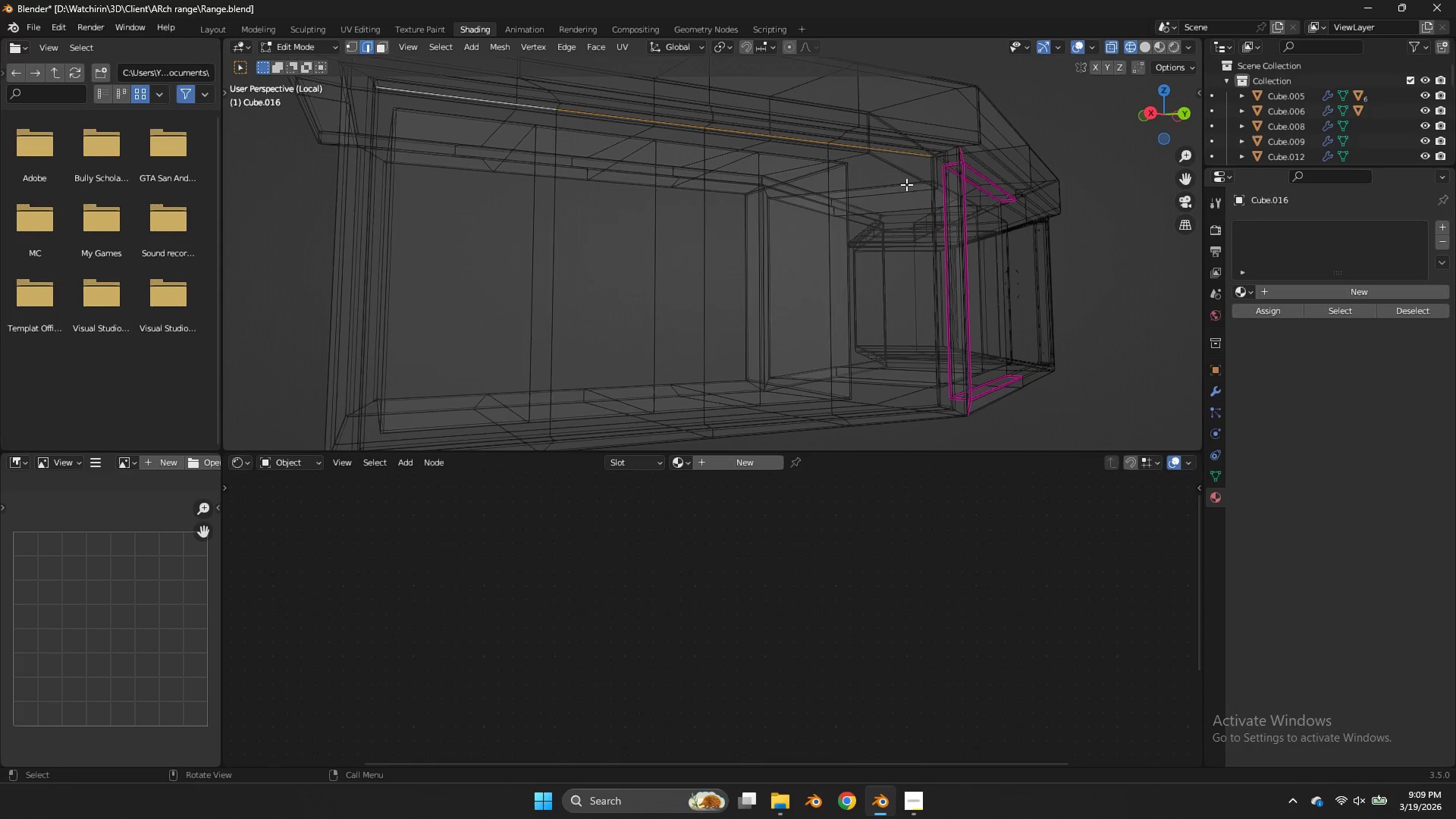 
type(zz)
 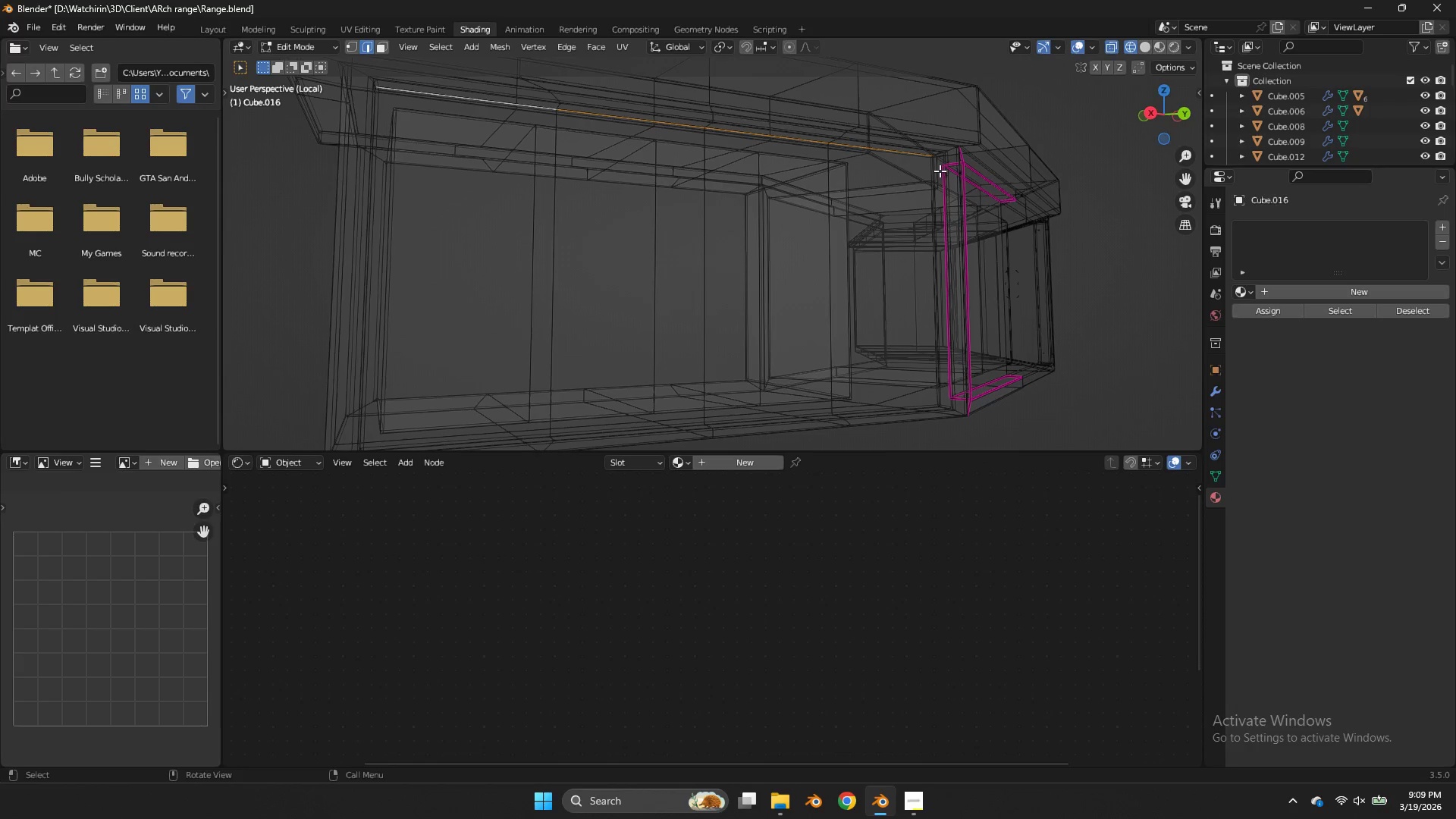 
key(Alt+AltLeft)
 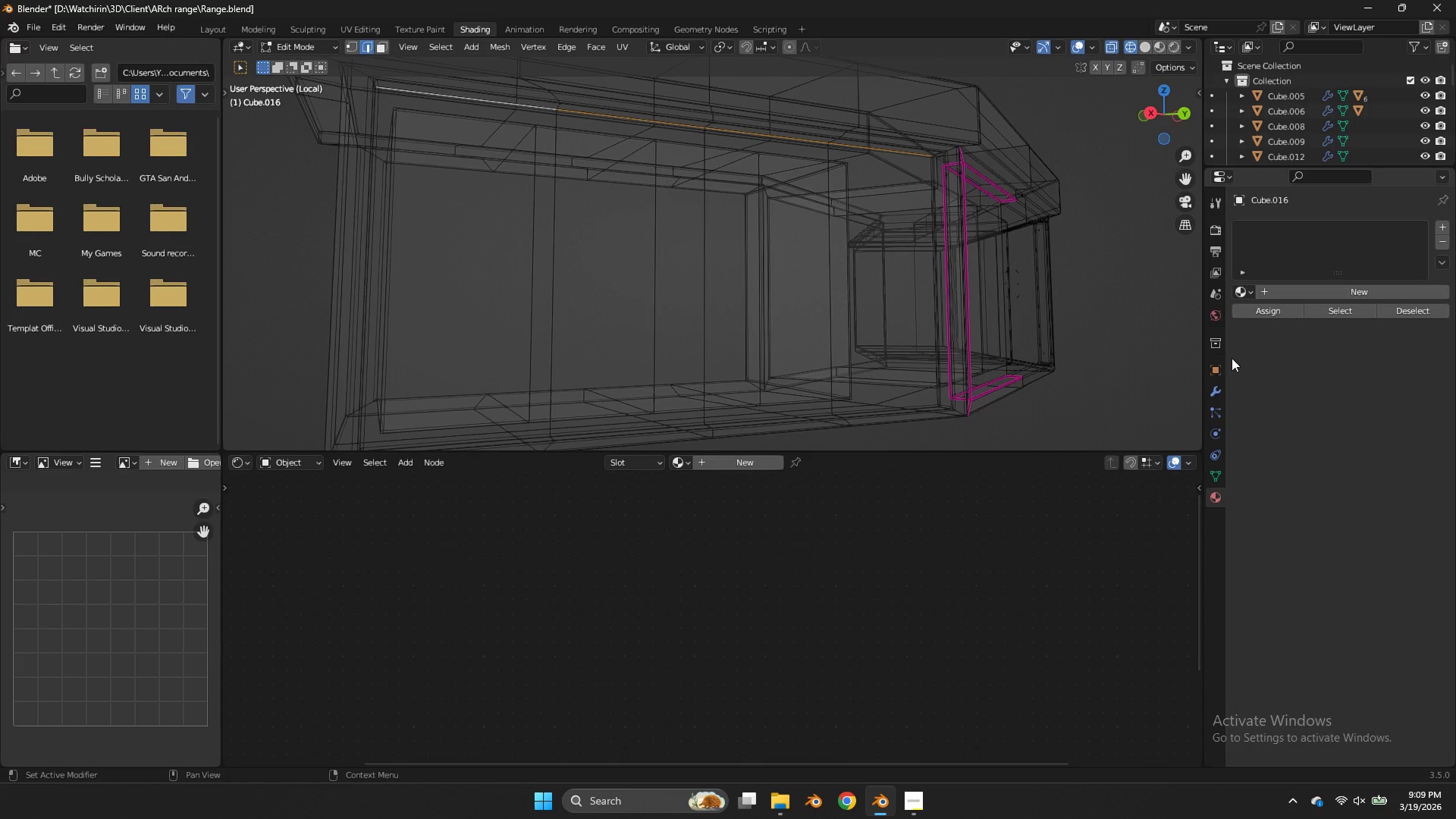 
left_click([1216, 381])
 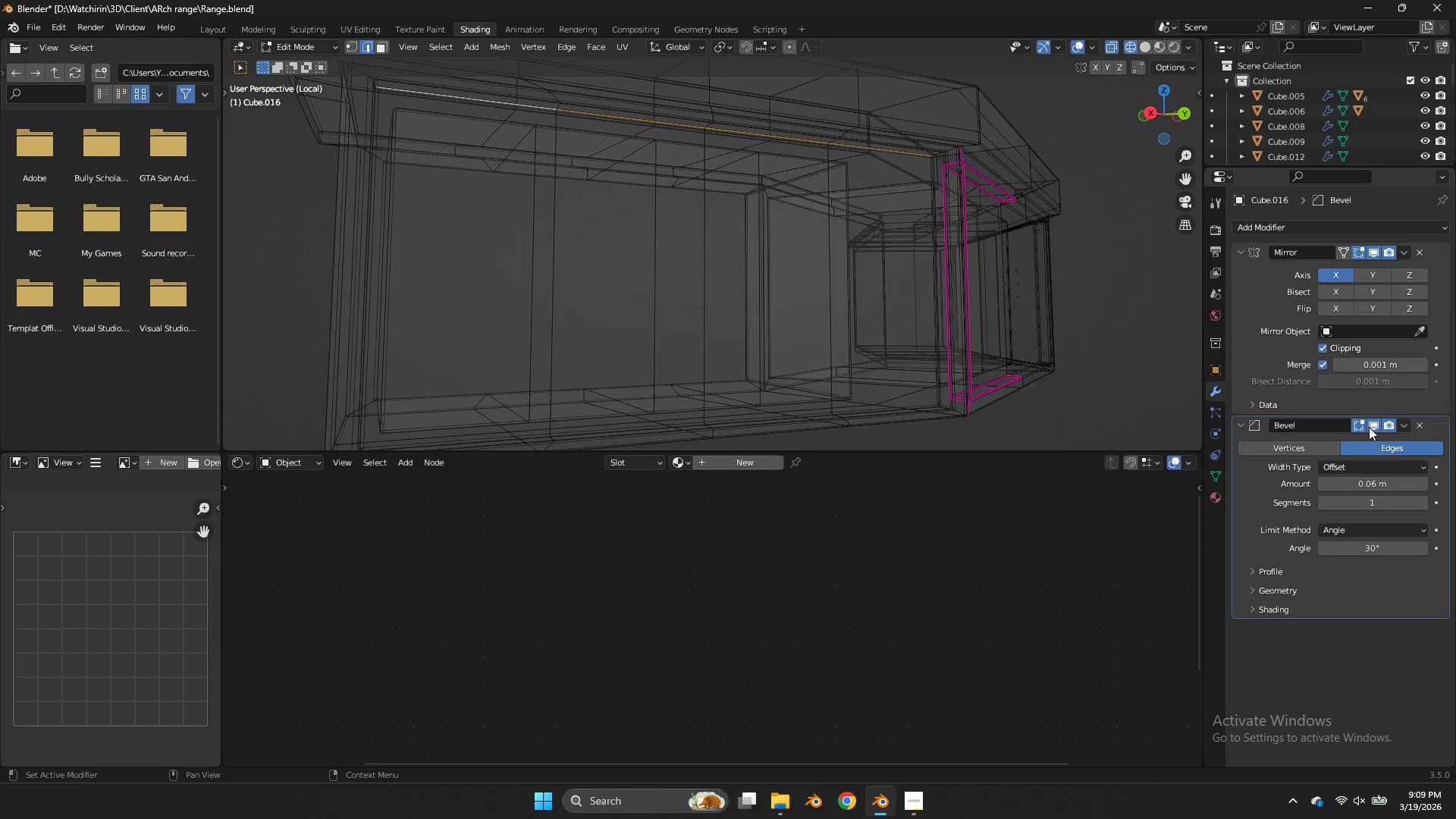 
left_click([1363, 427])
 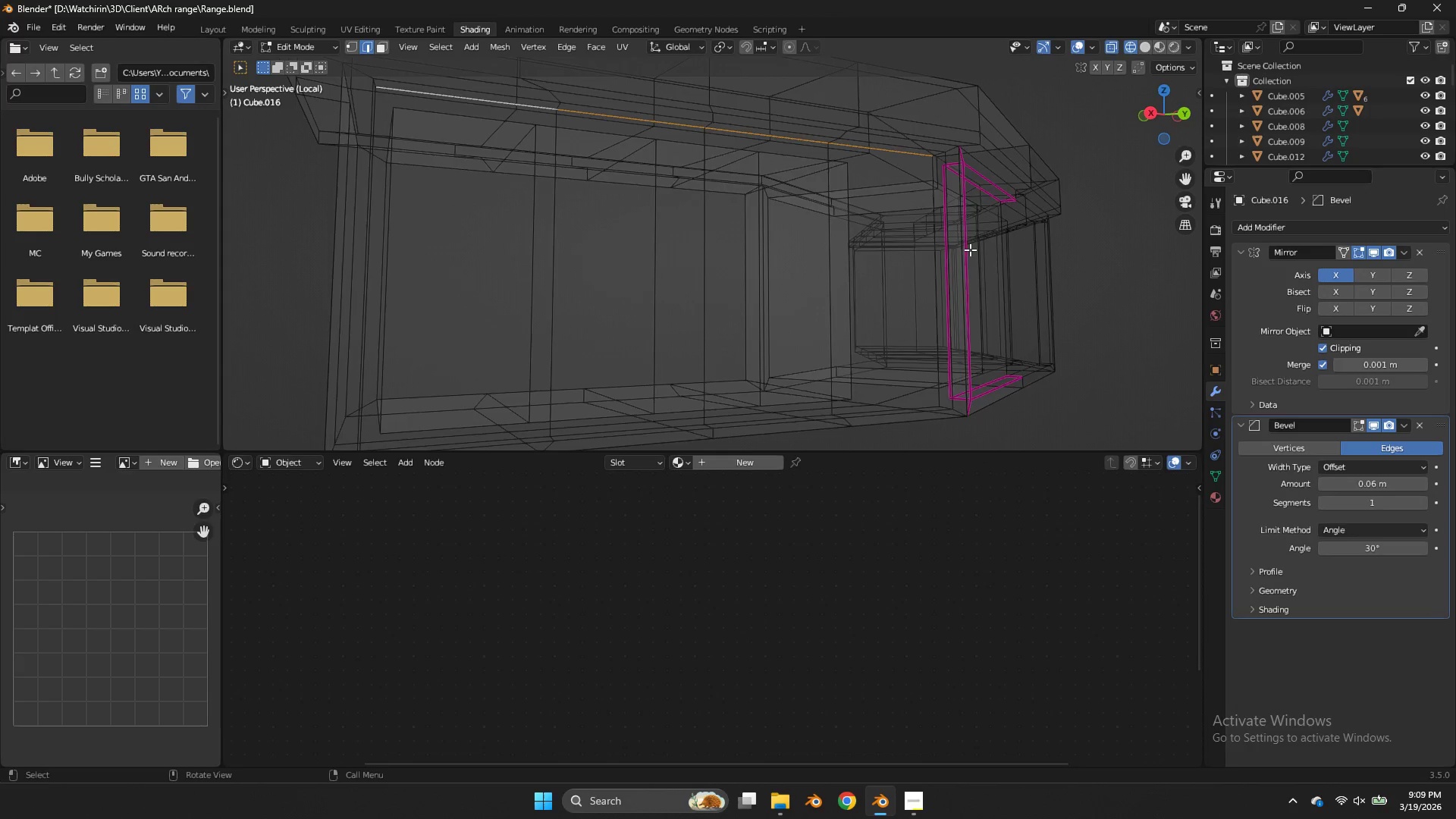 
key(Z)
 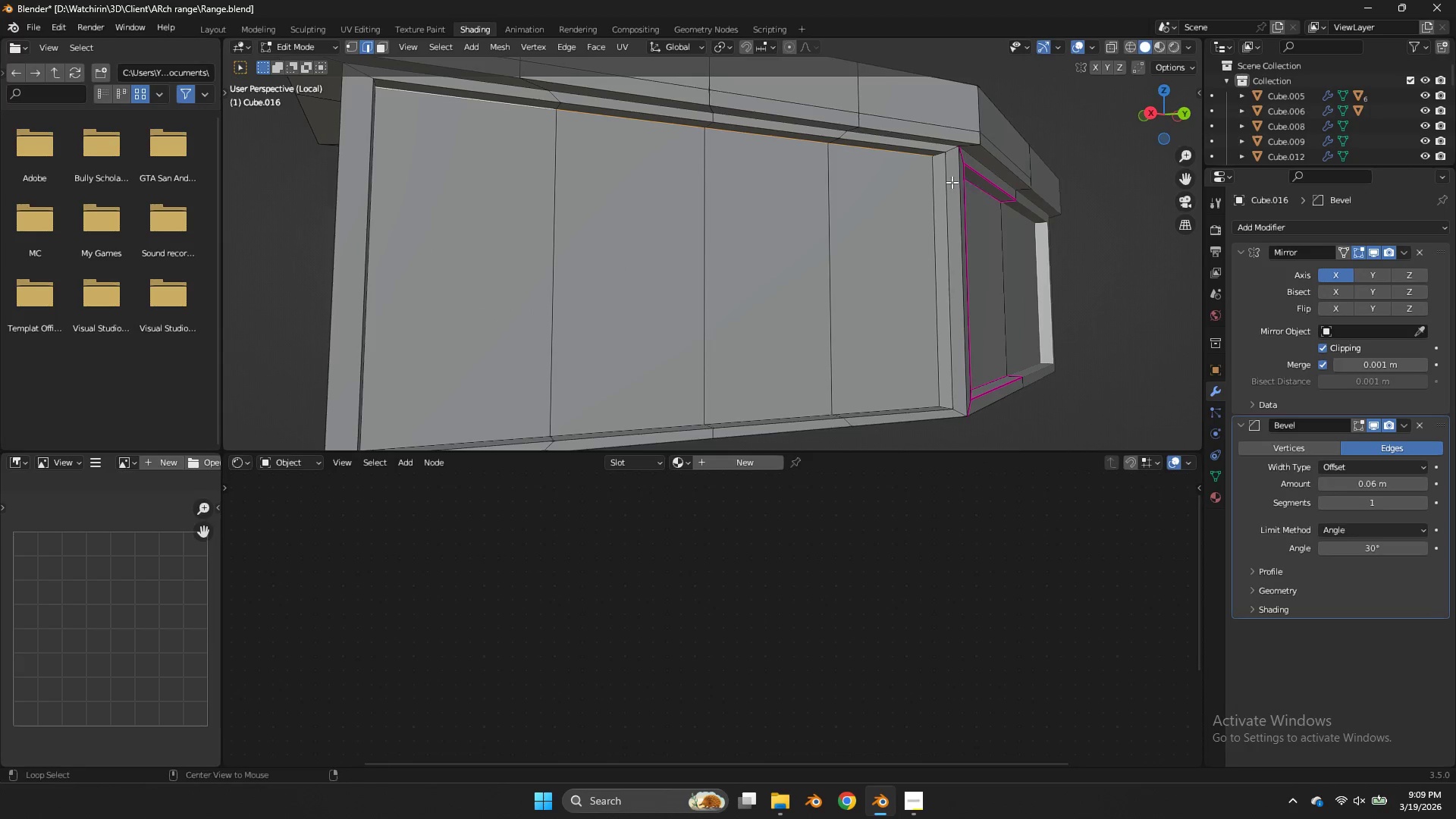 
hold_key(key=AltLeft, duration=3.12)
hold_key(key=ShiftLeft, duration=3.08)
left_click([935, 179])
 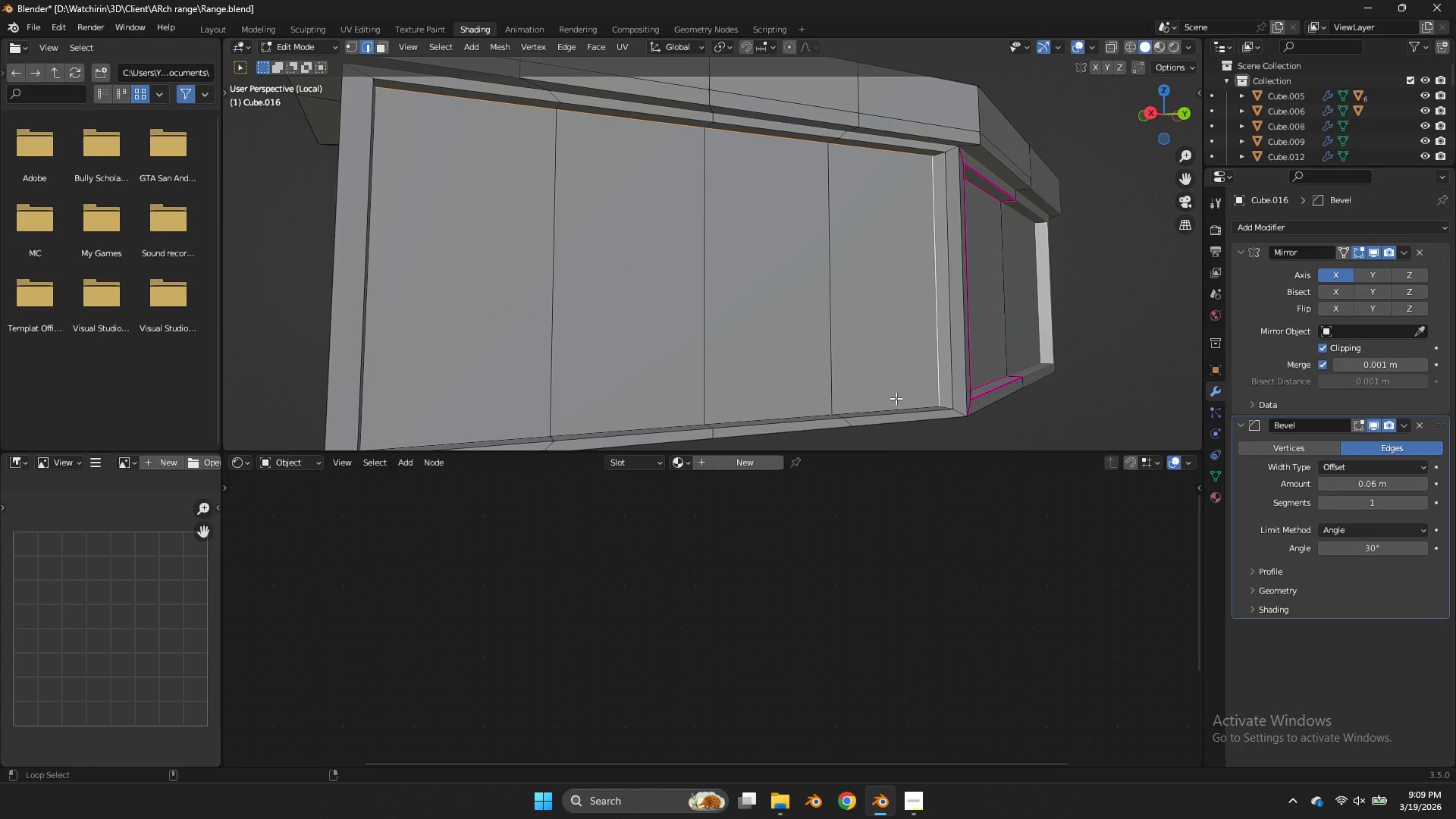 
left_click([894, 406])
 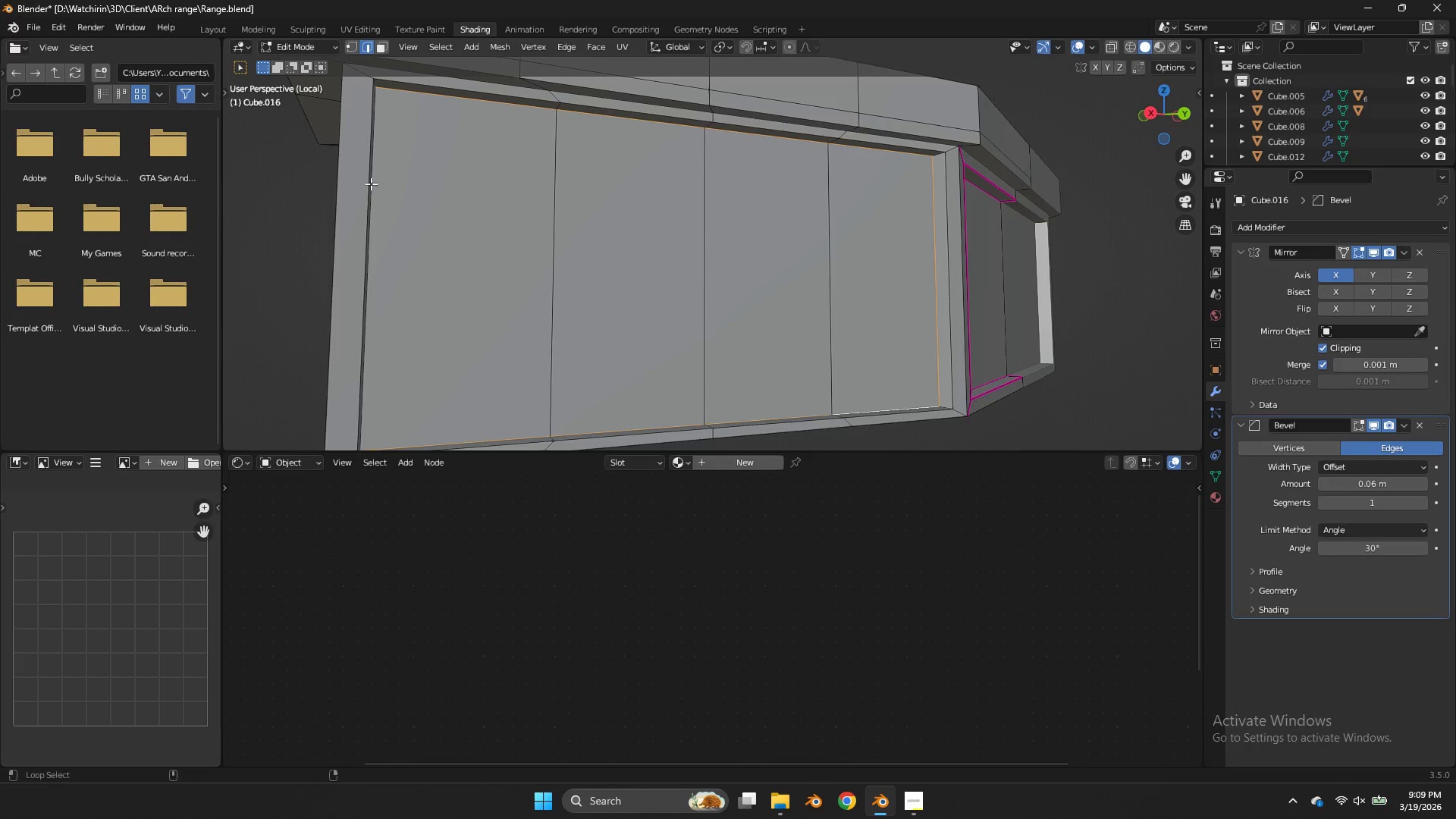 
left_click([375, 181])
 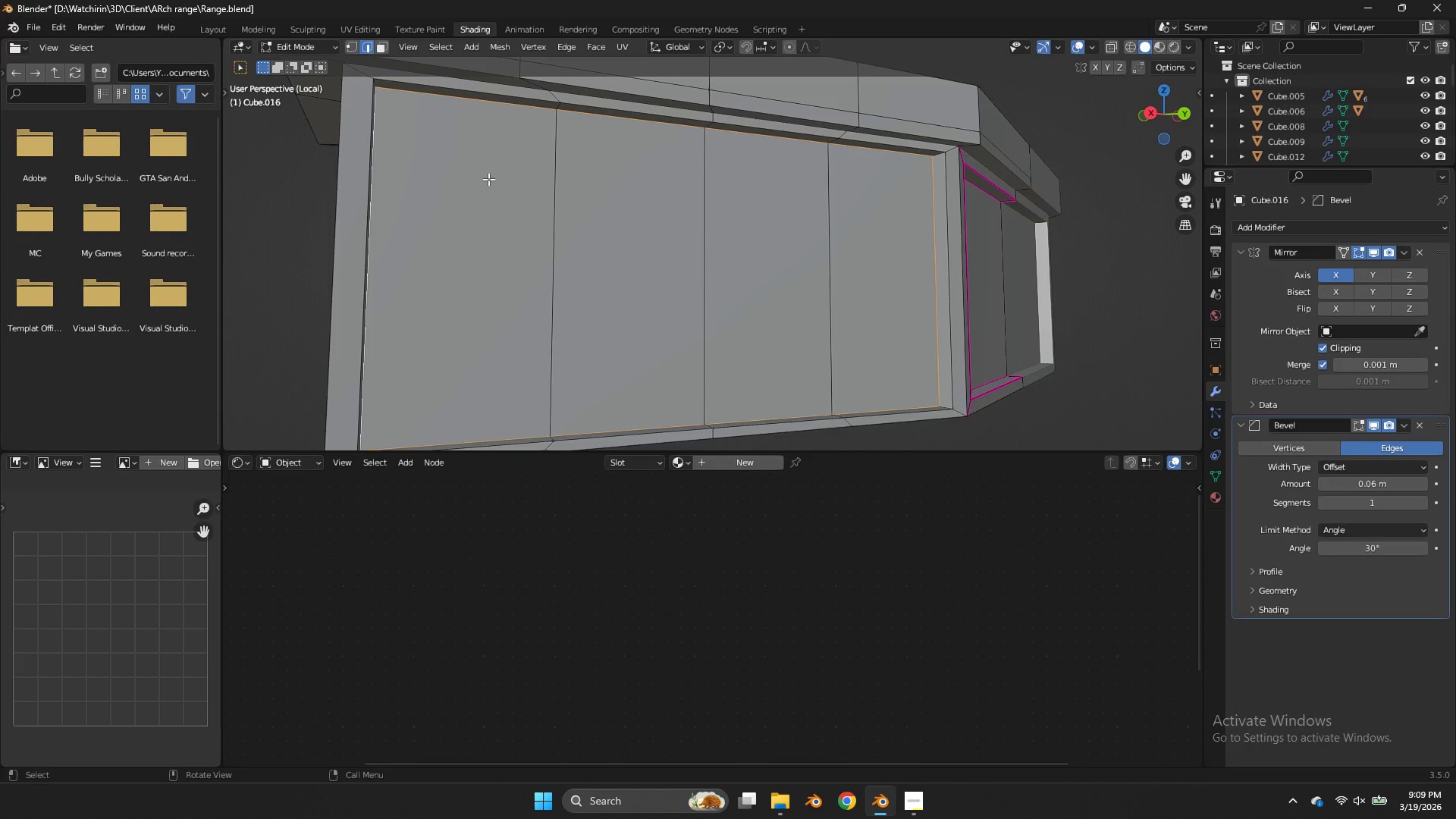 
key(U)
 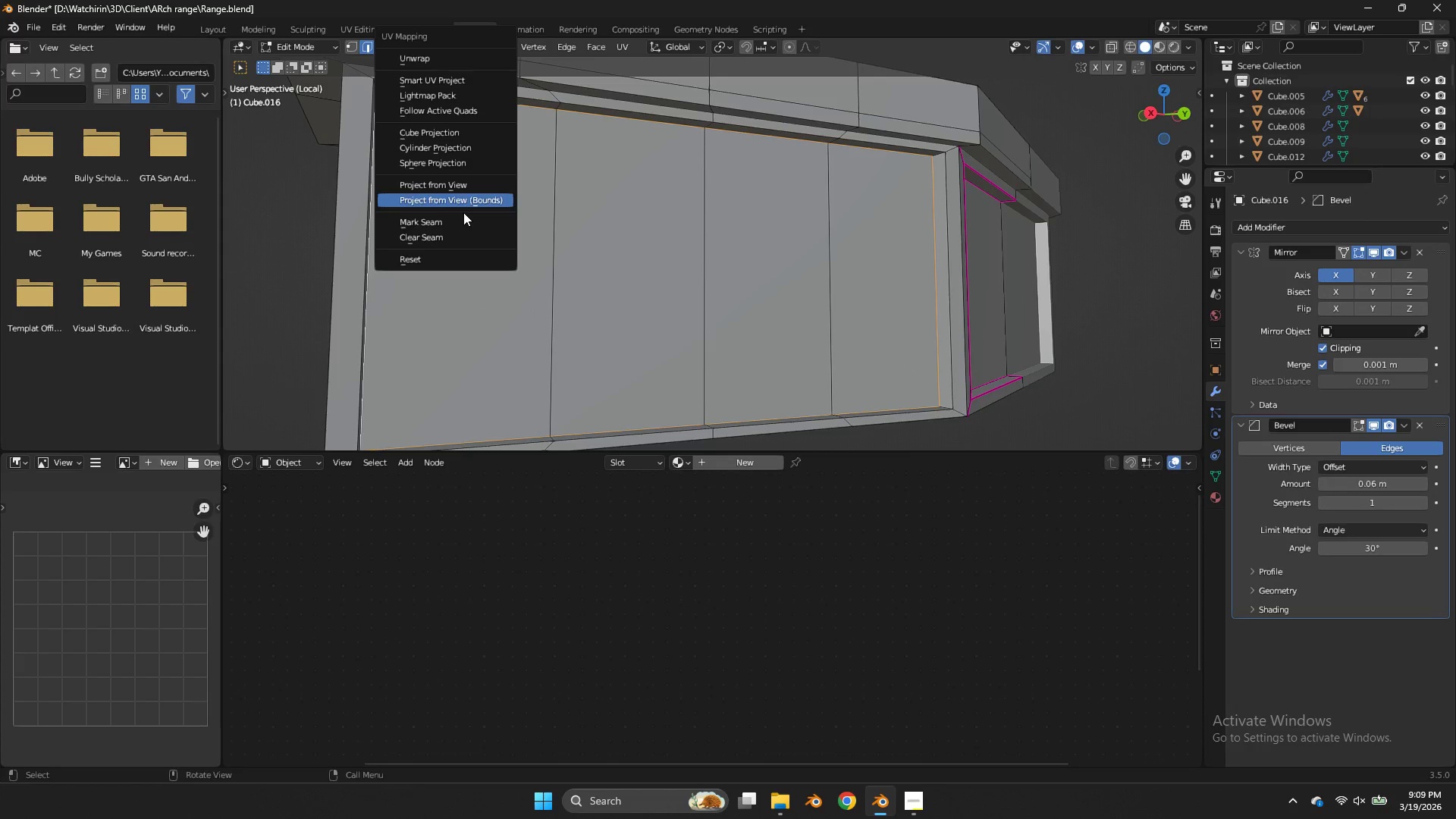 
left_click([465, 217])
 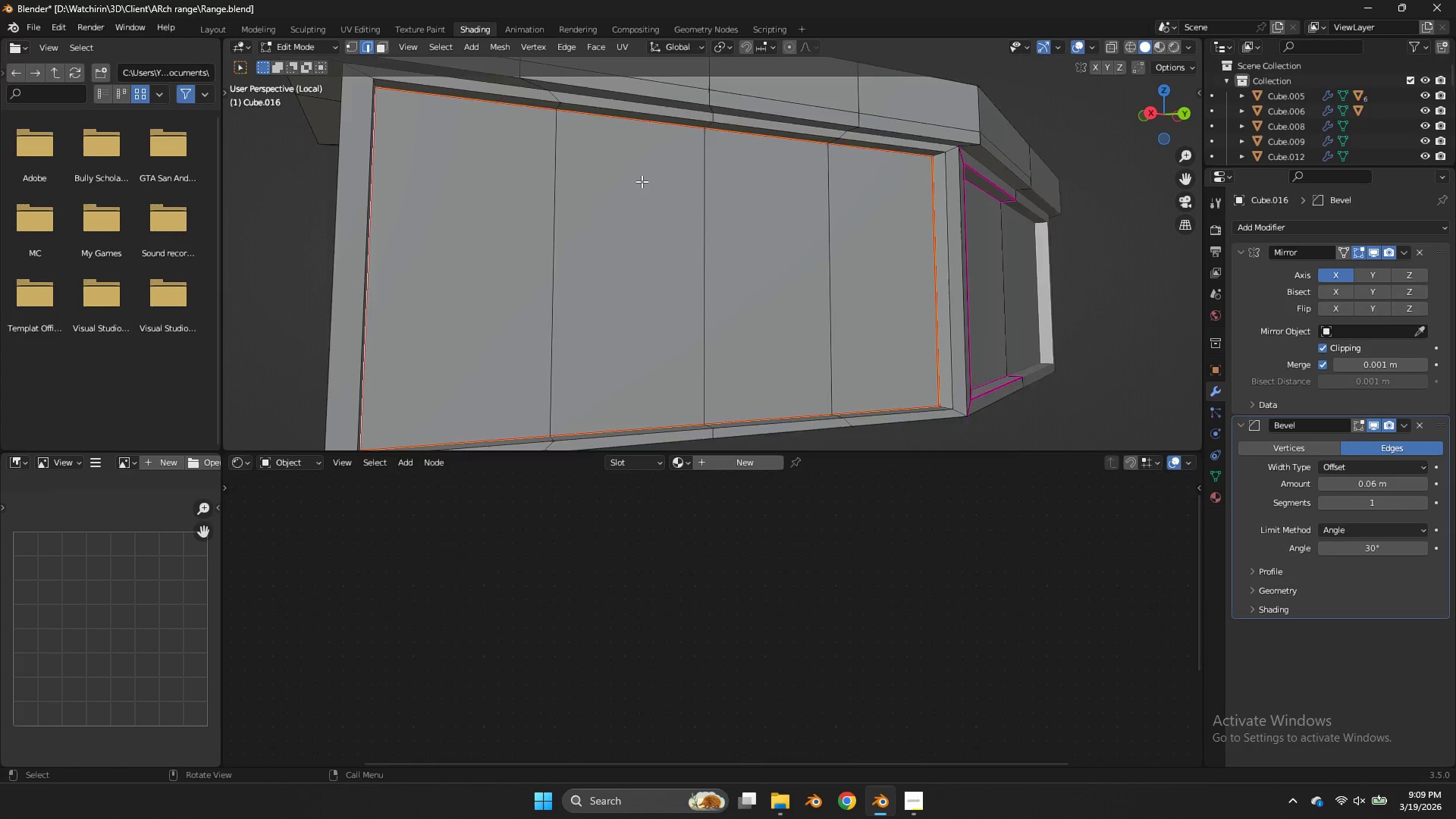 
key(Tab)
 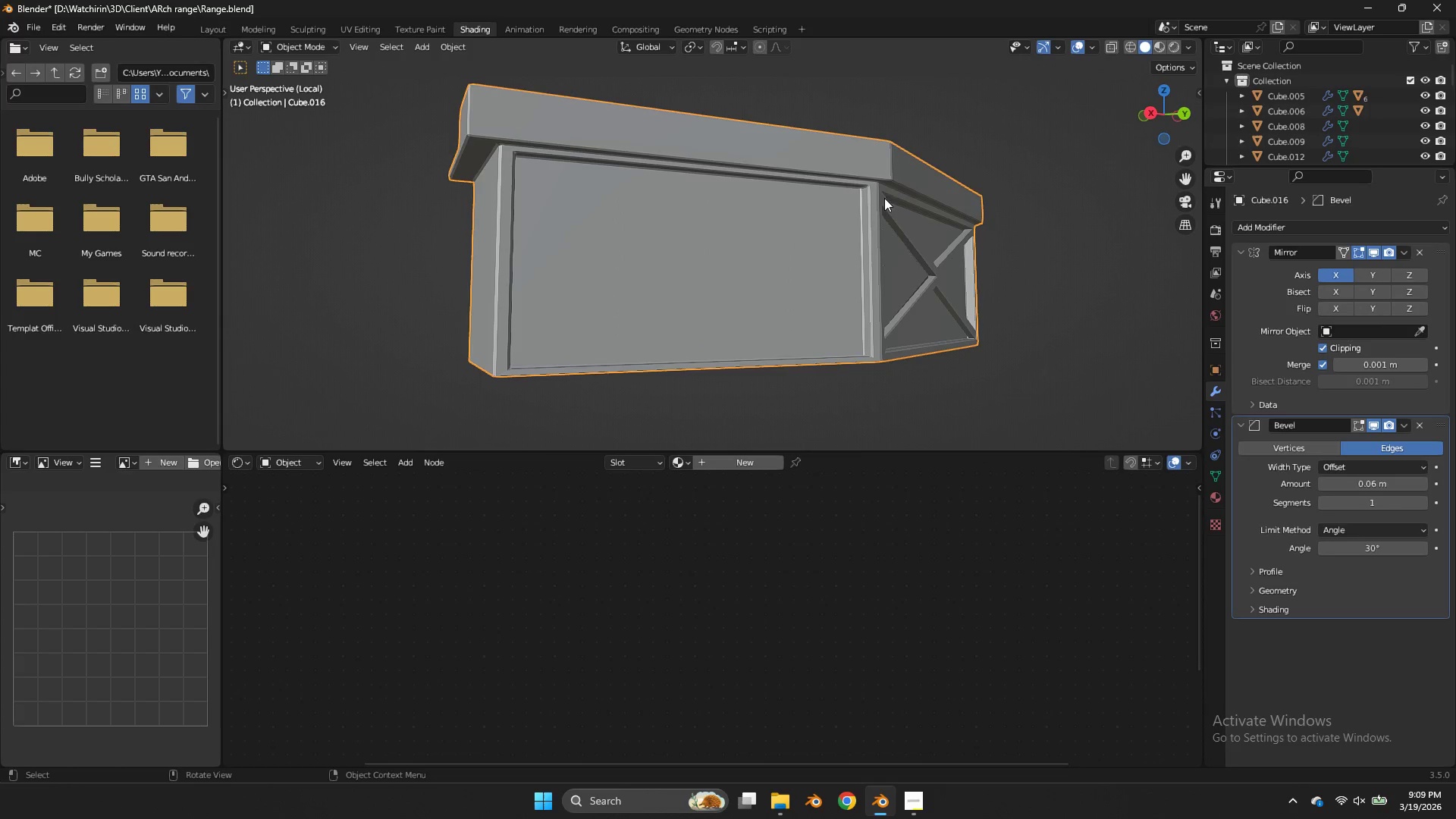 
scroll: coordinate [642, 181], scroll_direction: down, amount: 2.0
 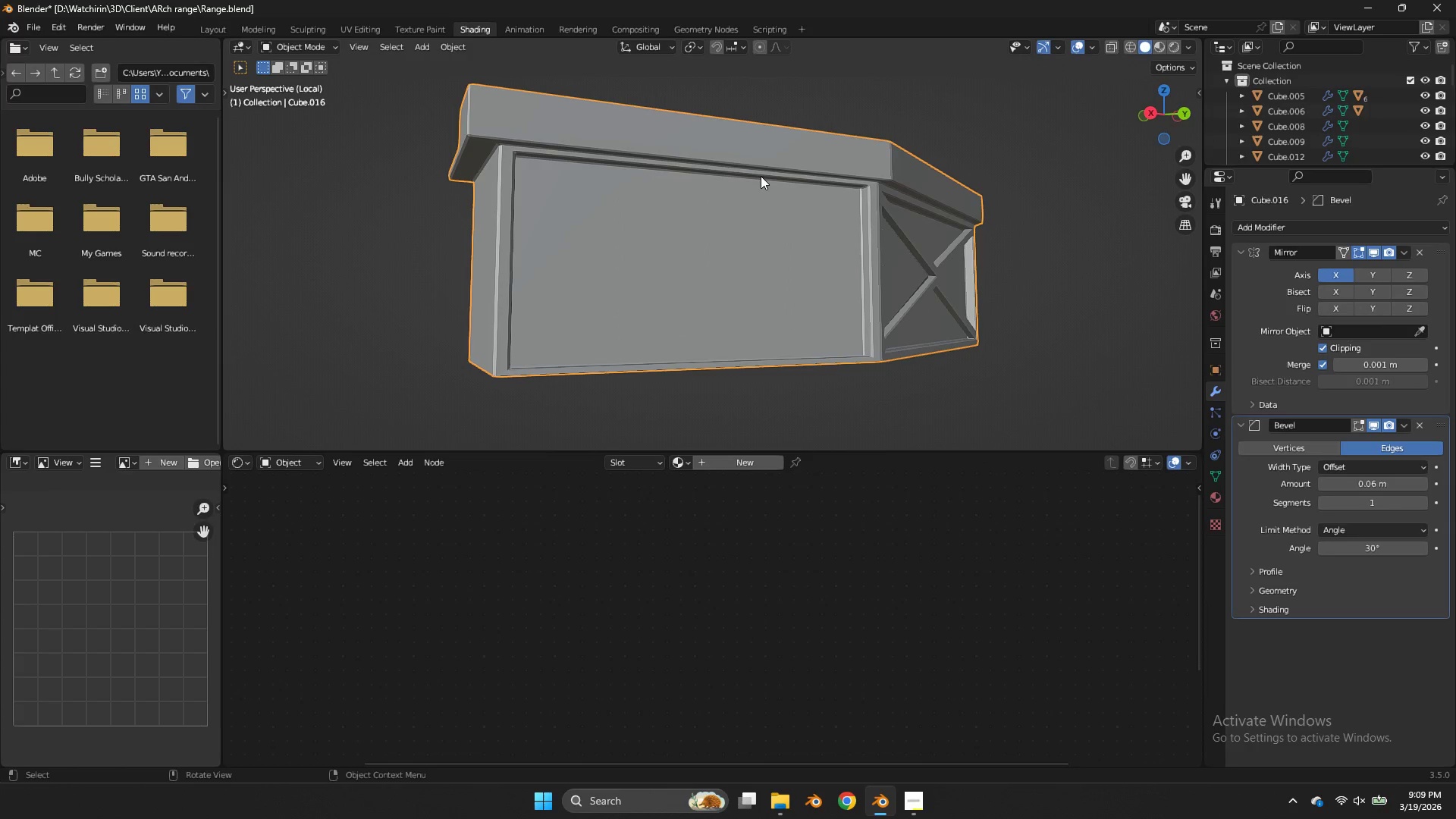 
type(zz)
key(Tab)
 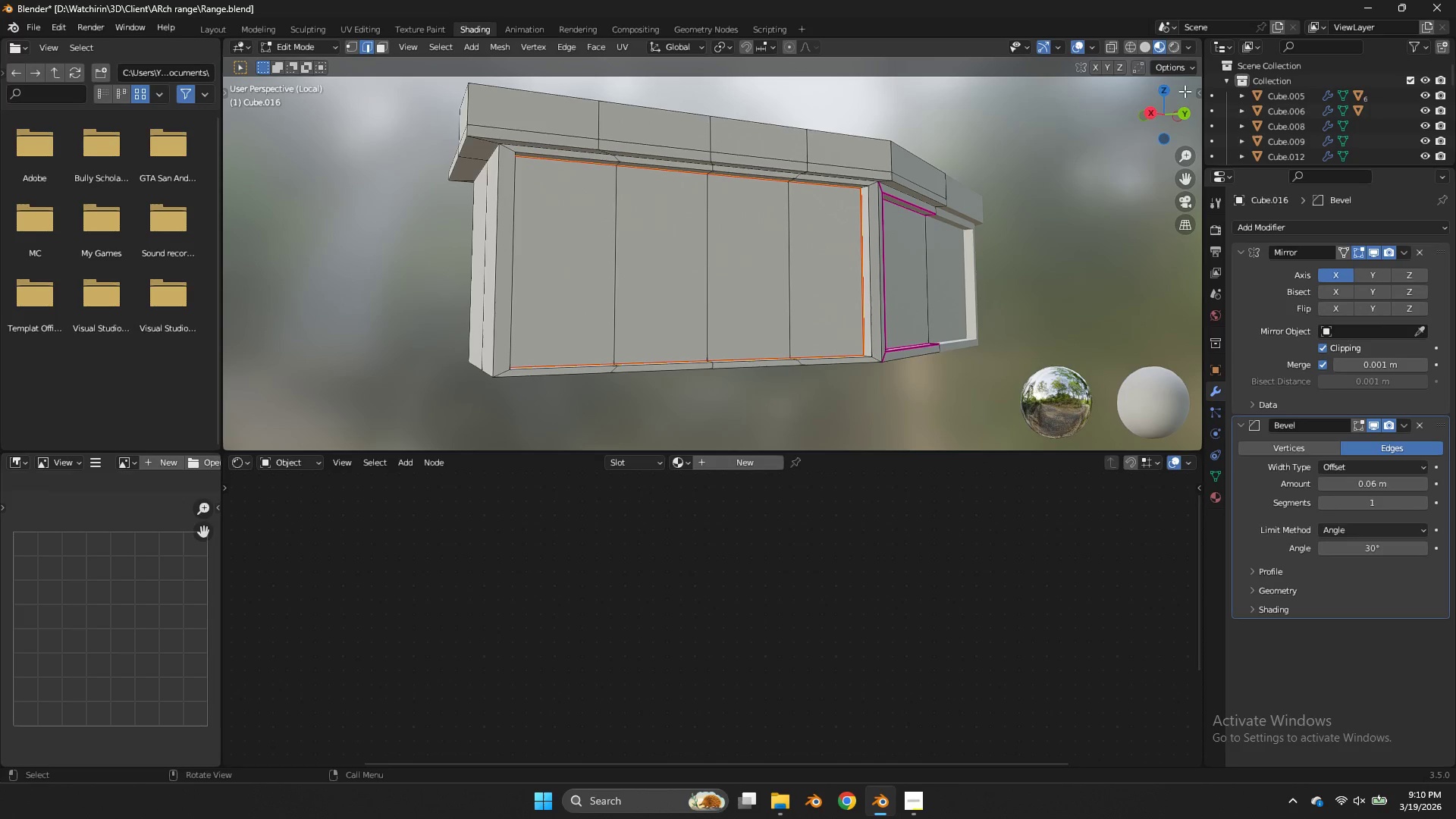 
left_click_drag(start_coordinate=[1157, 96], to_coordinate=[952, 130])
 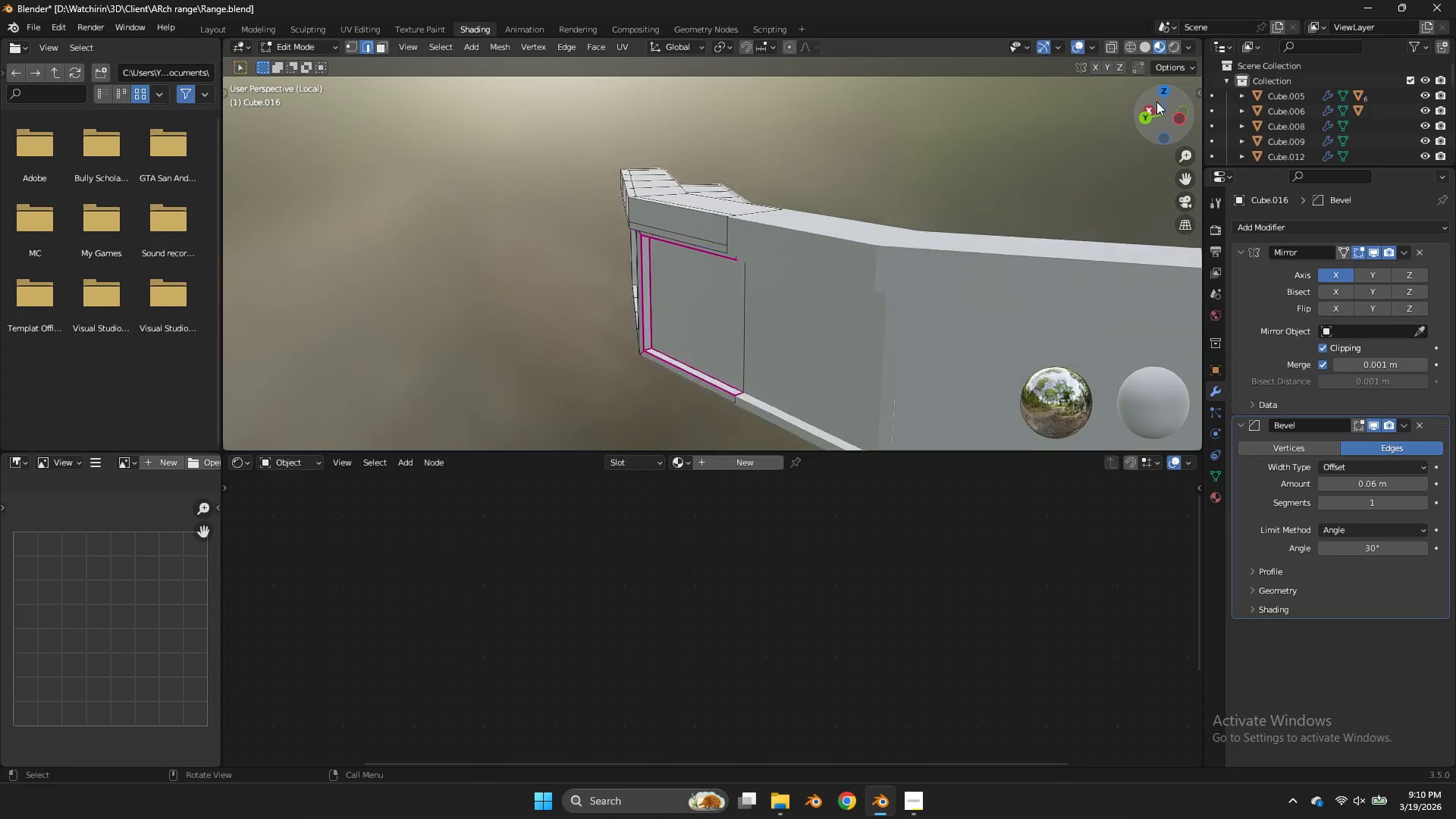 
scroll: coordinate [1156, 102], scroll_direction: down, amount: 3.0
 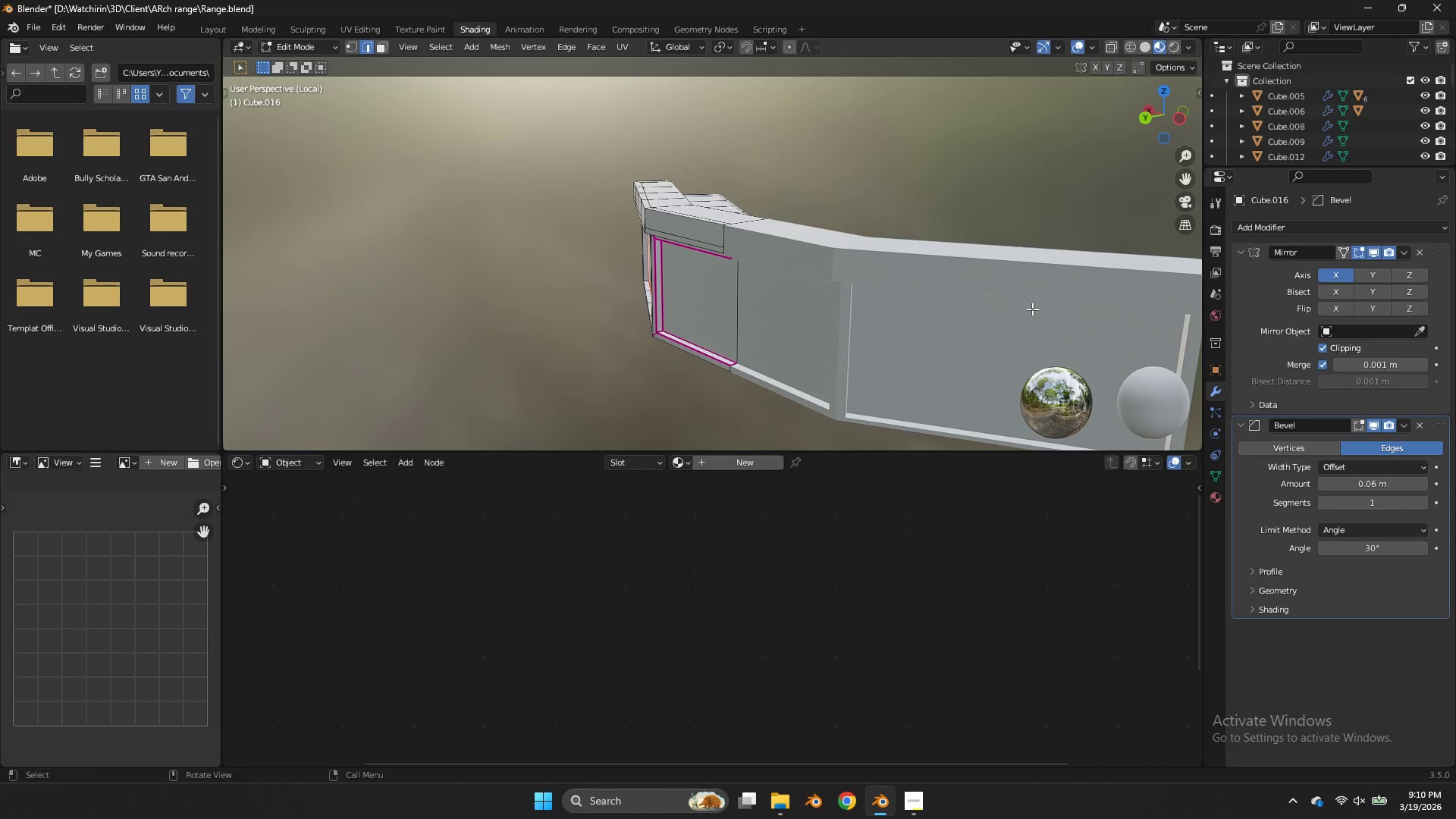 
key(Control+R)
 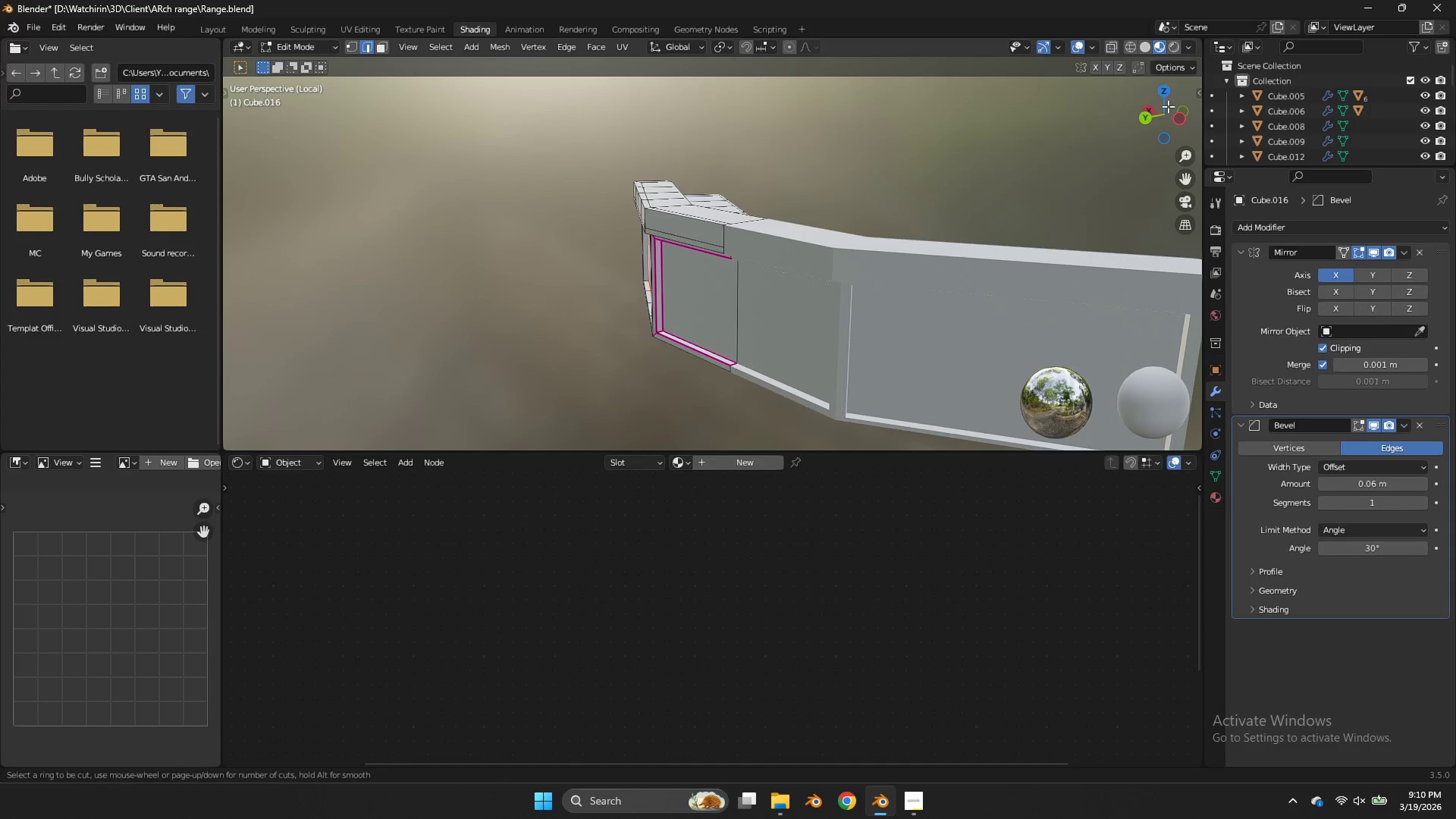 
left_click_drag(start_coordinate=[1163, 109], to_coordinate=[1312, 105])
 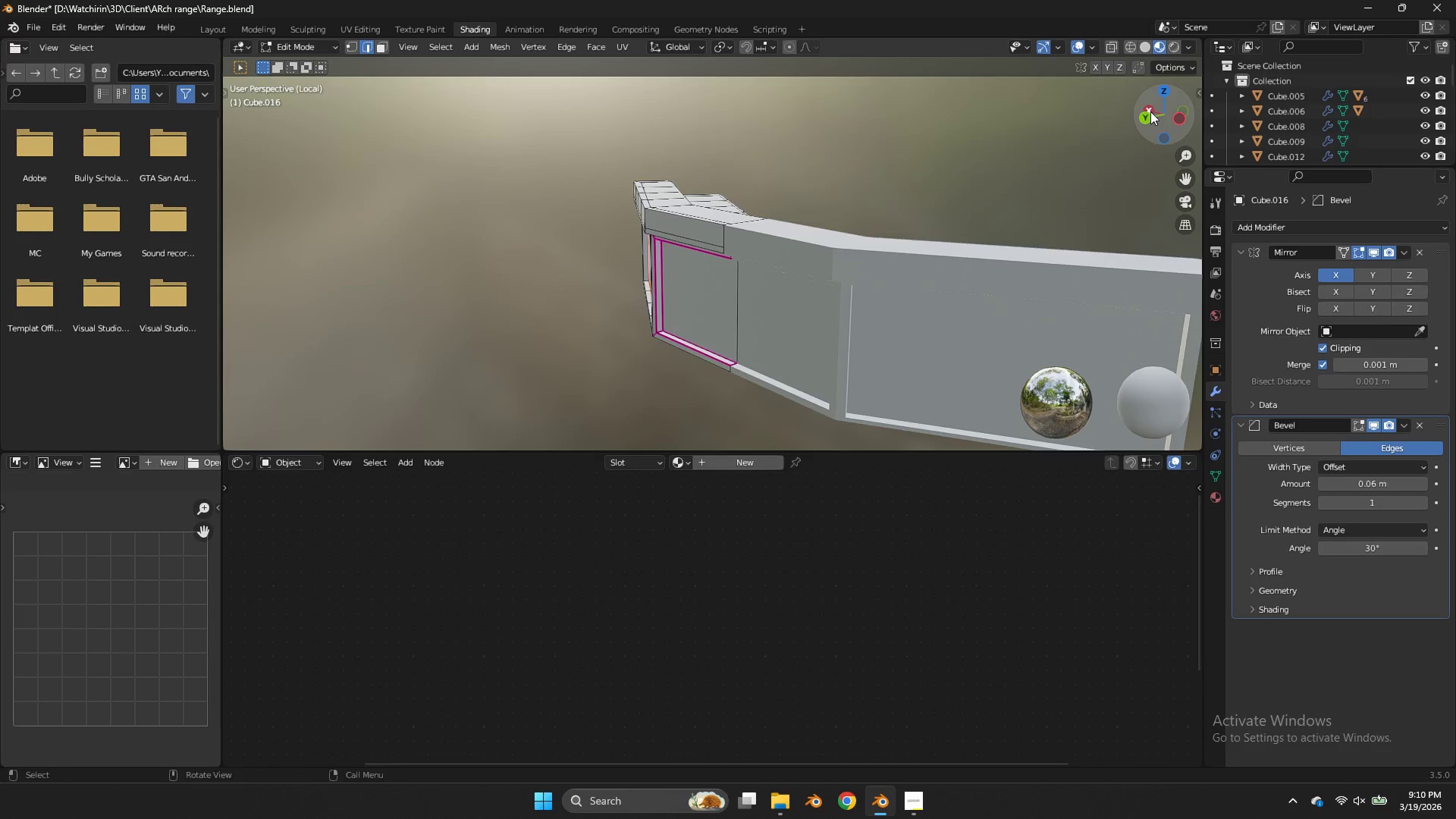 
left_click_drag(start_coordinate=[1150, 111], to_coordinate=[344, 96])
 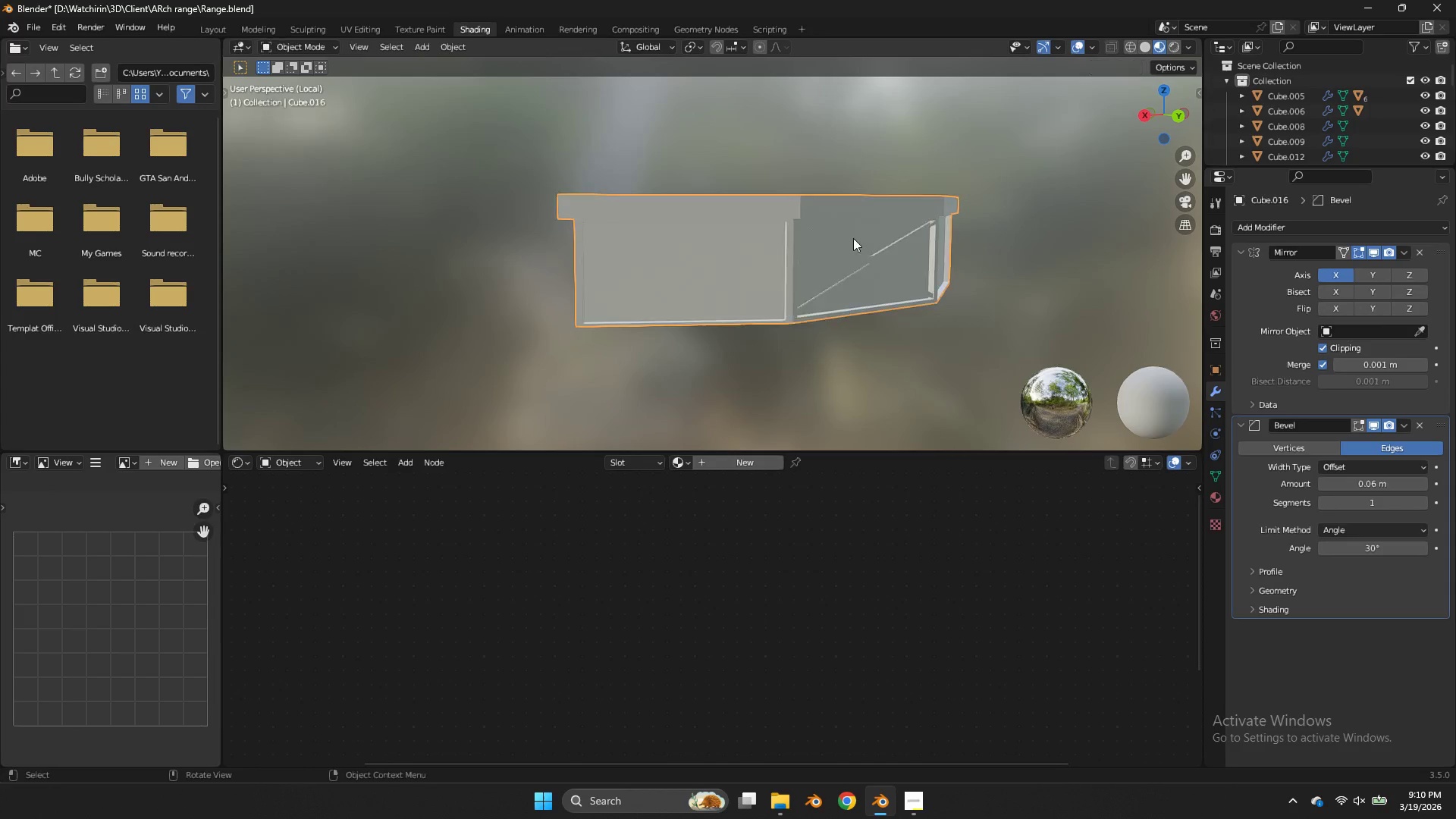 
key(Tab)
 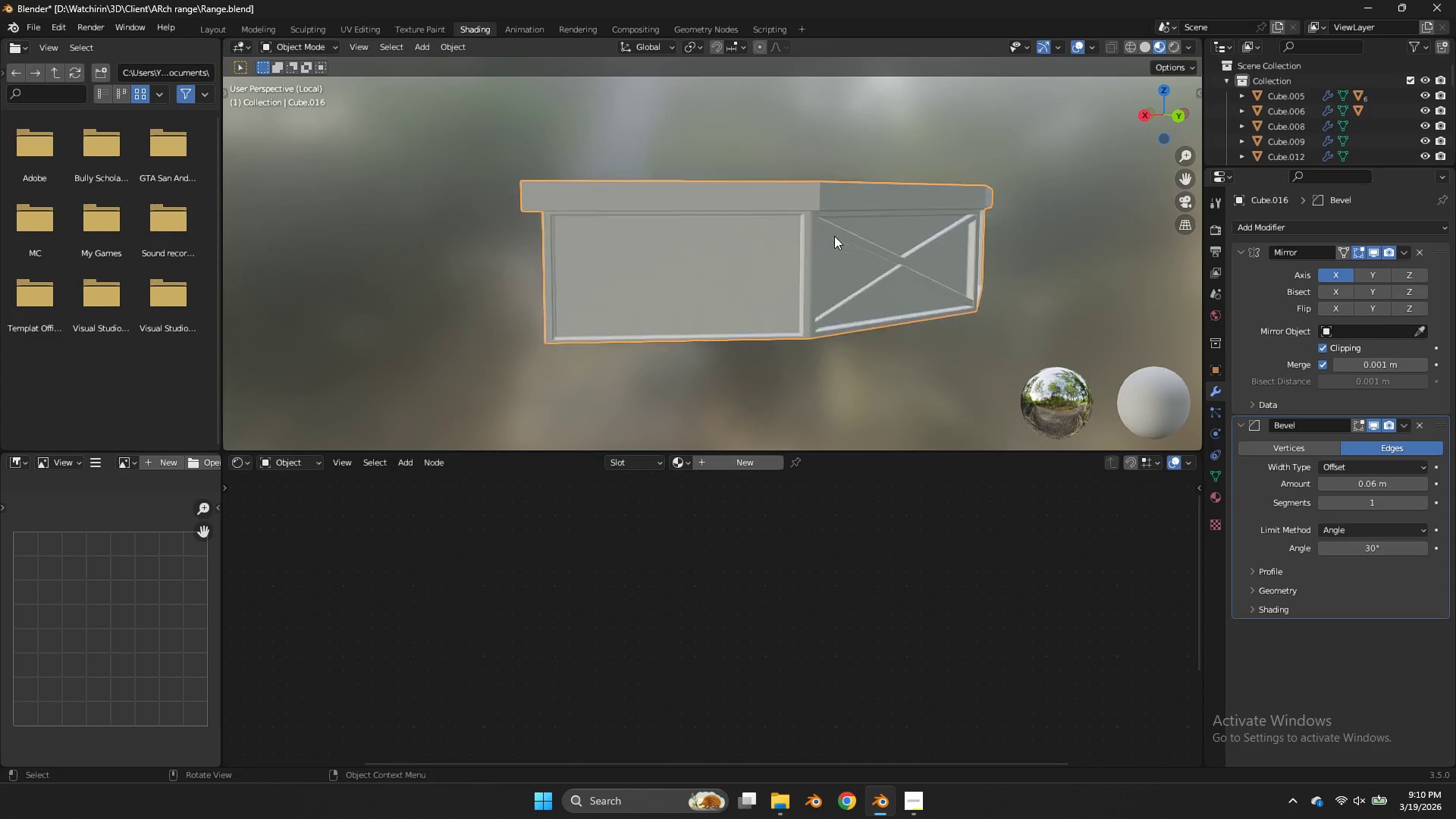 
scroll: coordinate [834, 236], scroll_direction: up, amount: 3.0
 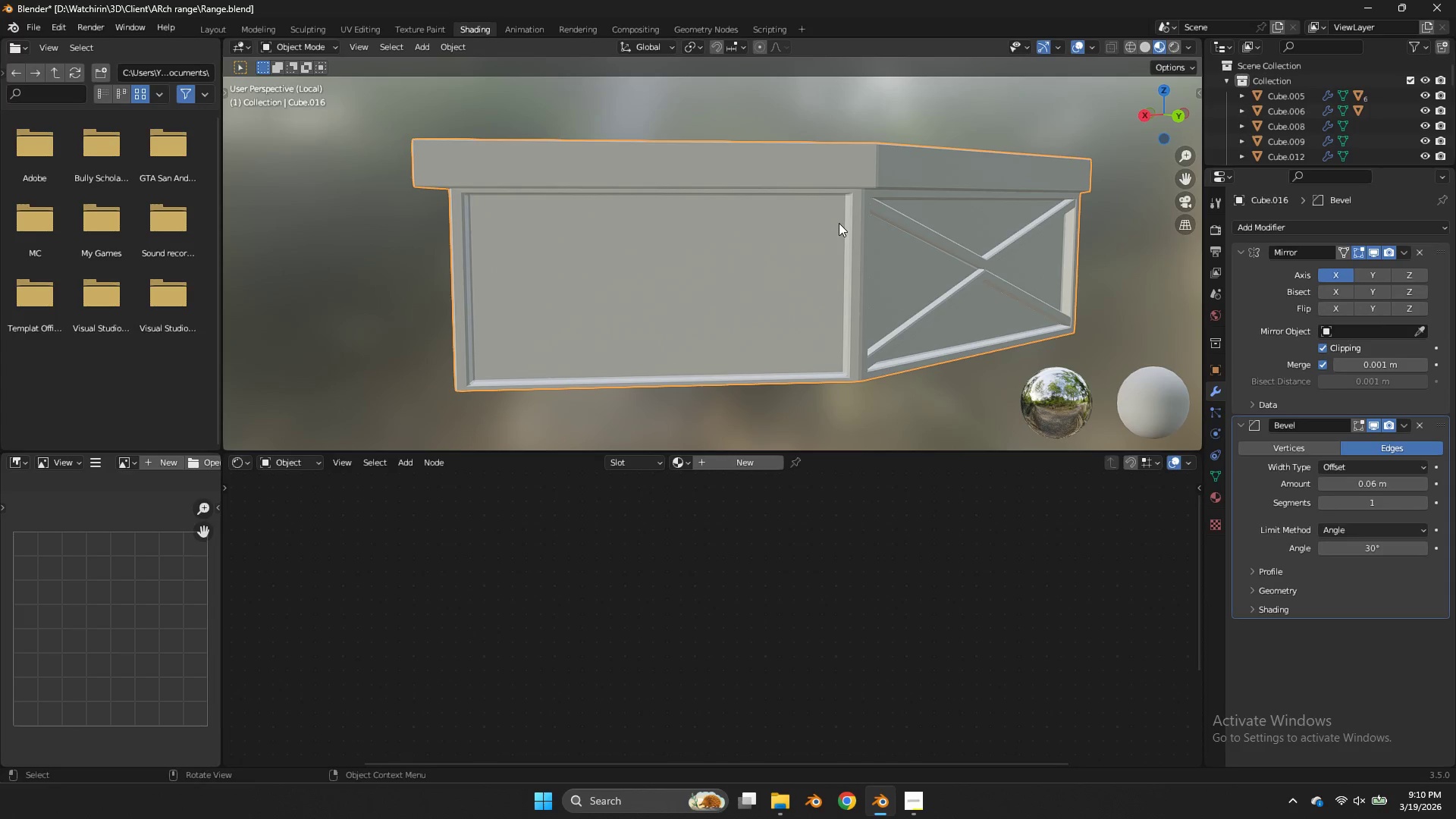 
key(Control+ControlLeft)
 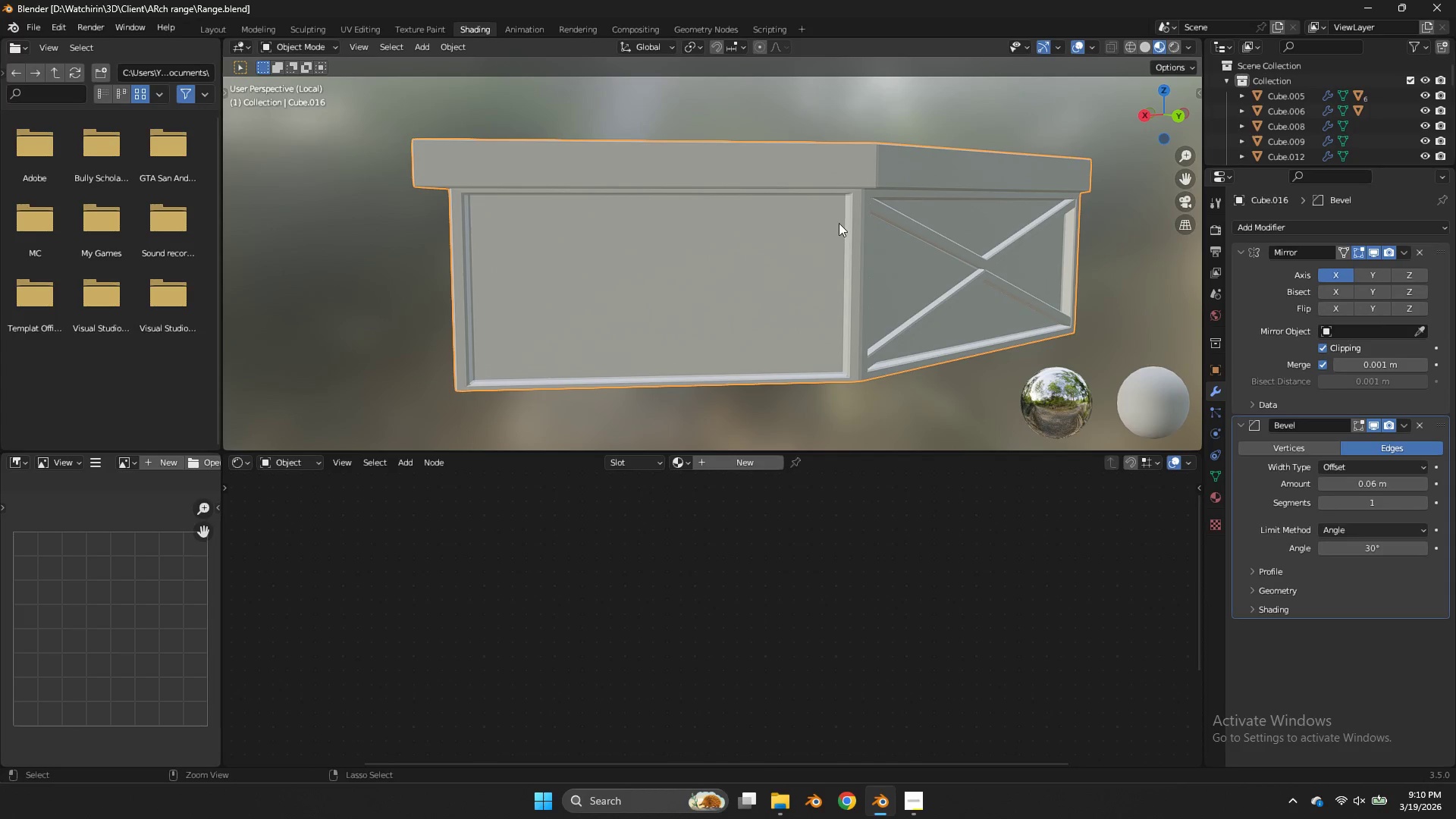 
key(Control+S)
 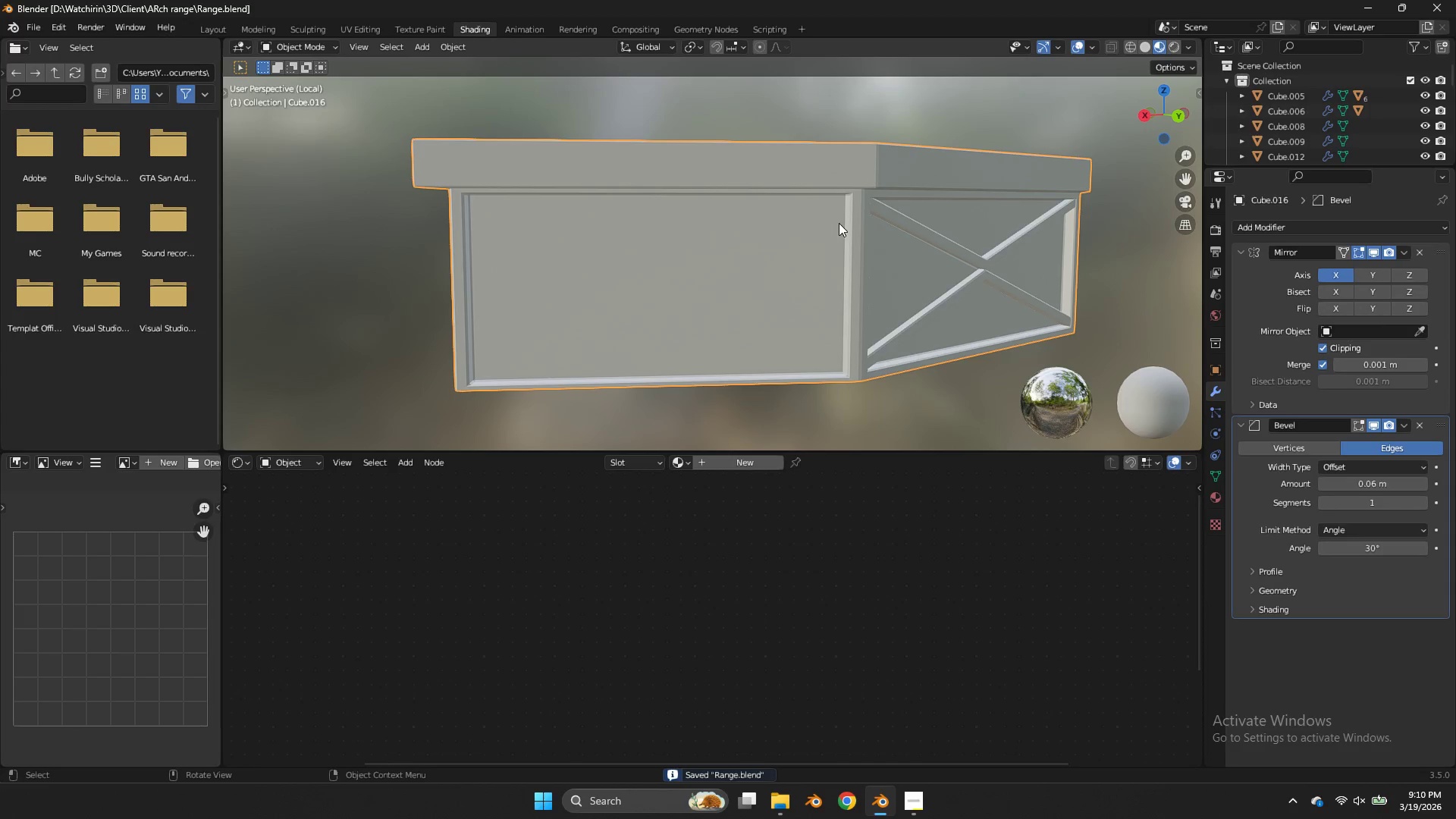 
key(Tab)
 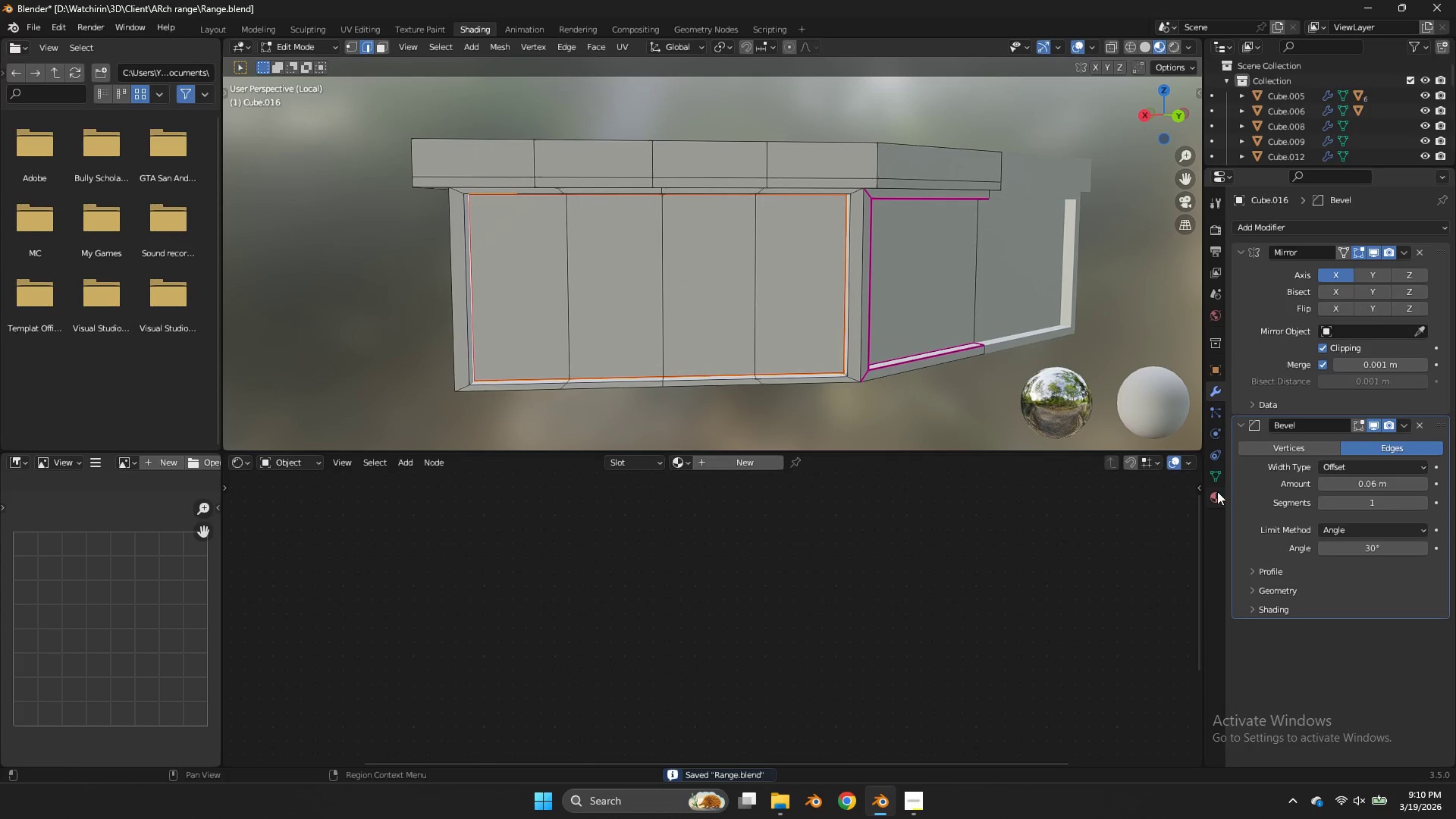 
double_click([1216, 472])
 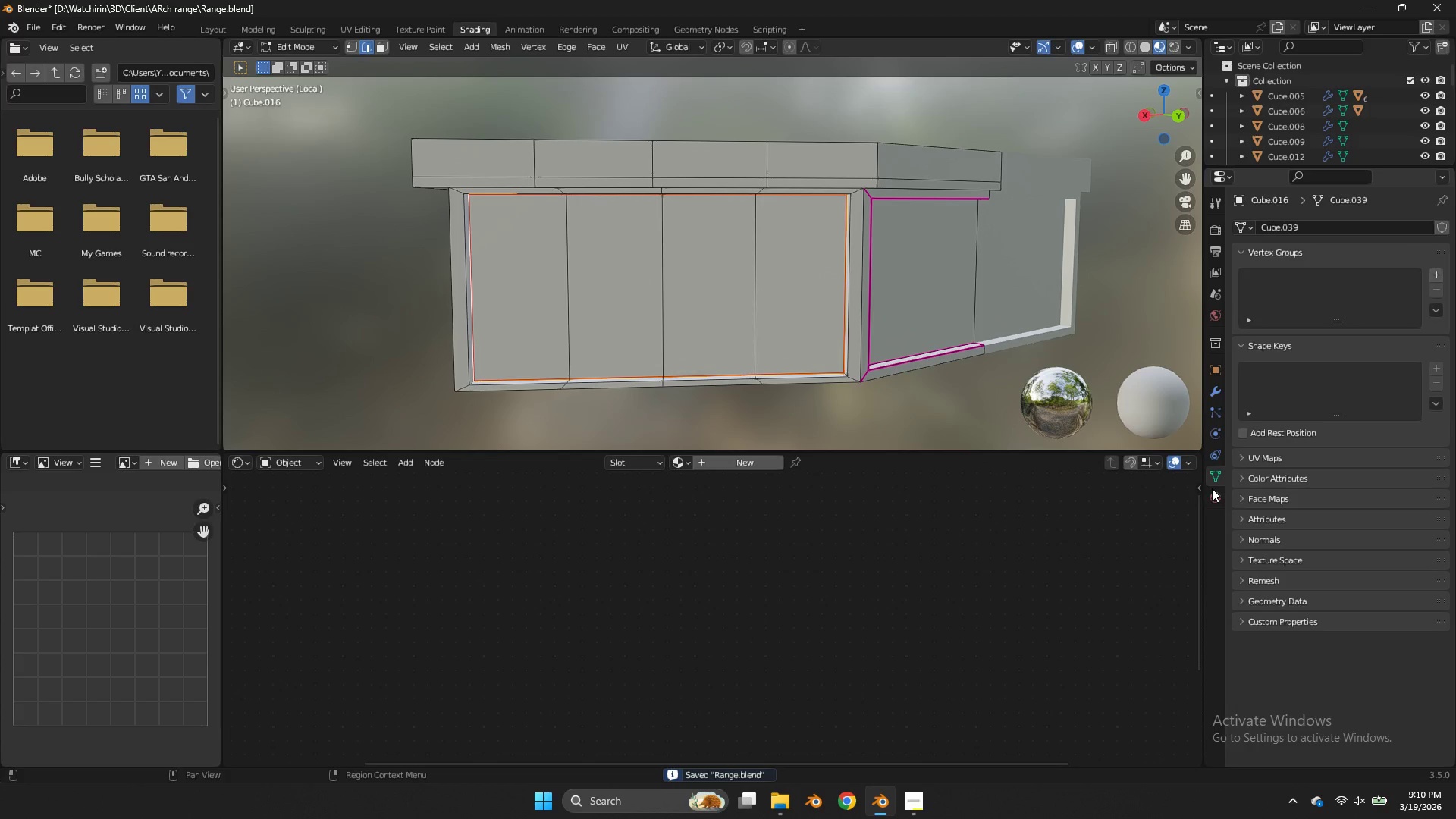 
left_click([1212, 490])
 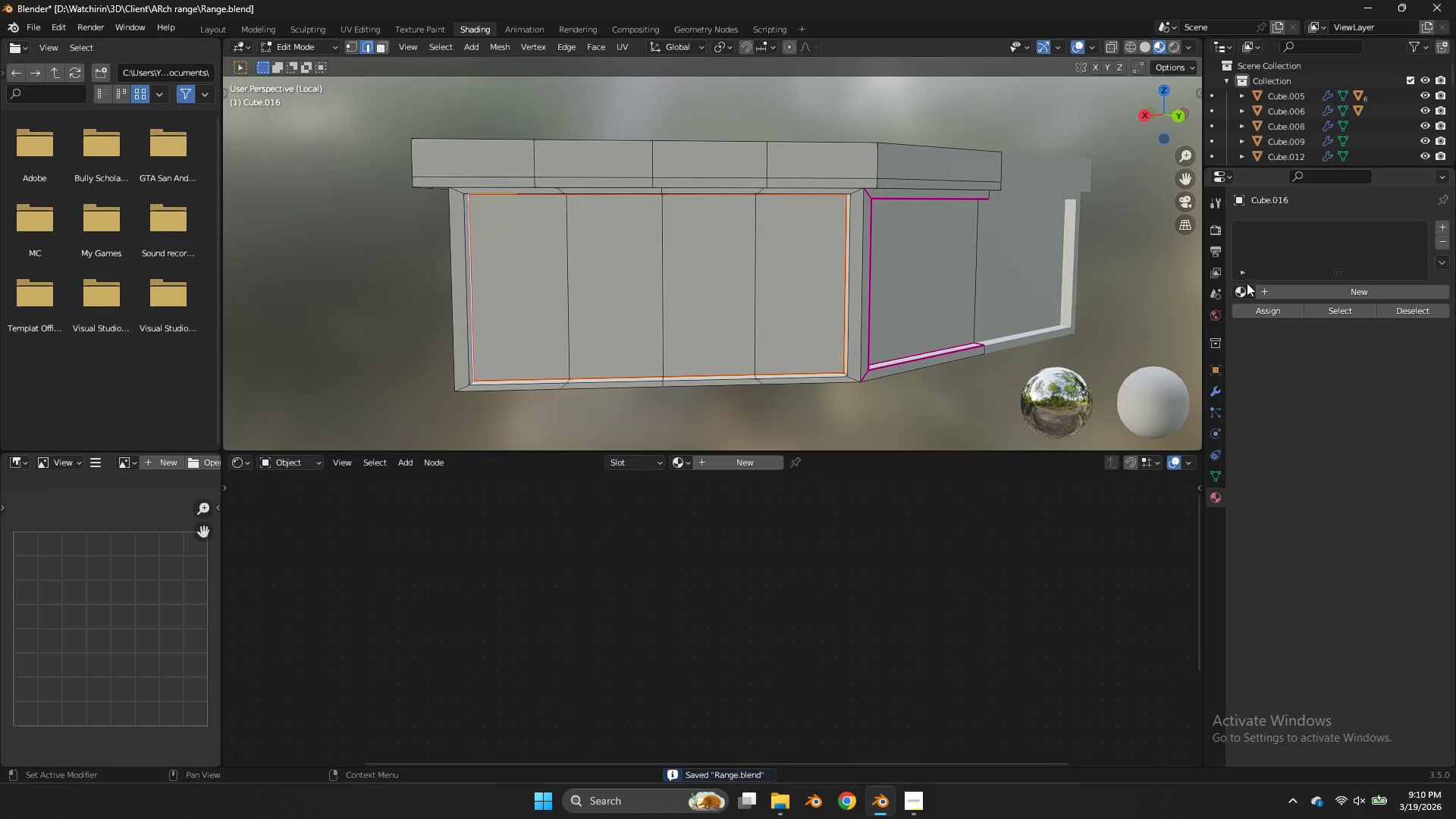 
left_click([1247, 287])
 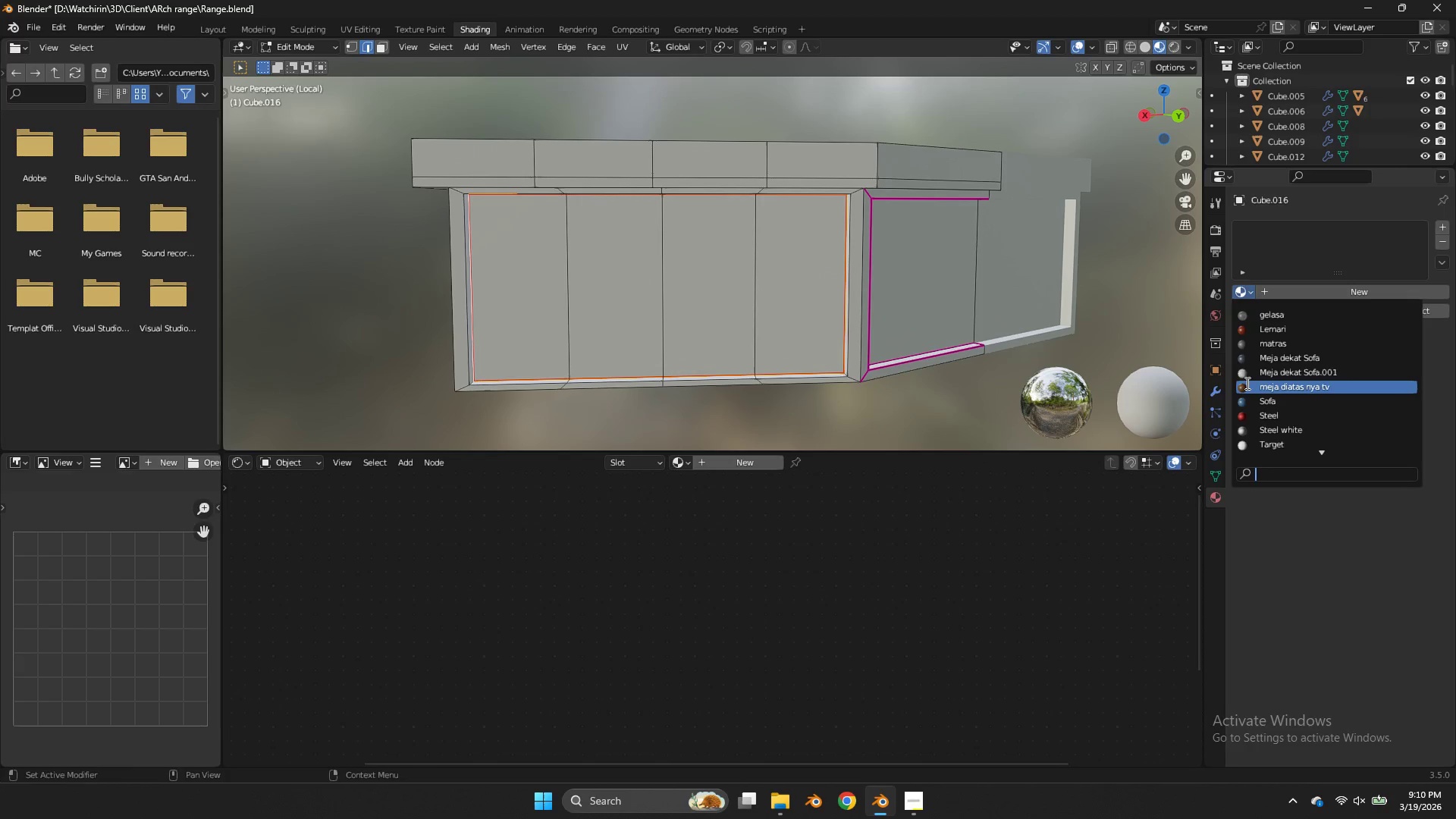 
left_click([1257, 388])
 